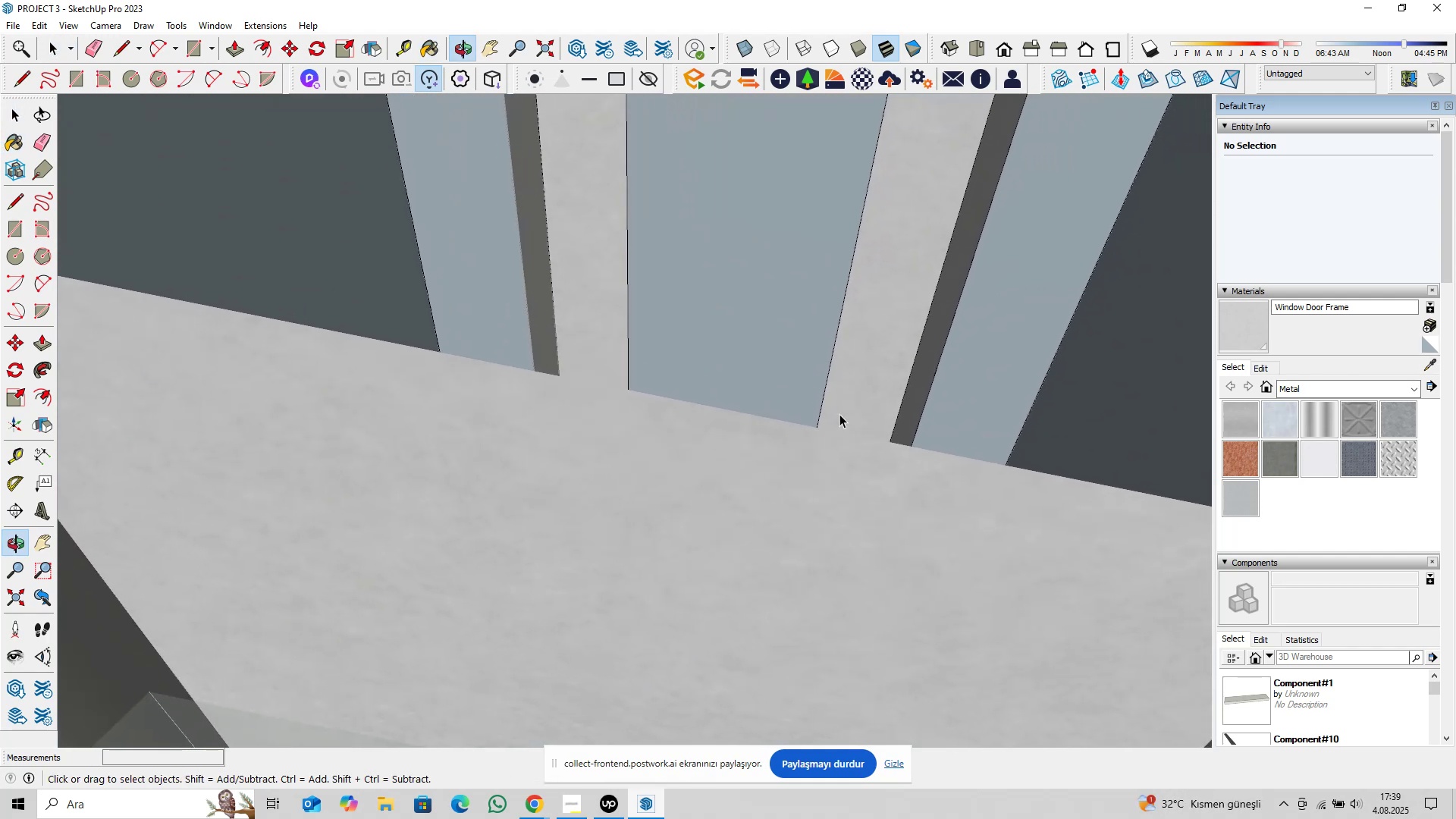 
key(Shift+ShiftLeft)
 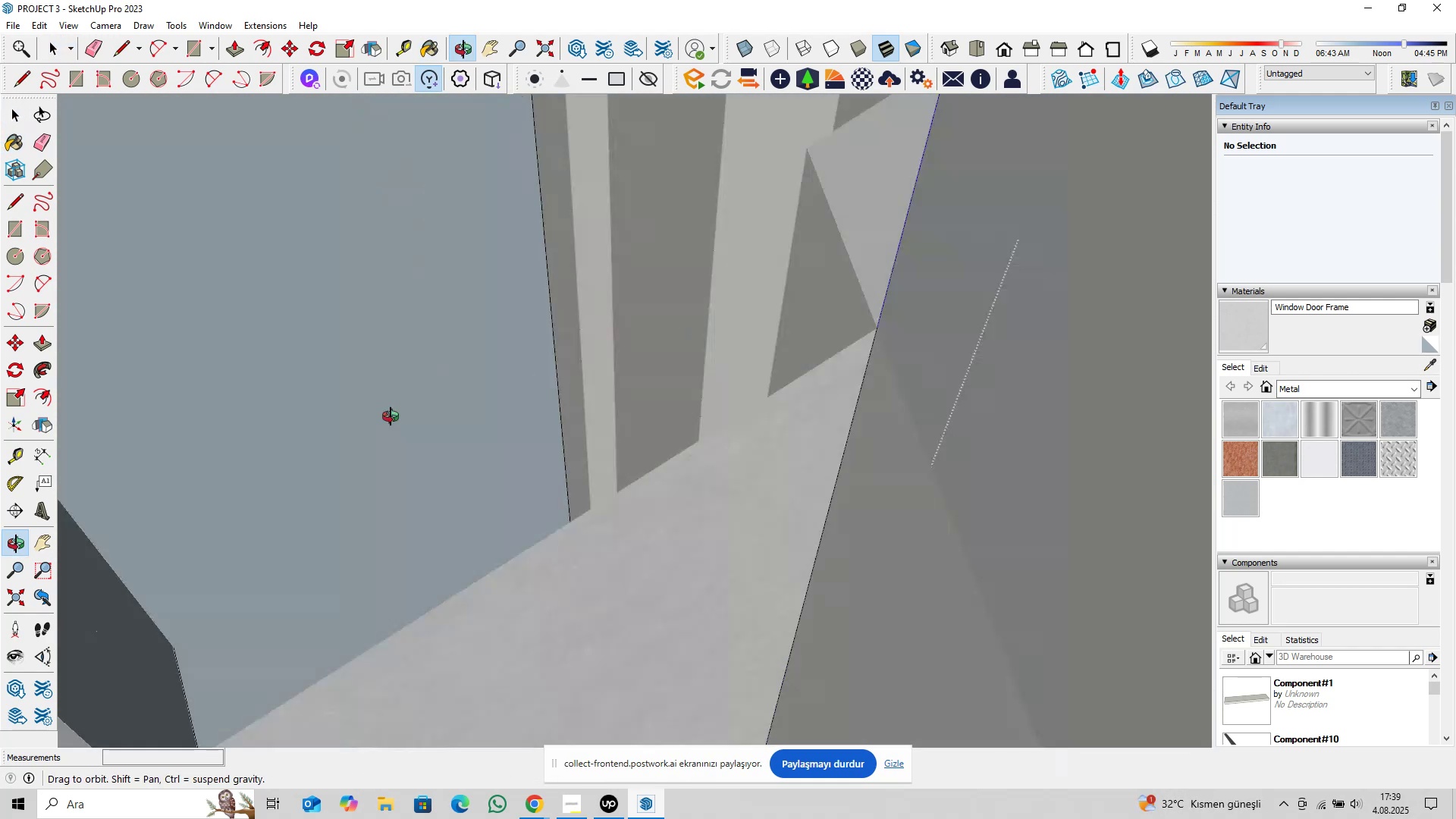 
scroll: coordinate [704, 375], scroll_direction: down, amount: 33.0
 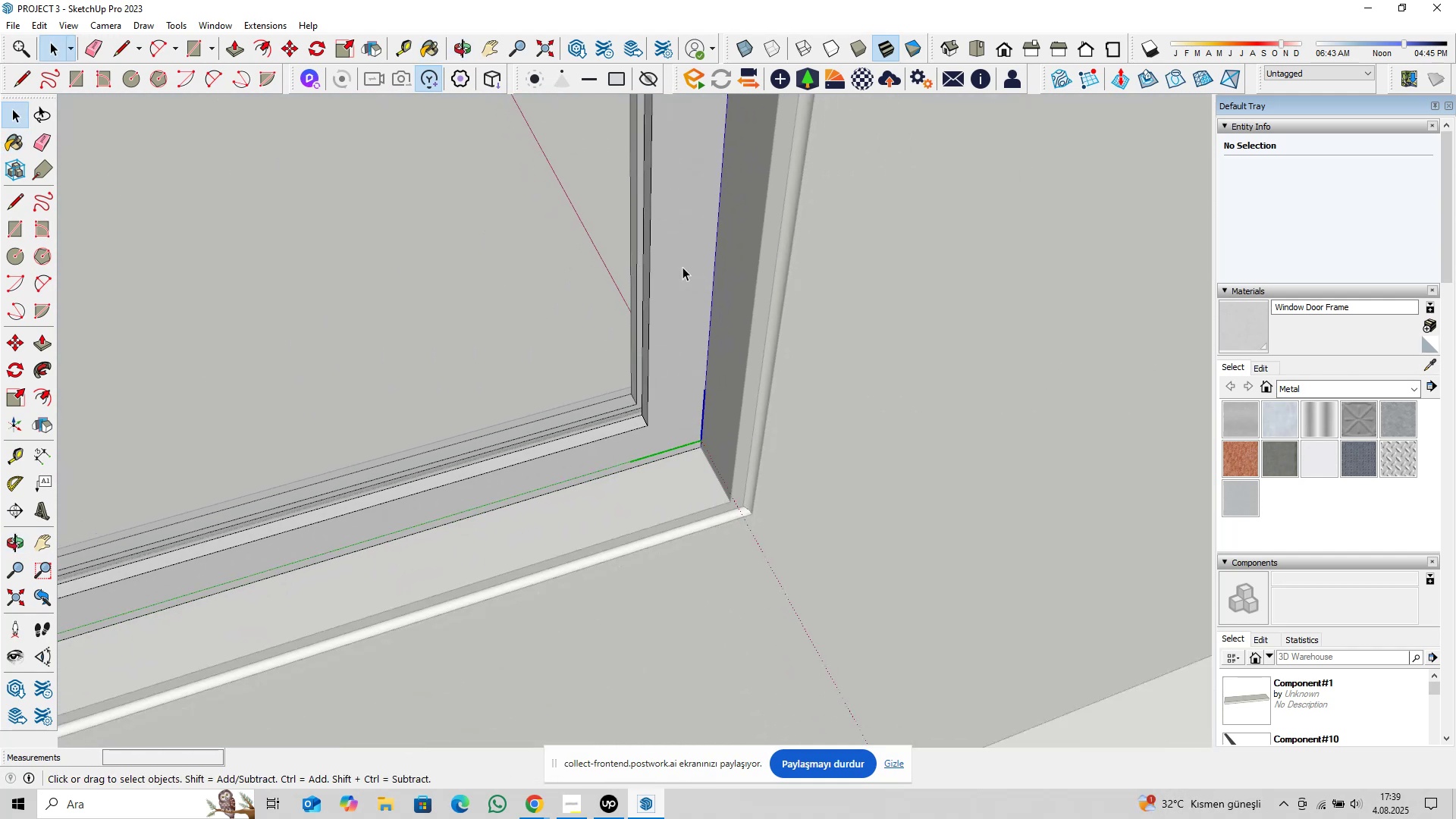 
hold_key(key=ShiftLeft, duration=0.37)
 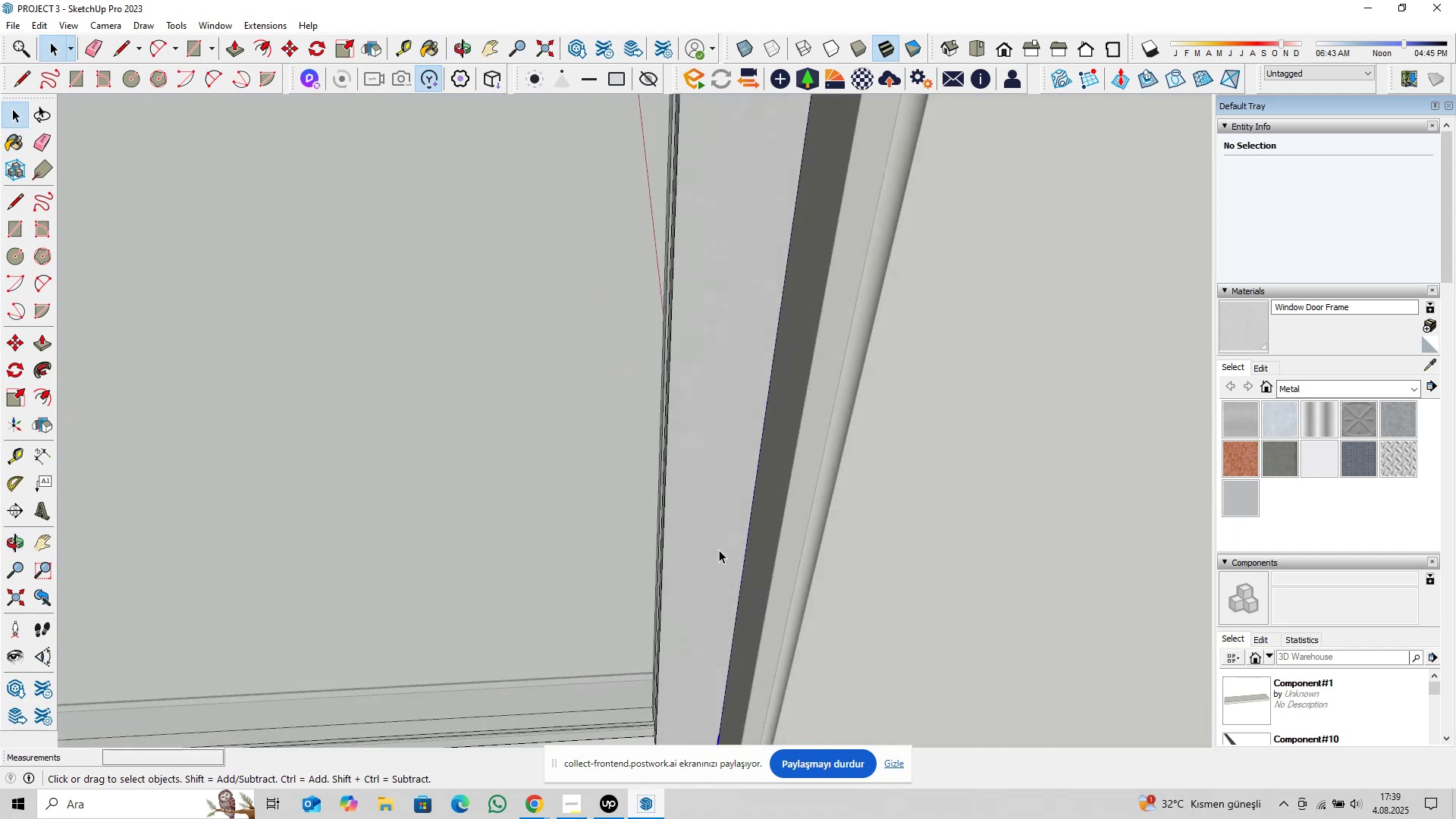 
scroll: coordinate [717, 454], scroll_direction: up, amount: 3.0
 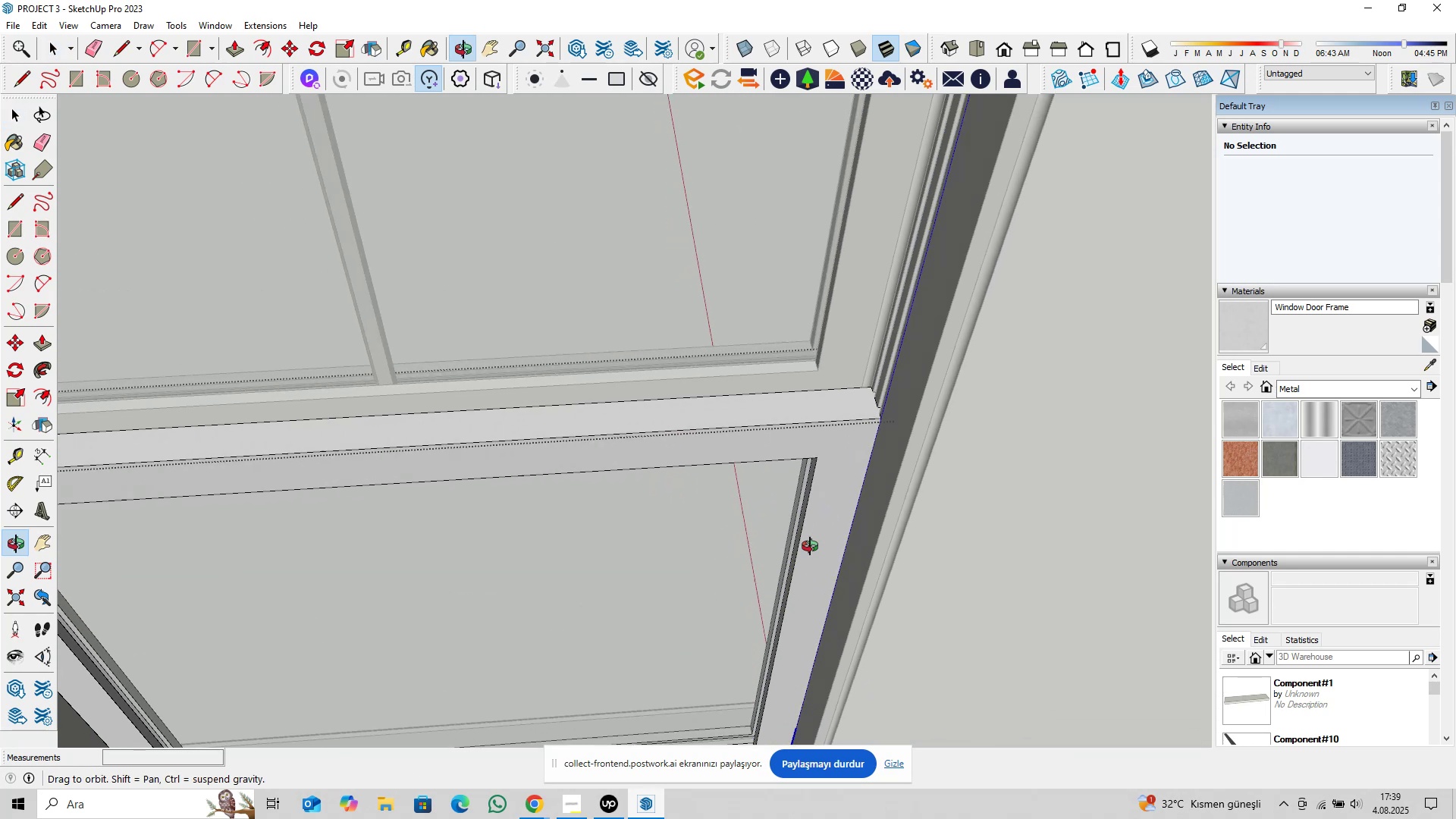 
key(Shift+ShiftLeft)
 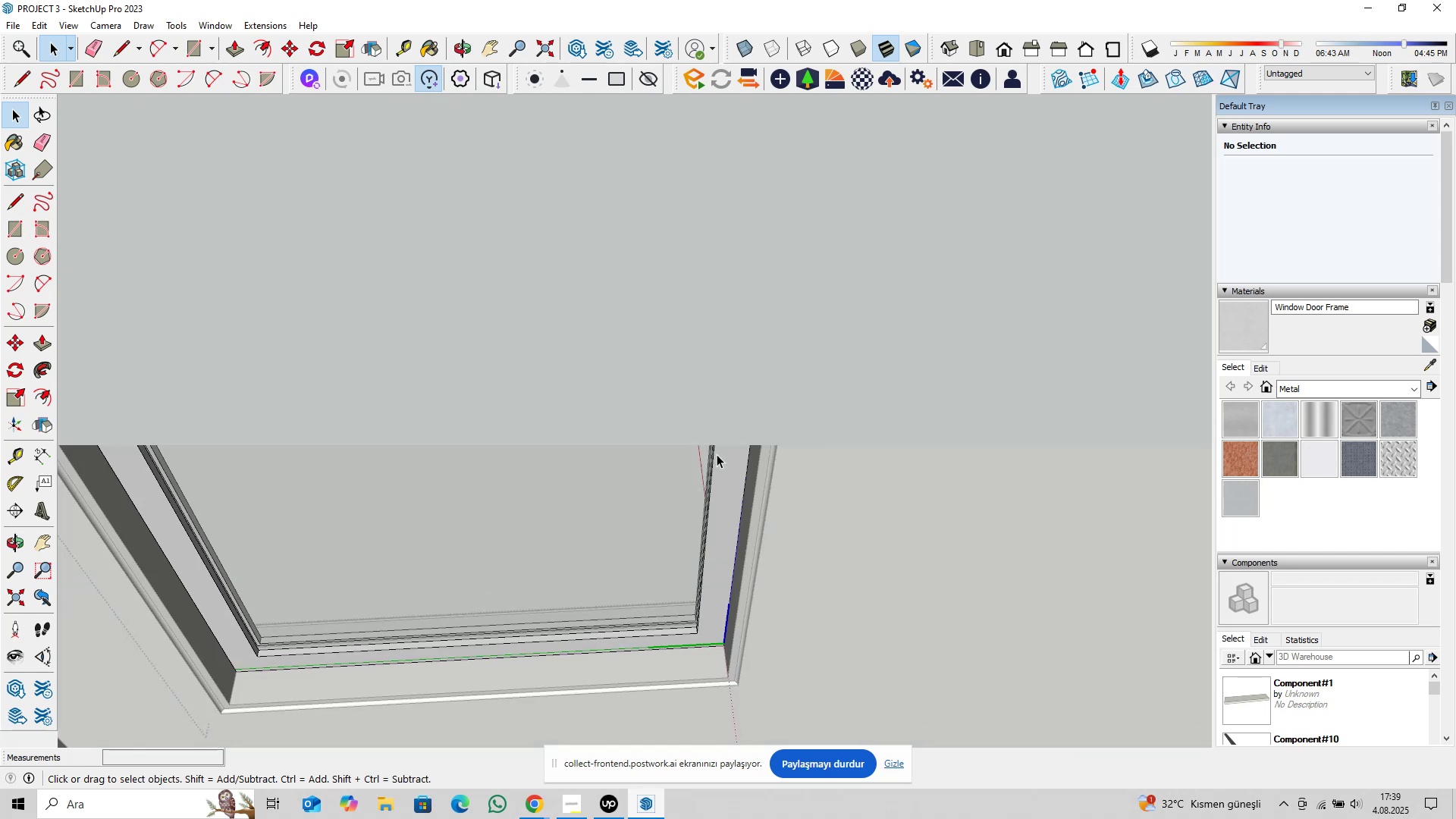 
key(Shift+ShiftLeft)
 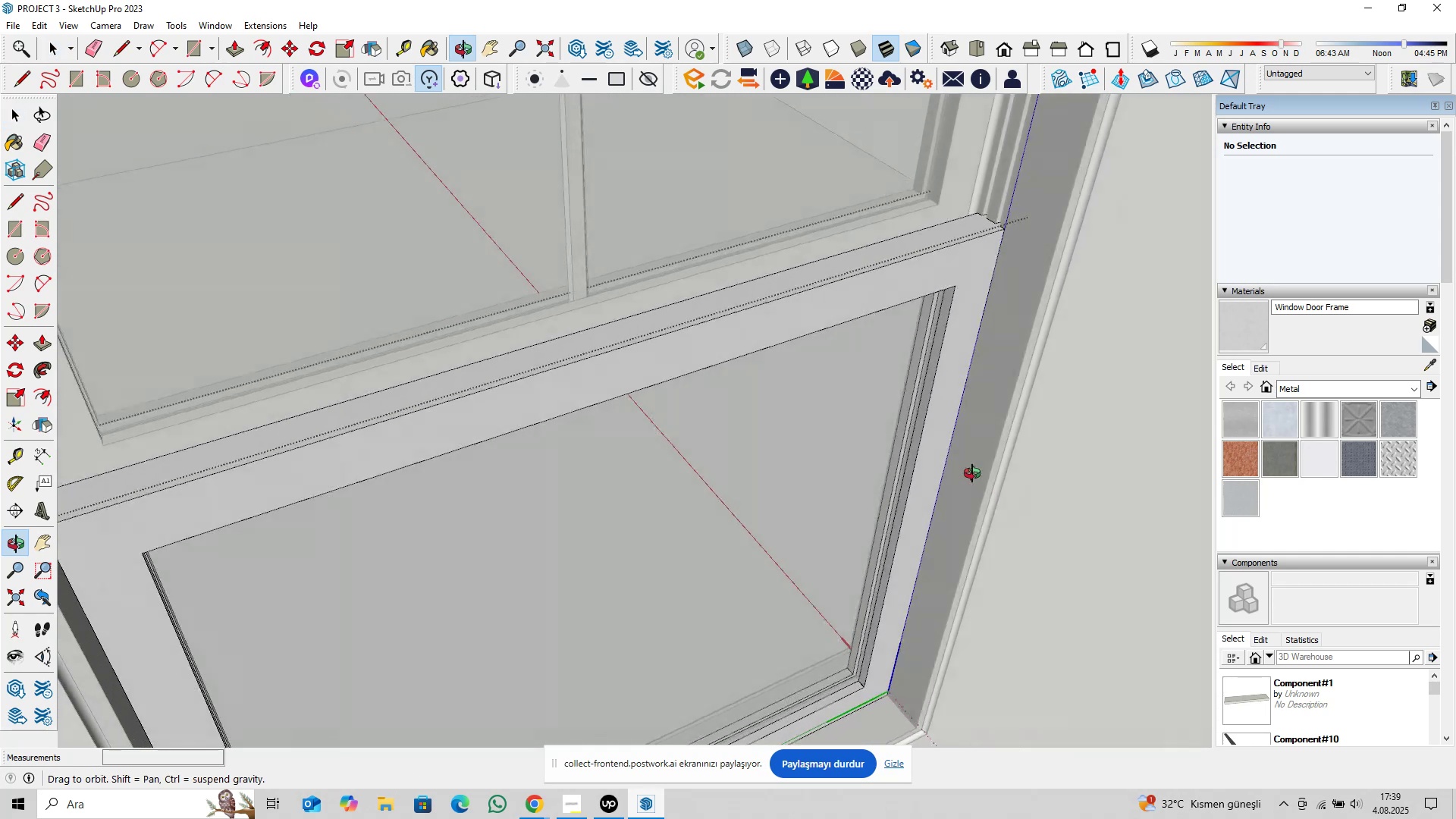 
hold_key(key=ShiftLeft, duration=0.3)
 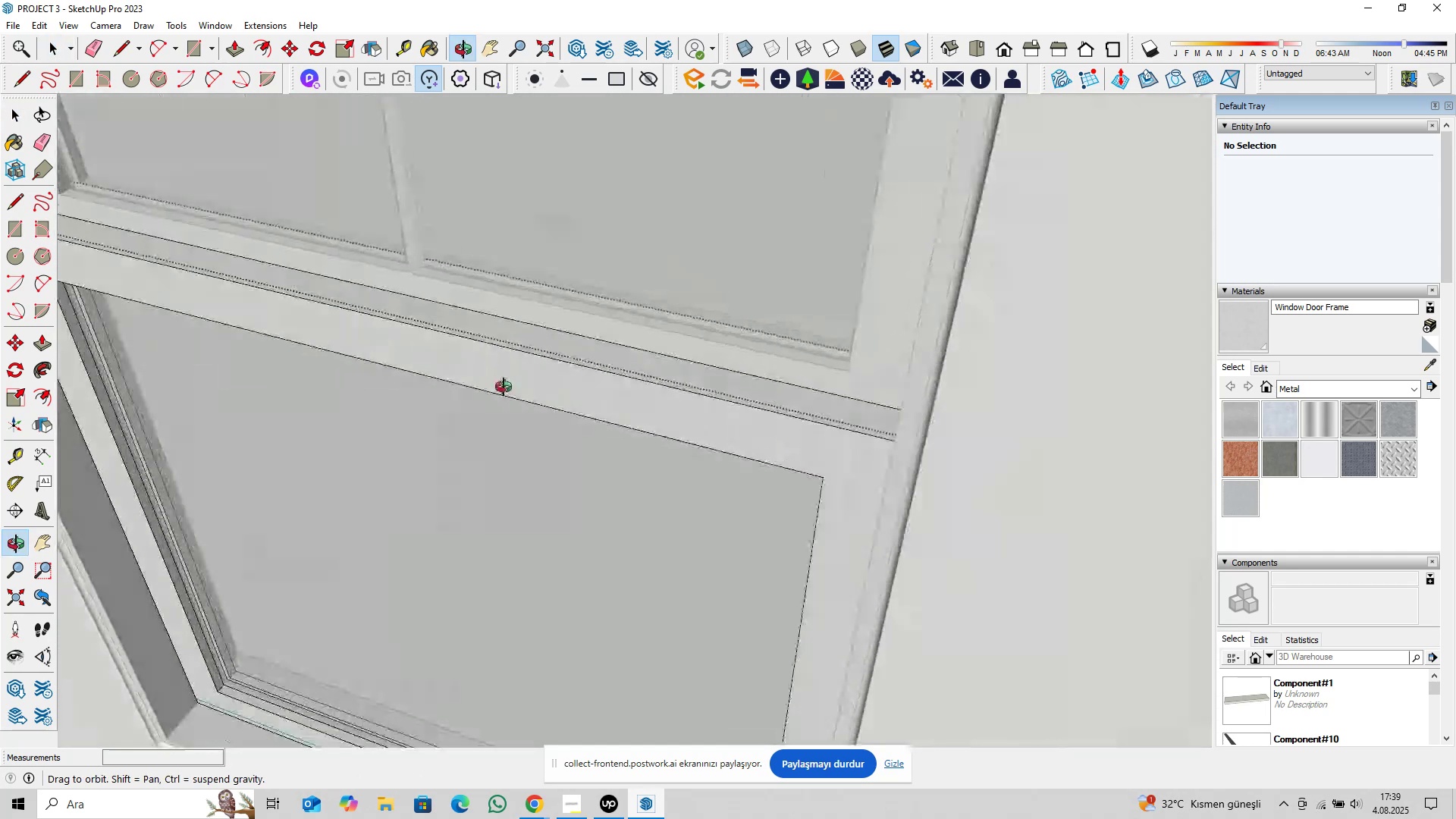 
hold_key(key=ShiftLeft, duration=0.56)
 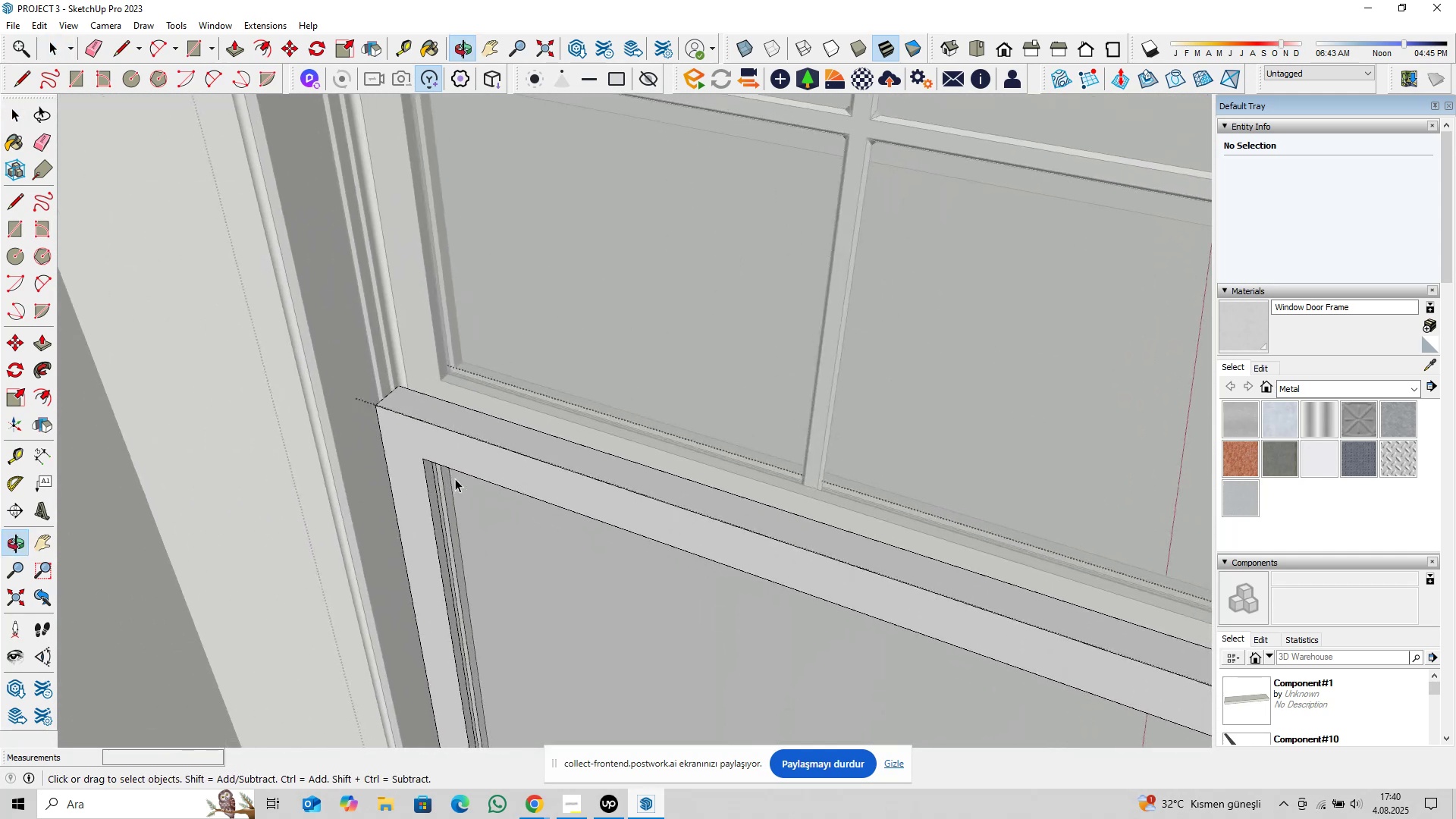 
key(Control+S)
 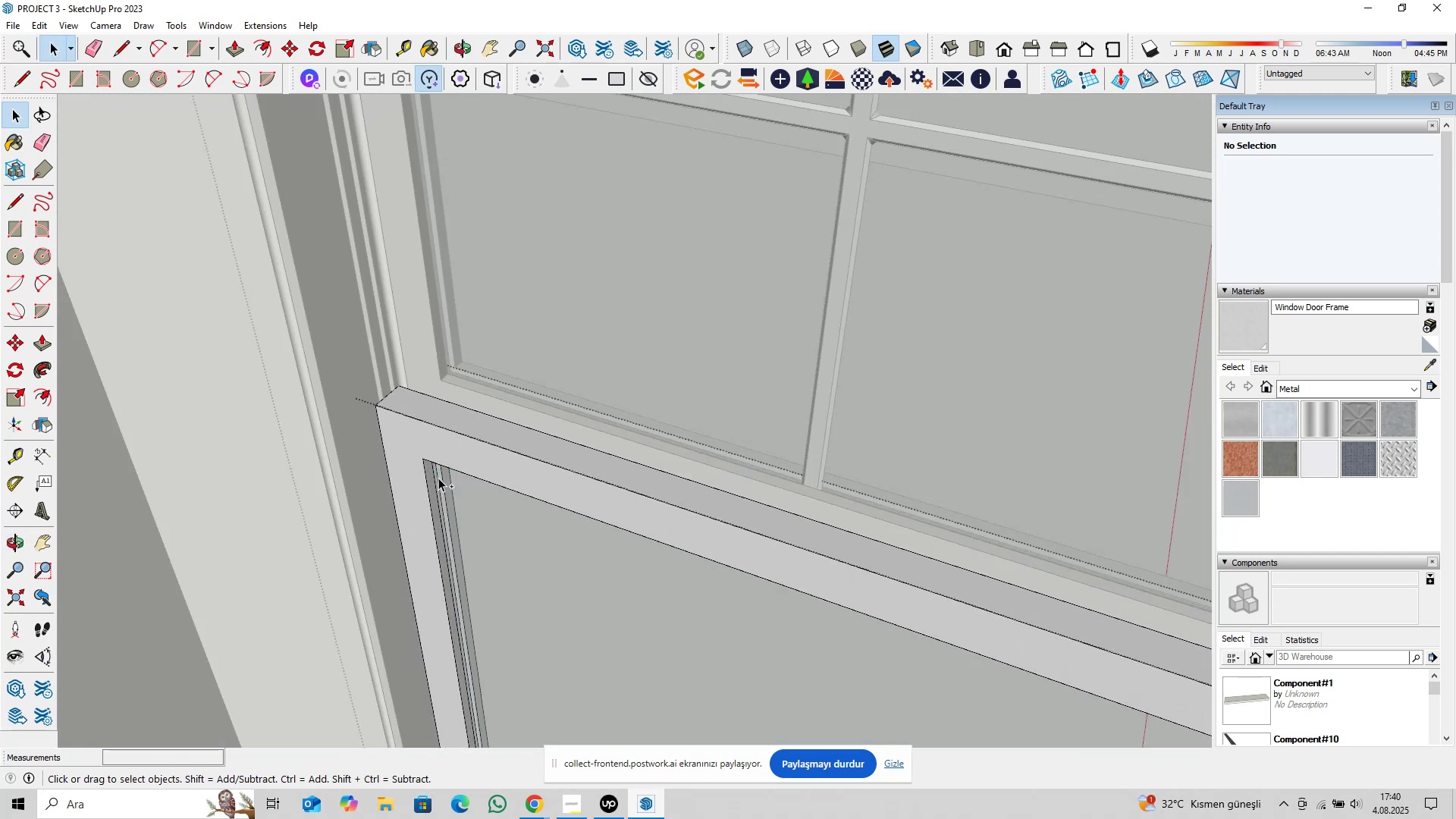 
wait(7.02)
 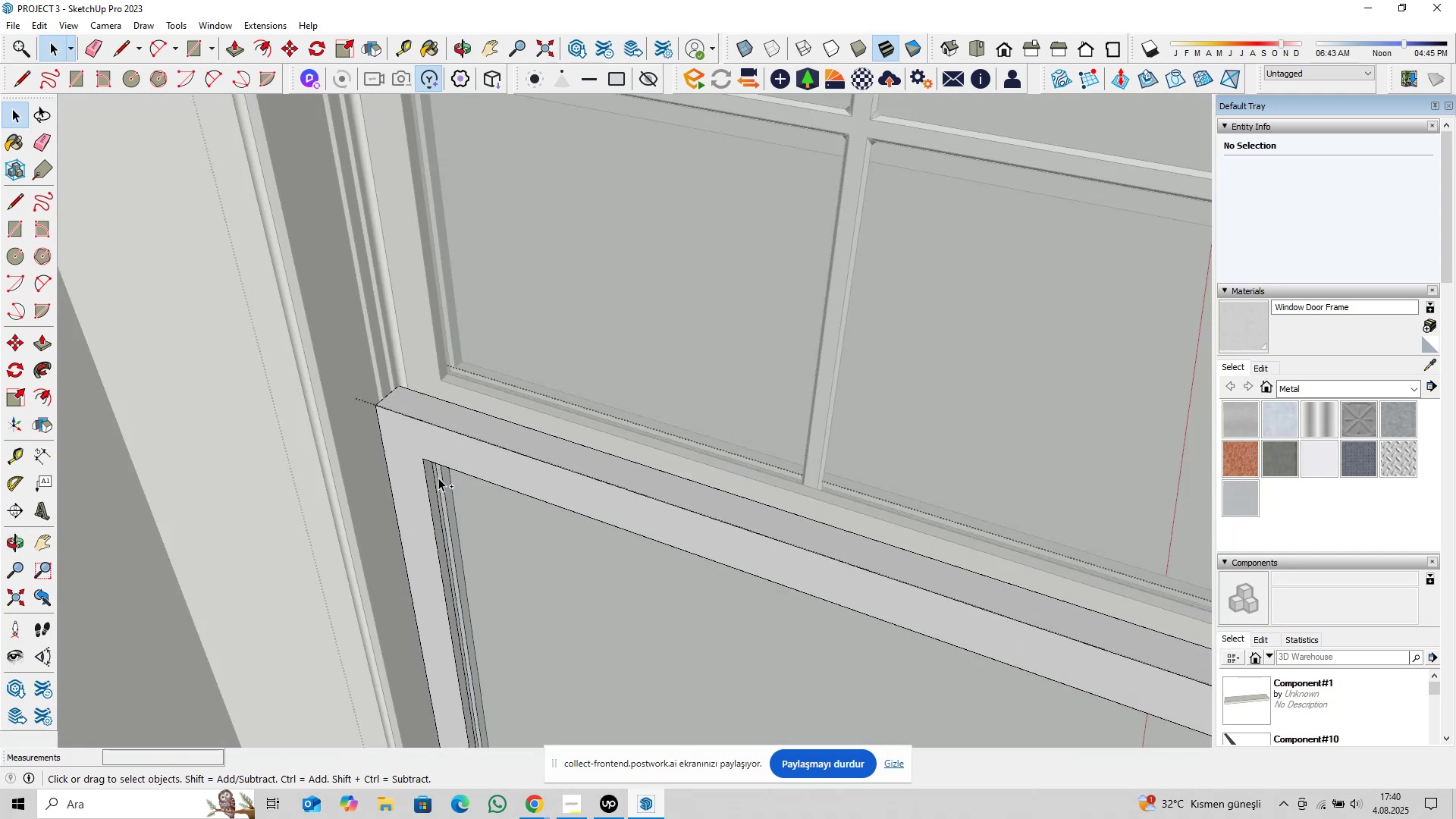 
scroll: coordinate [471, 415], scroll_direction: up, amount: 9.0
 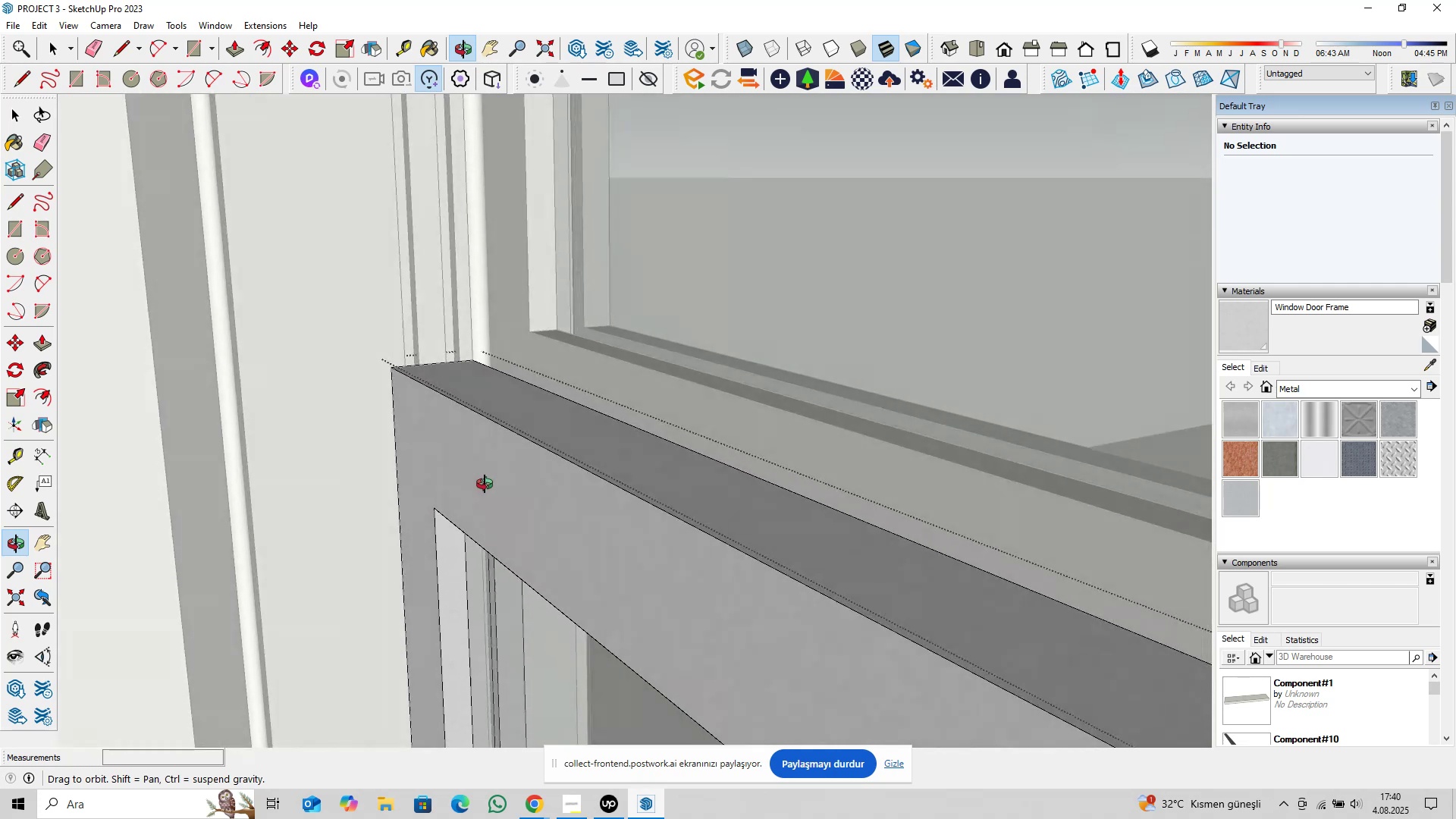 
wait(14.34)
 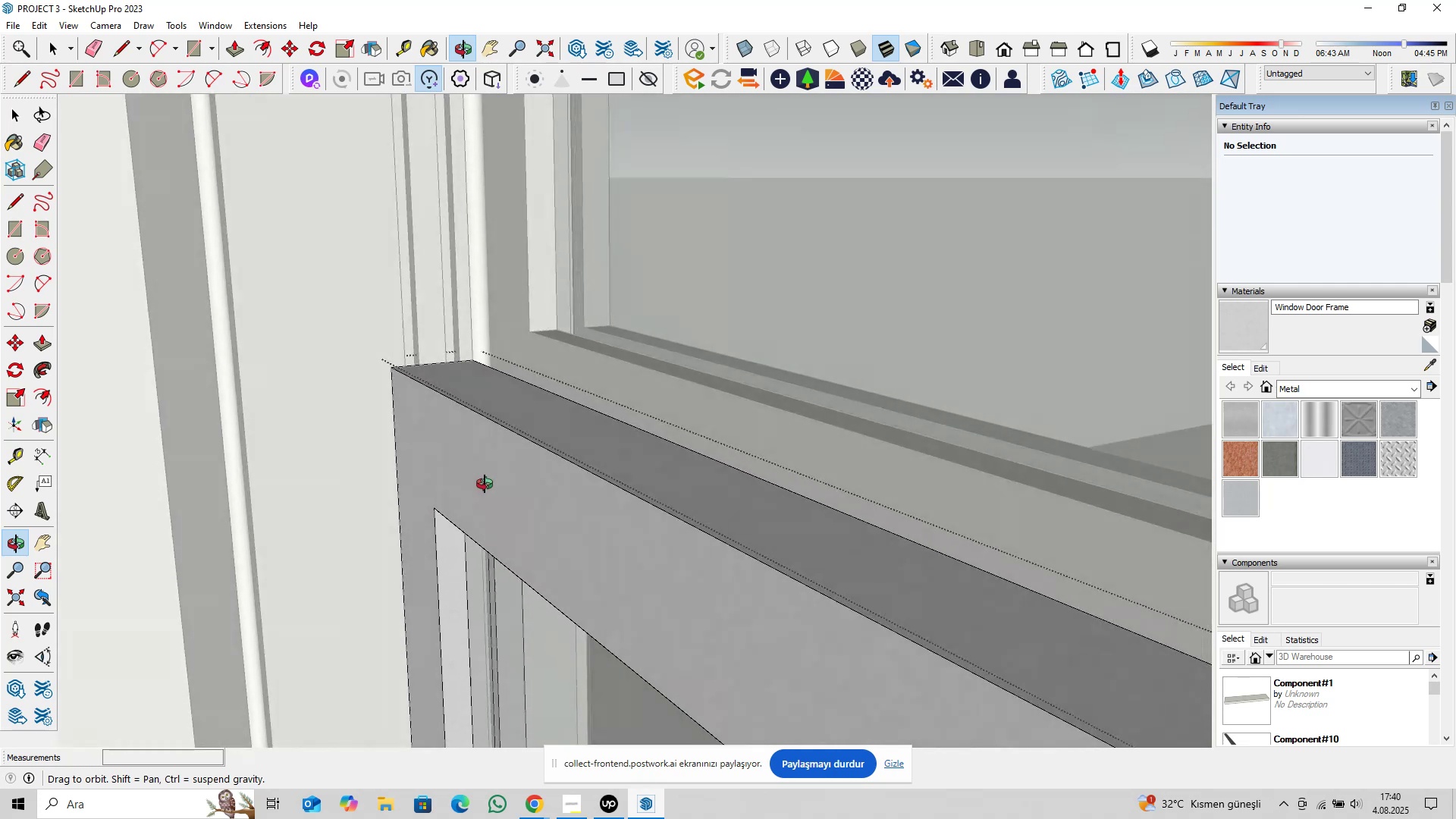 
hold_key(key=ShiftLeft, duration=0.45)
 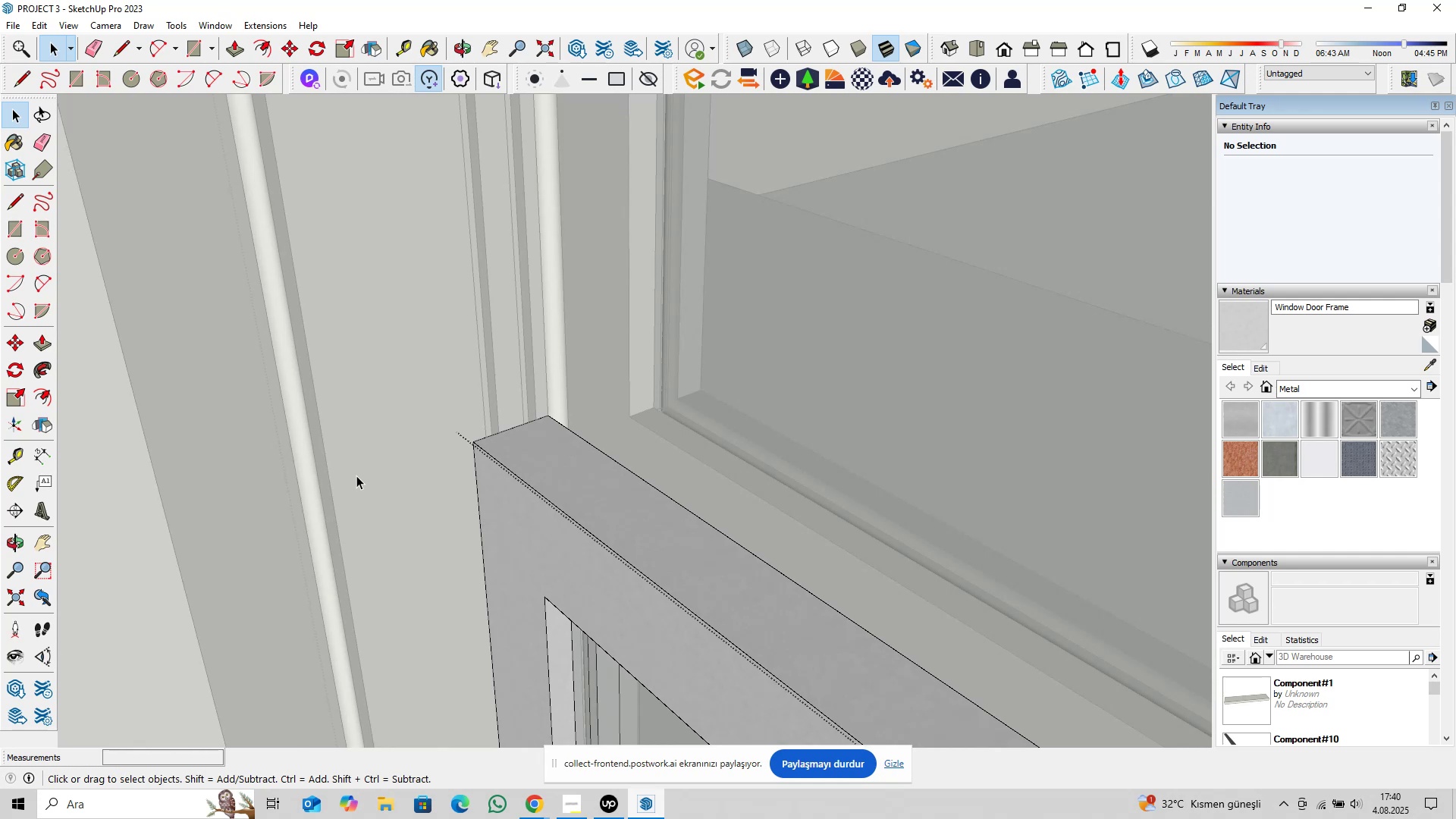 
wait(5.83)
 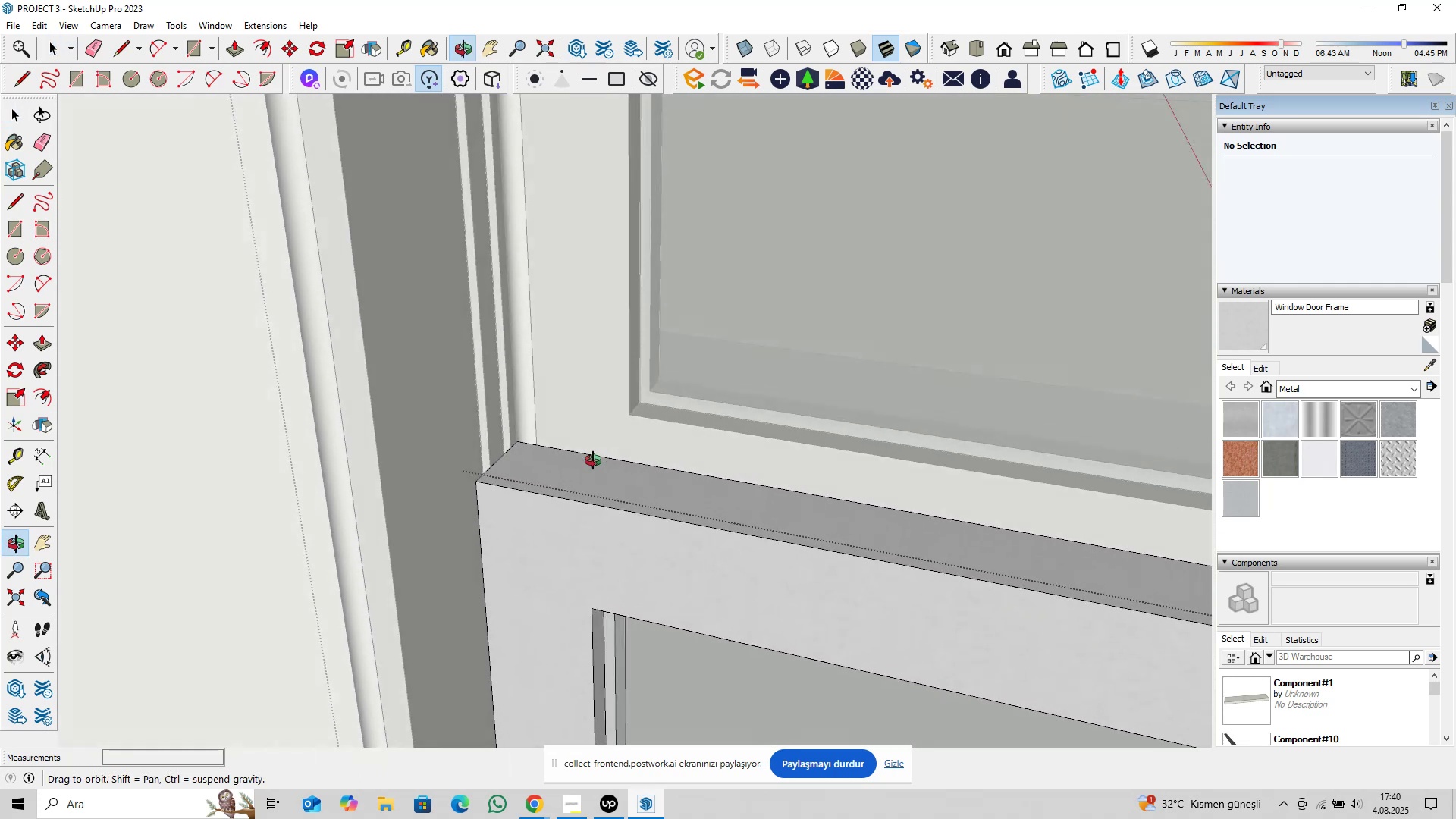 
scroll: coordinate [571, 398], scroll_direction: up, amount: 8.0
 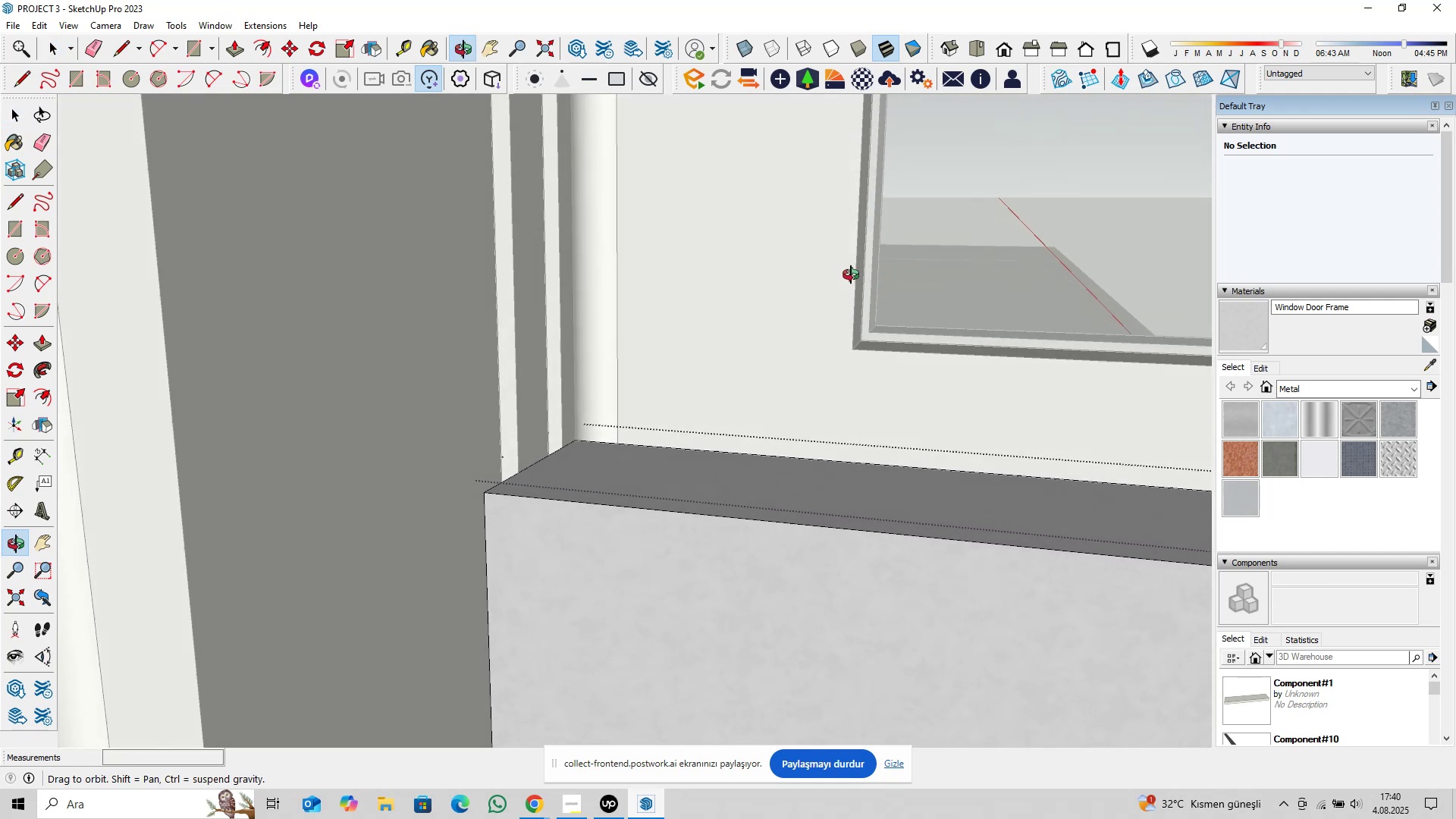 
wait(5.78)
 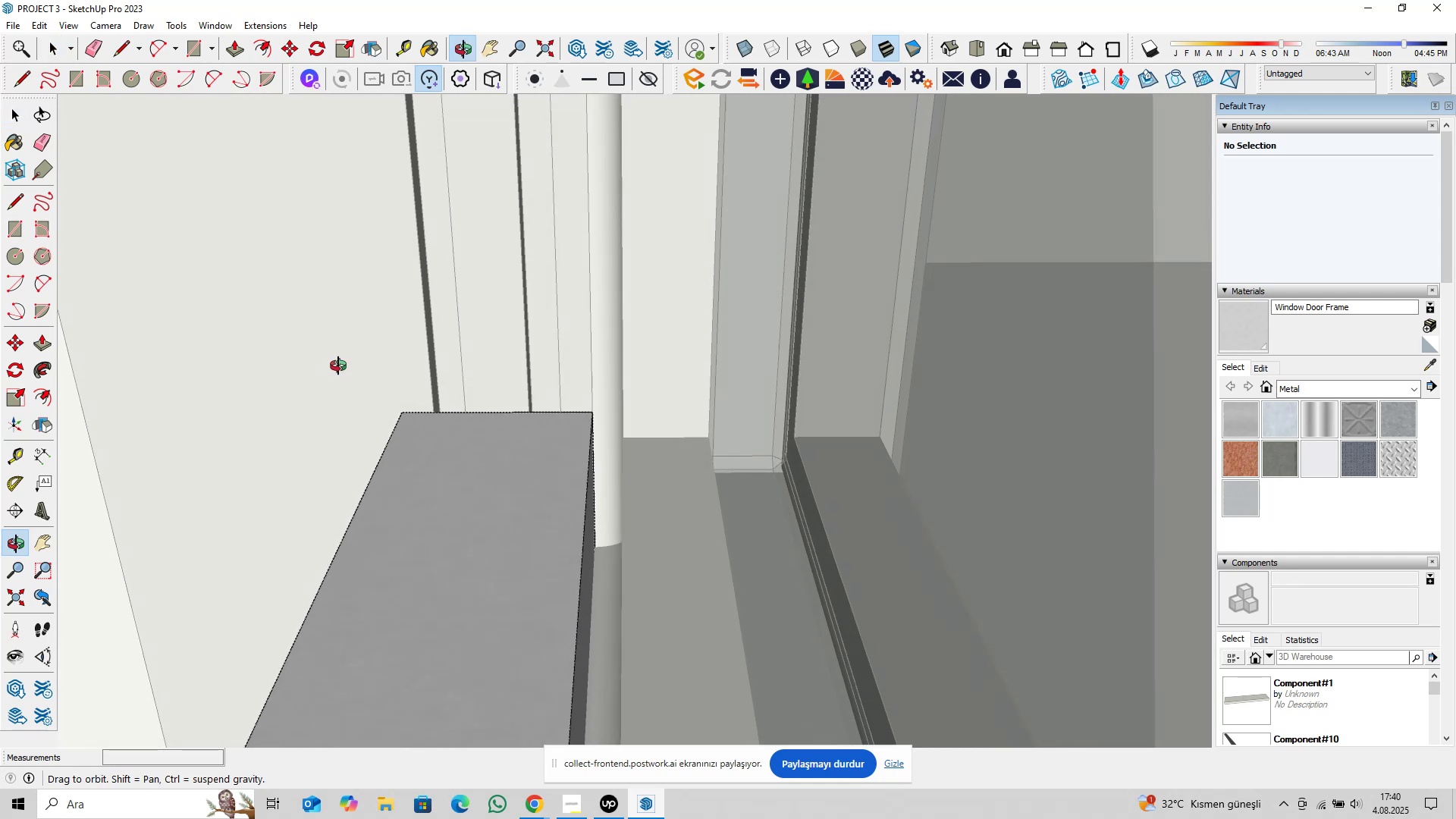 
scroll: coordinate [521, 422], scroll_direction: up, amount: 9.0
 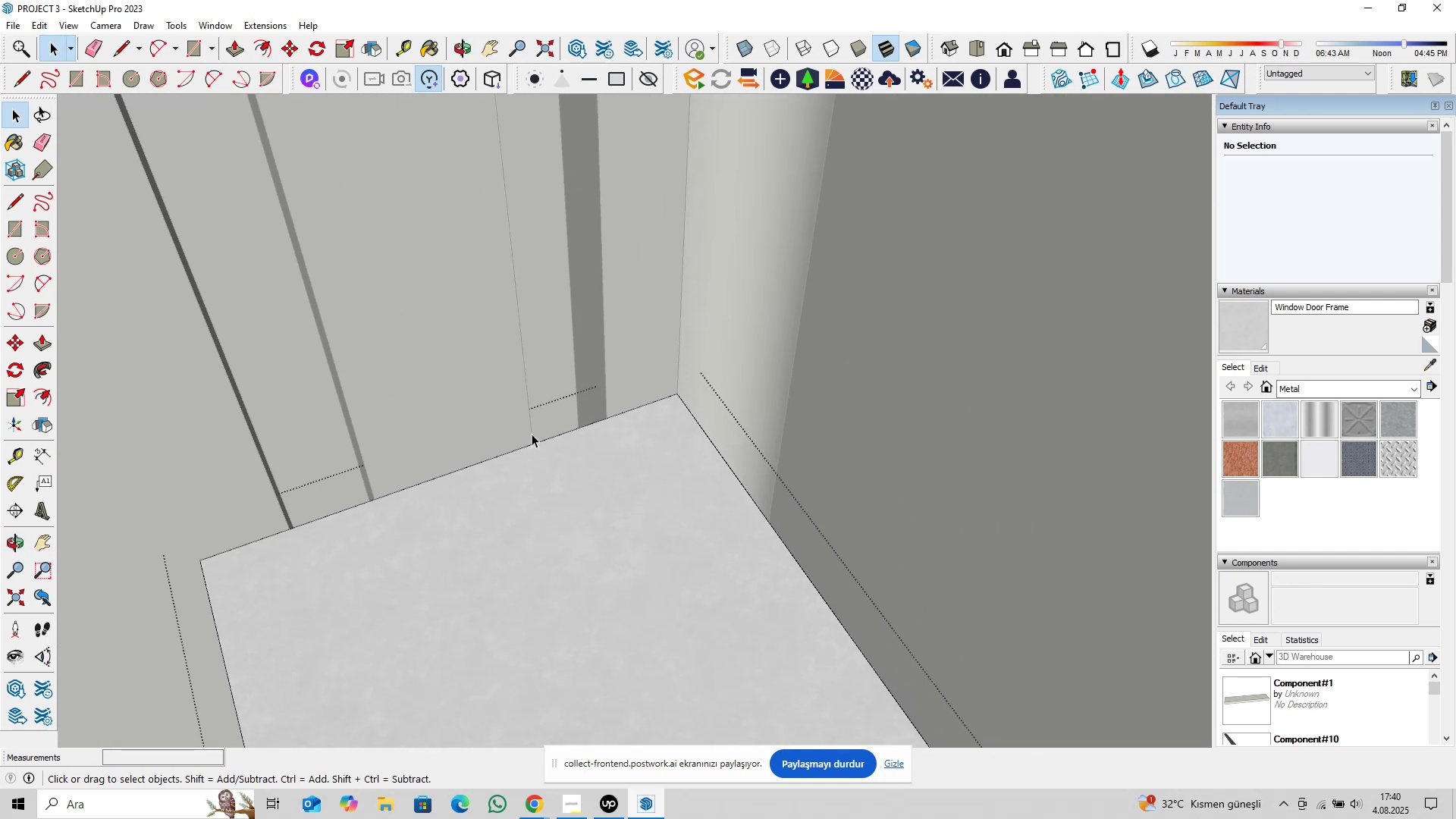 
key(Shift+ShiftLeft)
 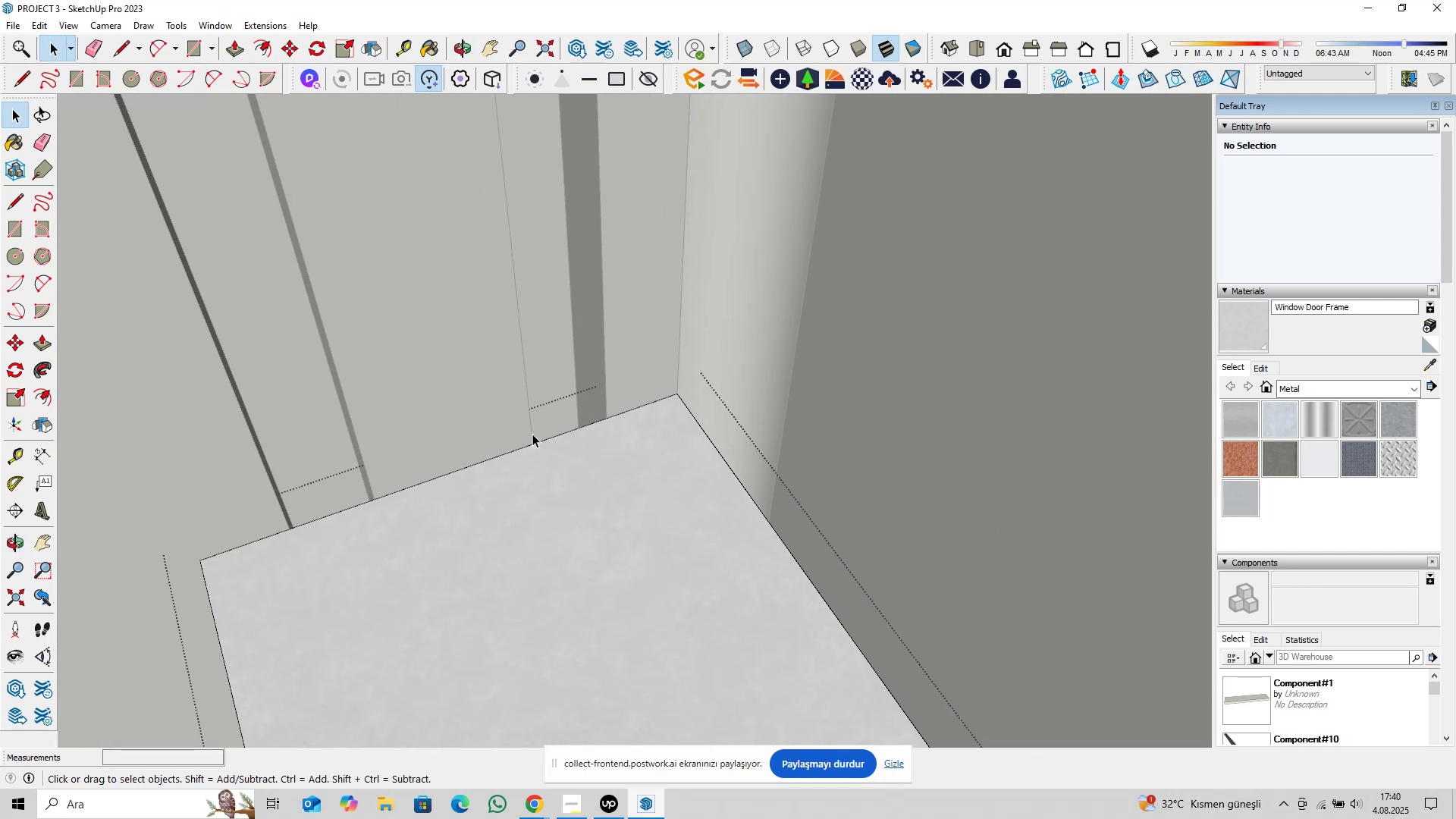 
key(Control+ControlLeft)
 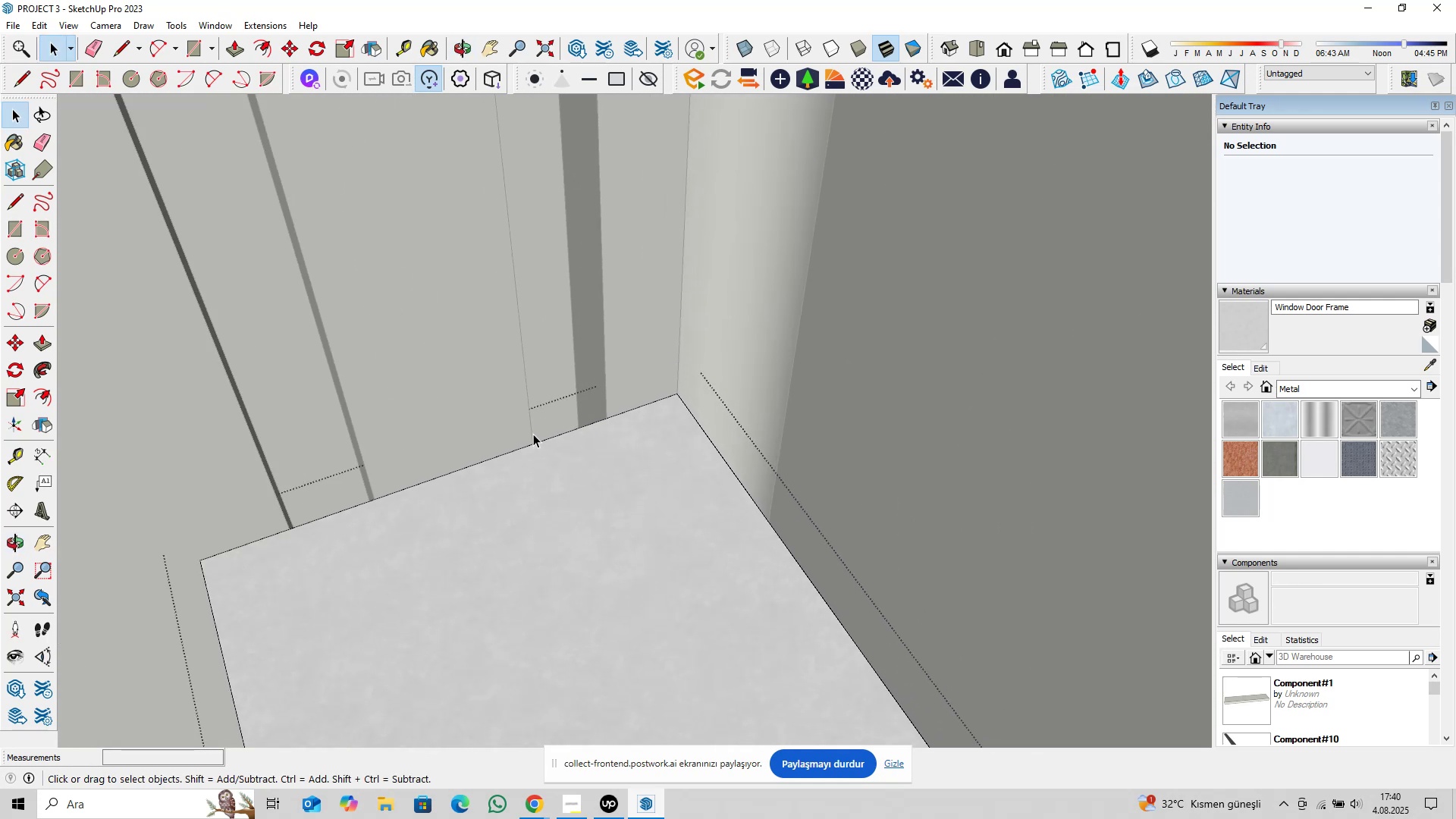 
key(Control+S)
 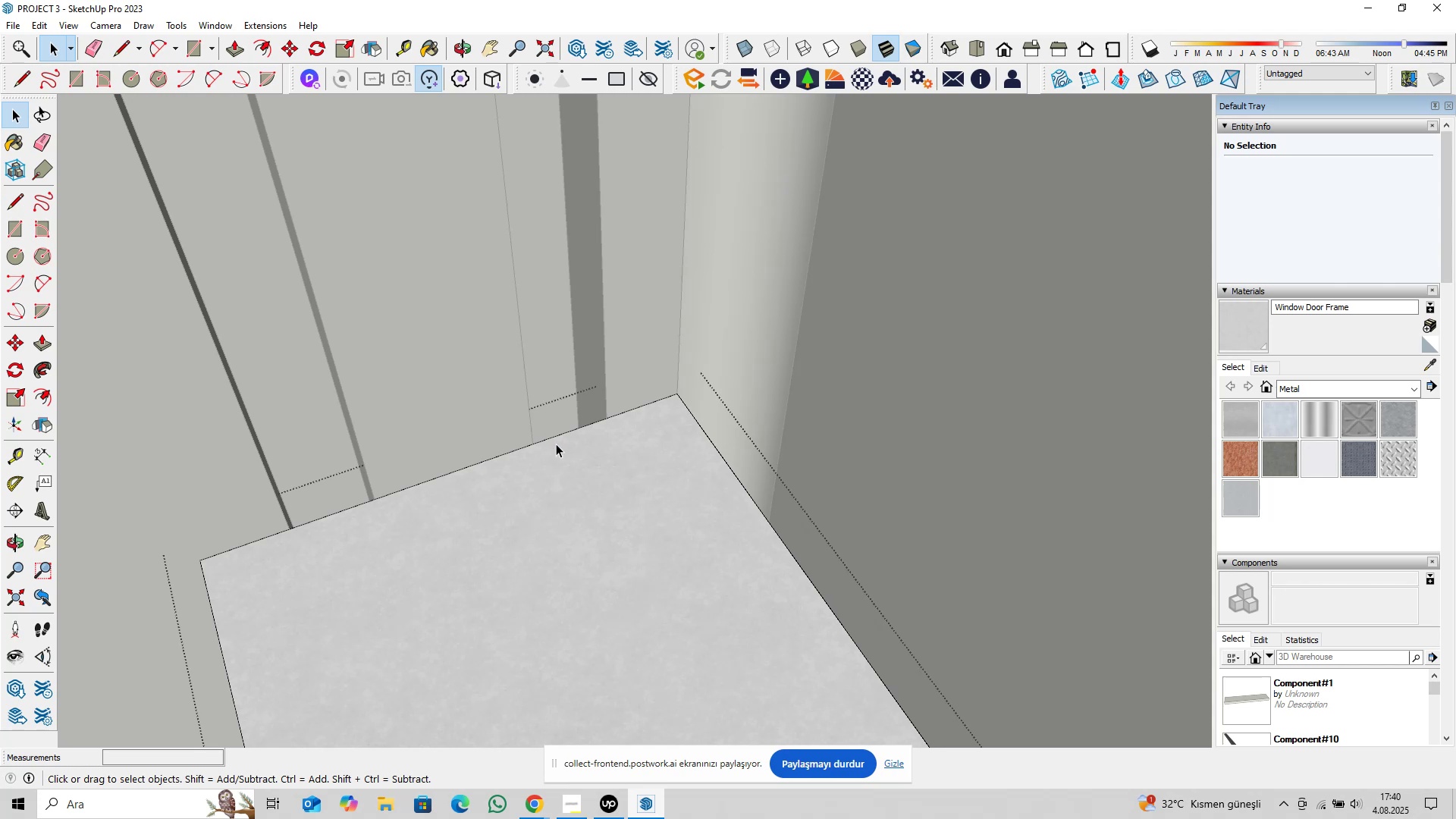 
scroll: coordinate [562, 442], scroll_direction: up, amount: 3.0
 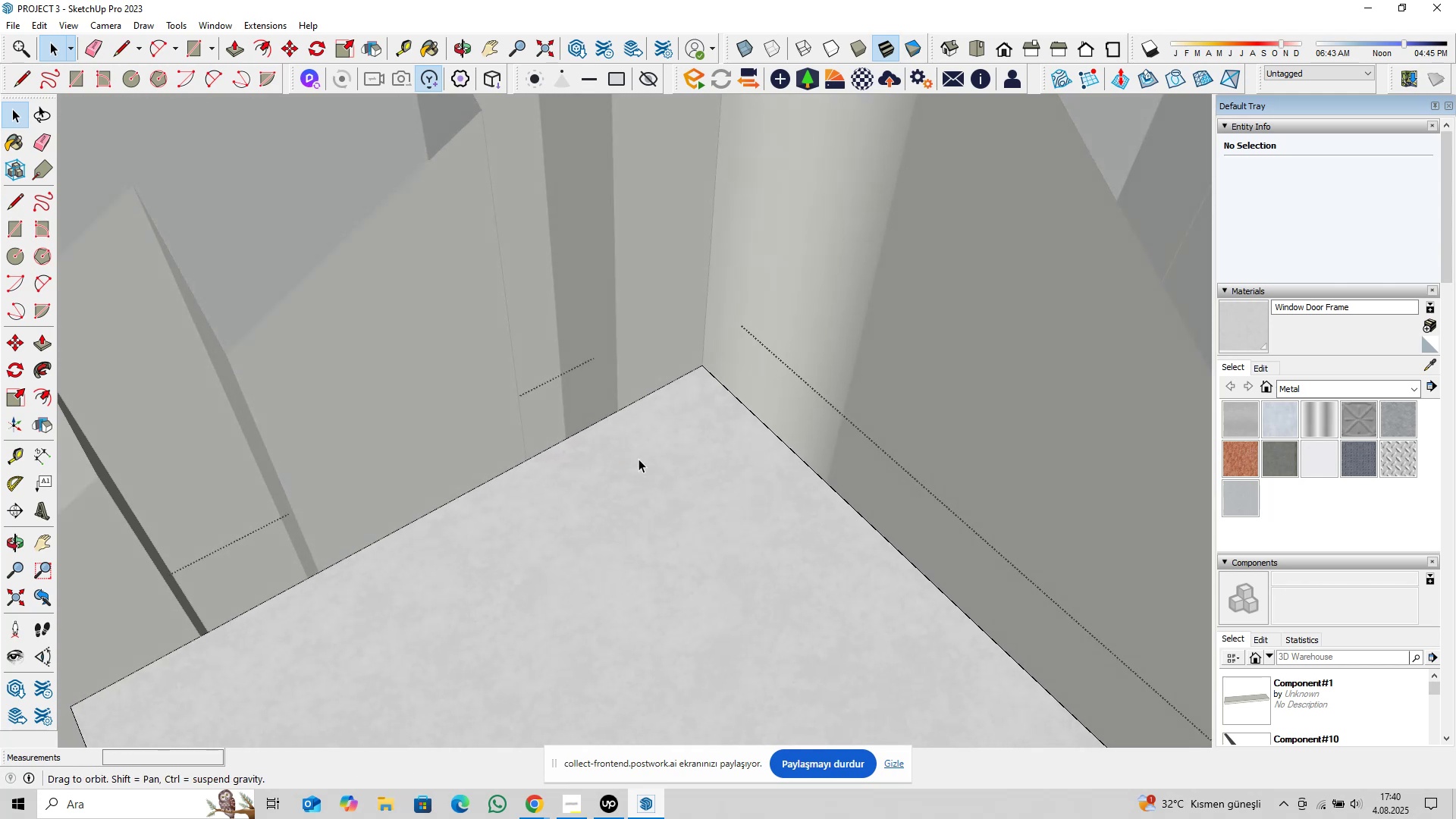 
type(pl)
 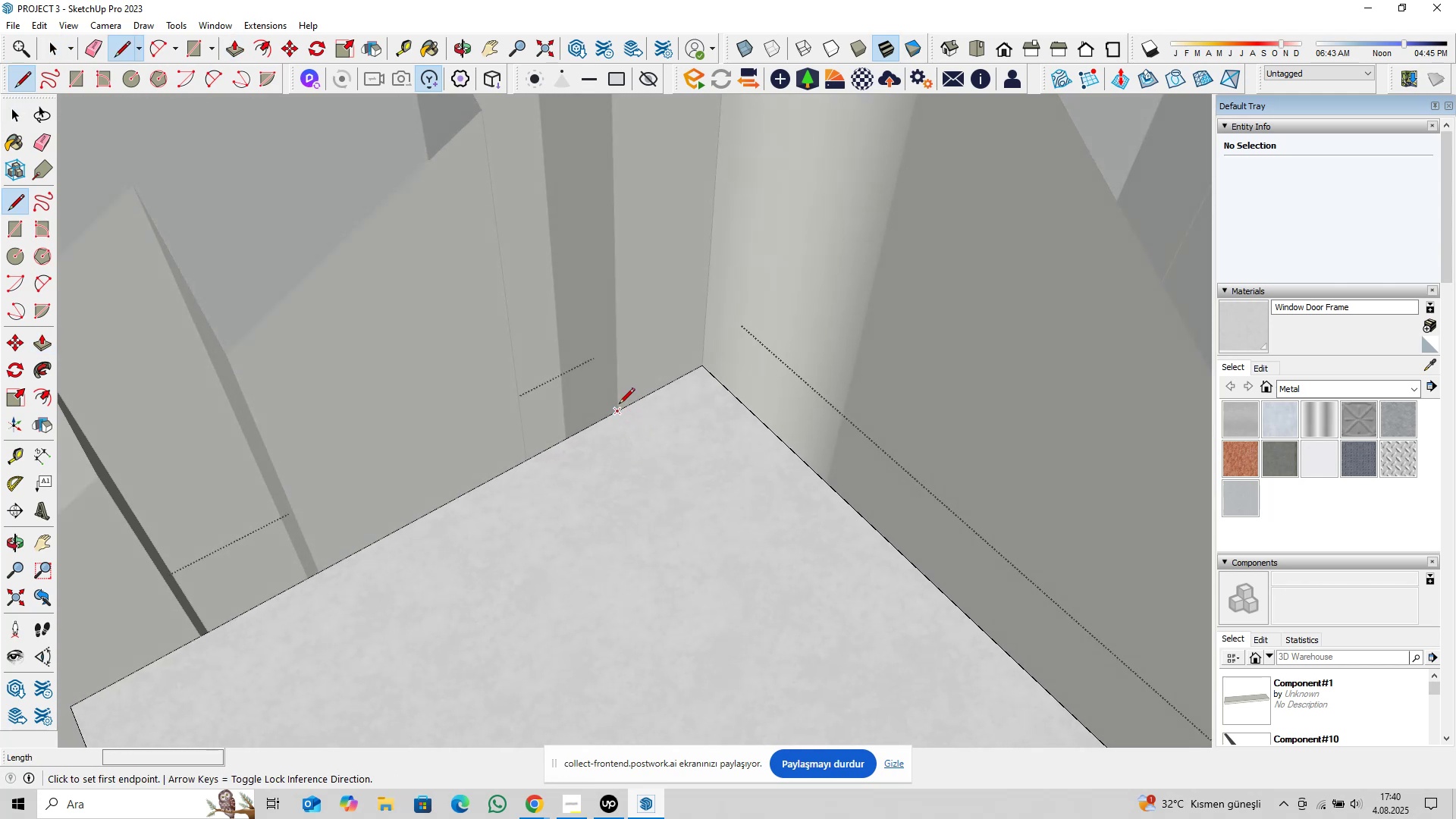 
left_click([619, 405])
 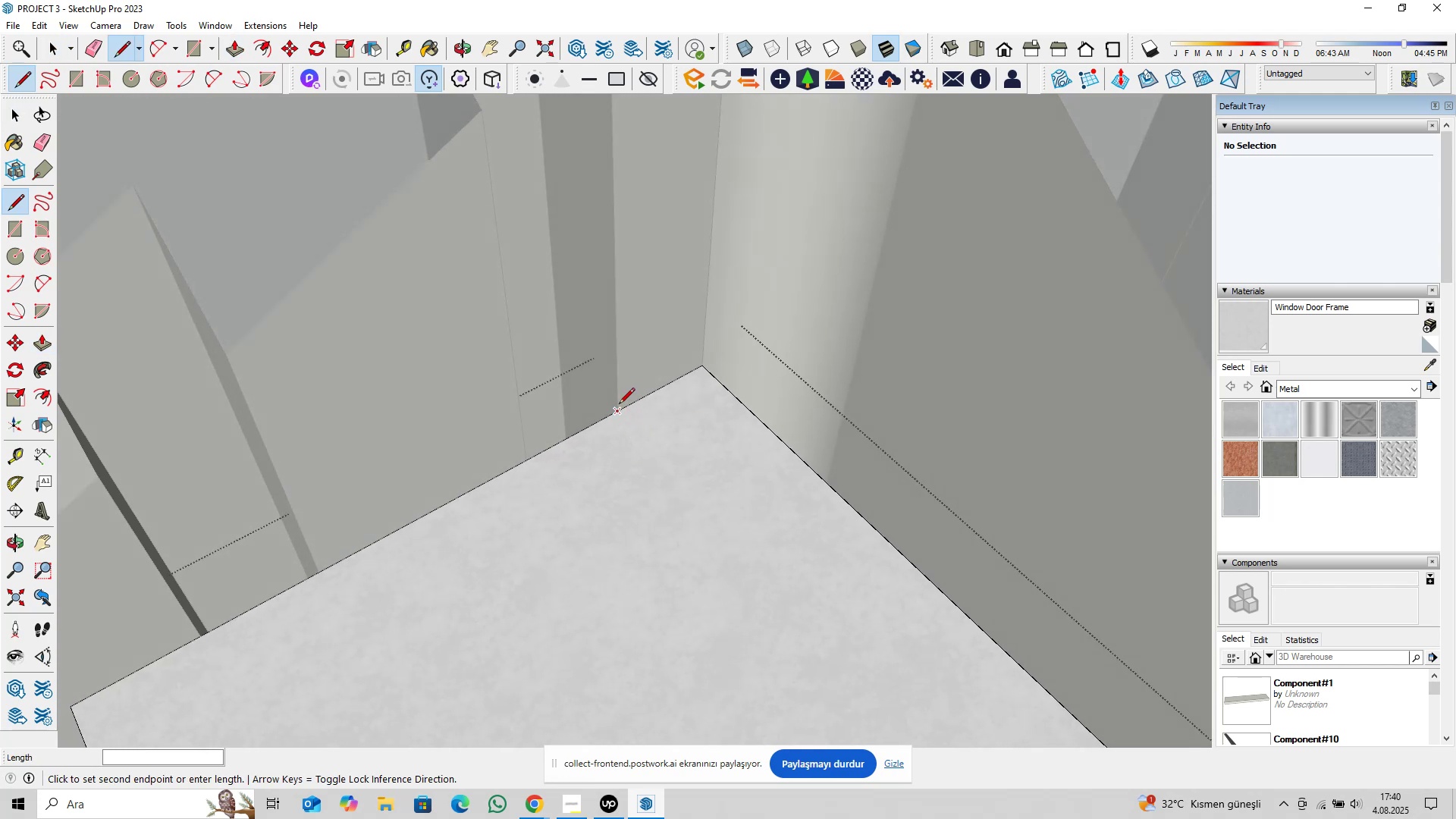 
key(ArrowDown)
 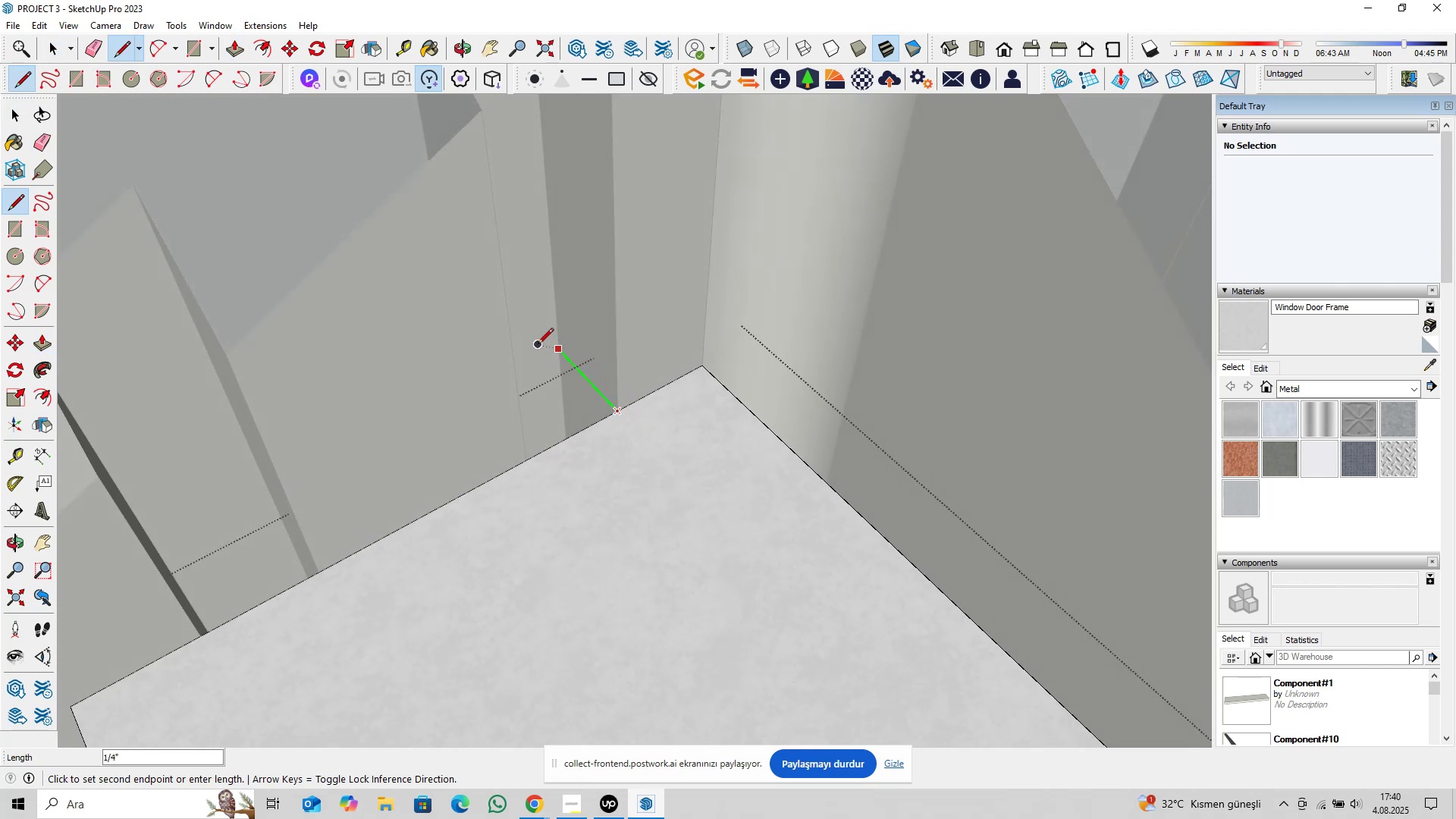 
key(ArrowLeft)
 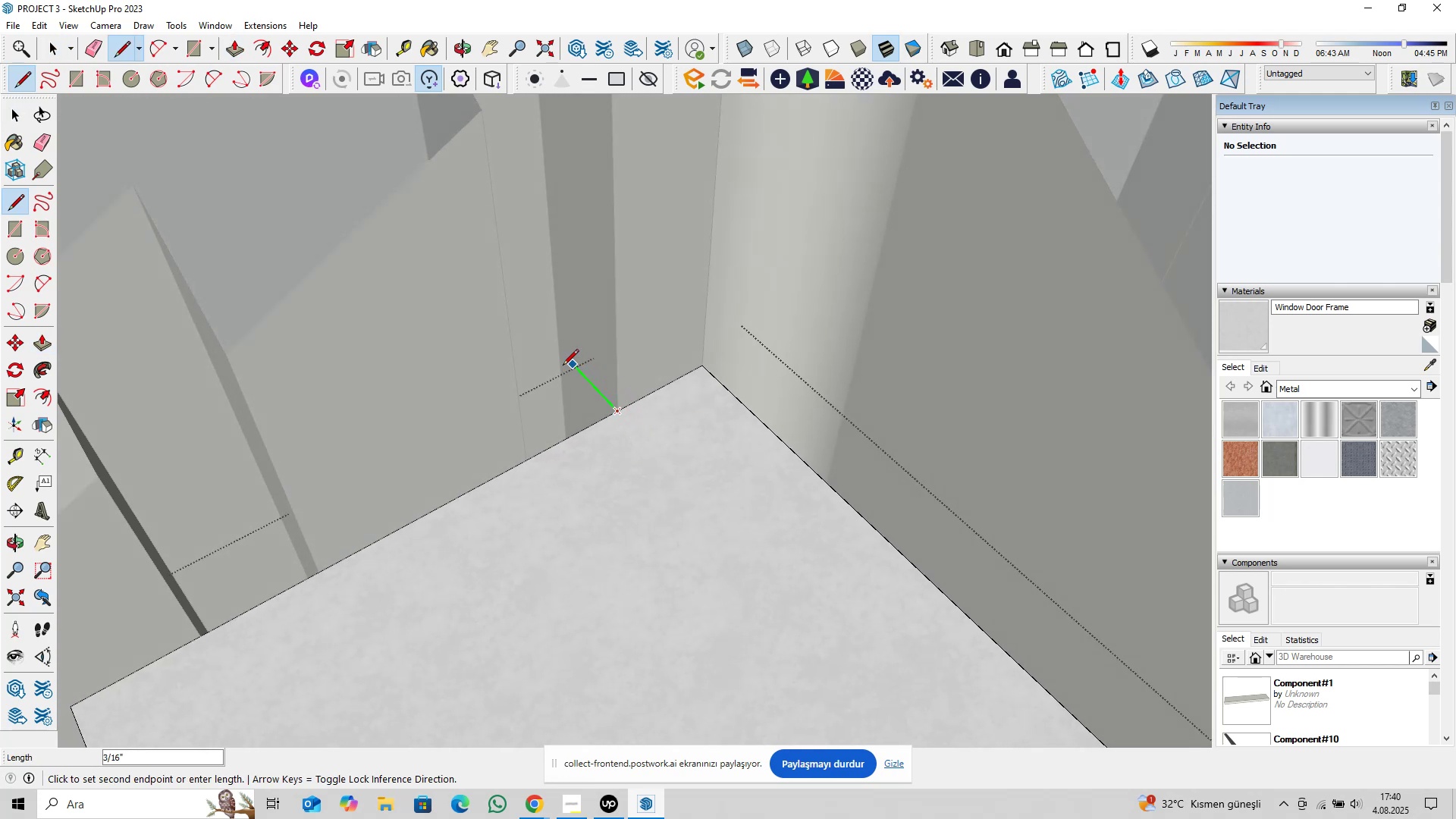 
left_click([538, 345])
 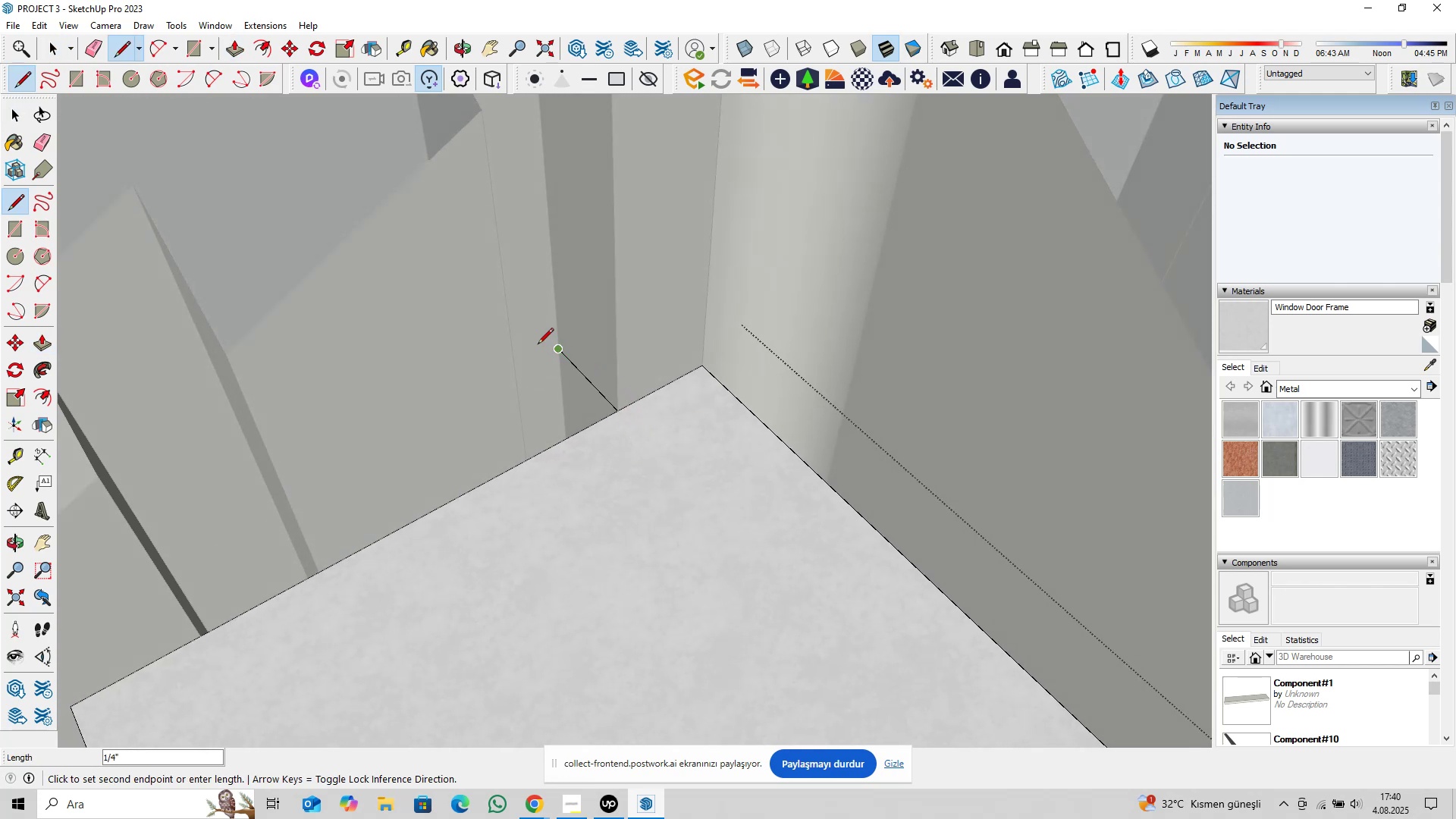 
key(ArrowRight)
 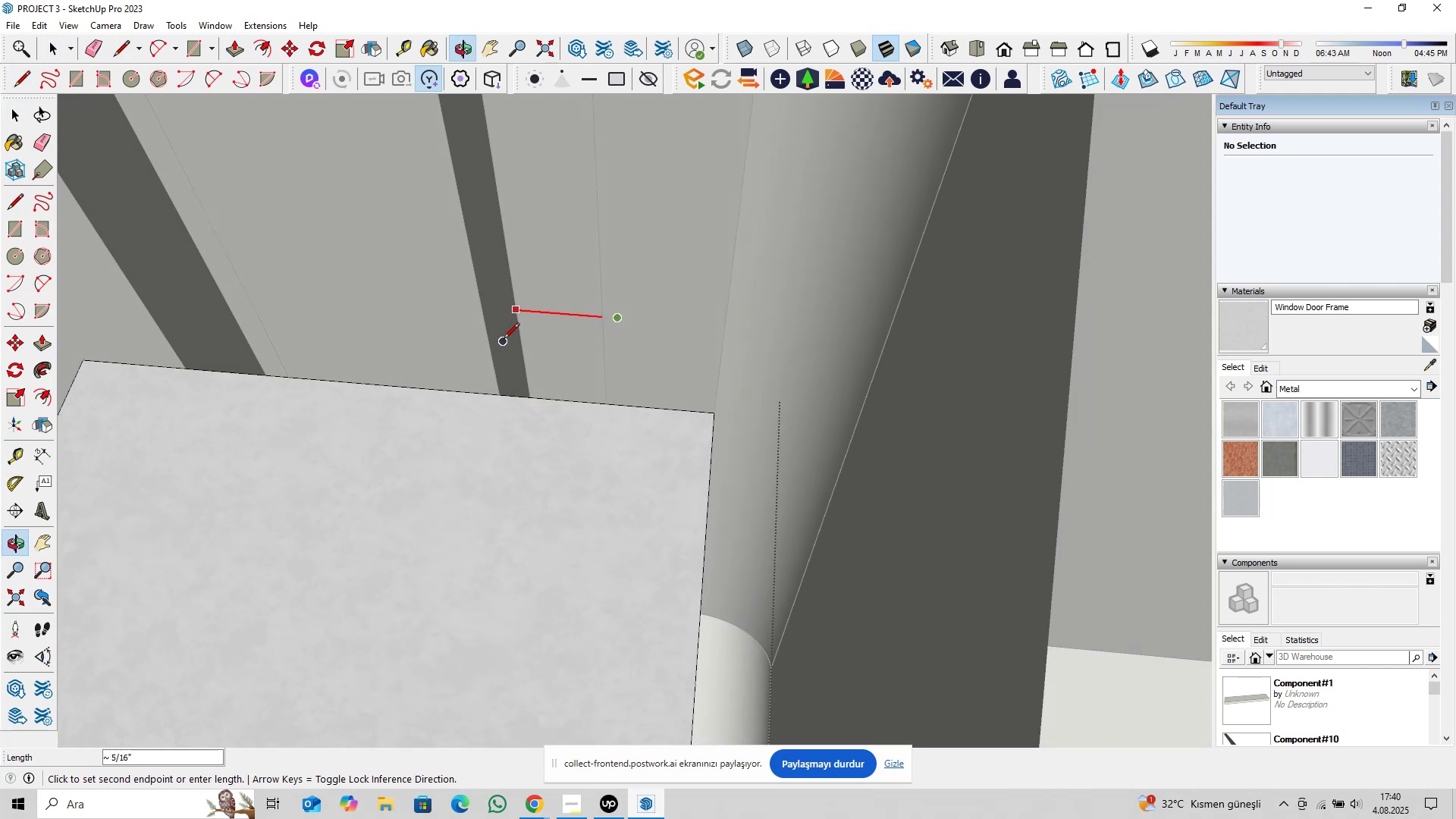 
left_click([506, 327])
 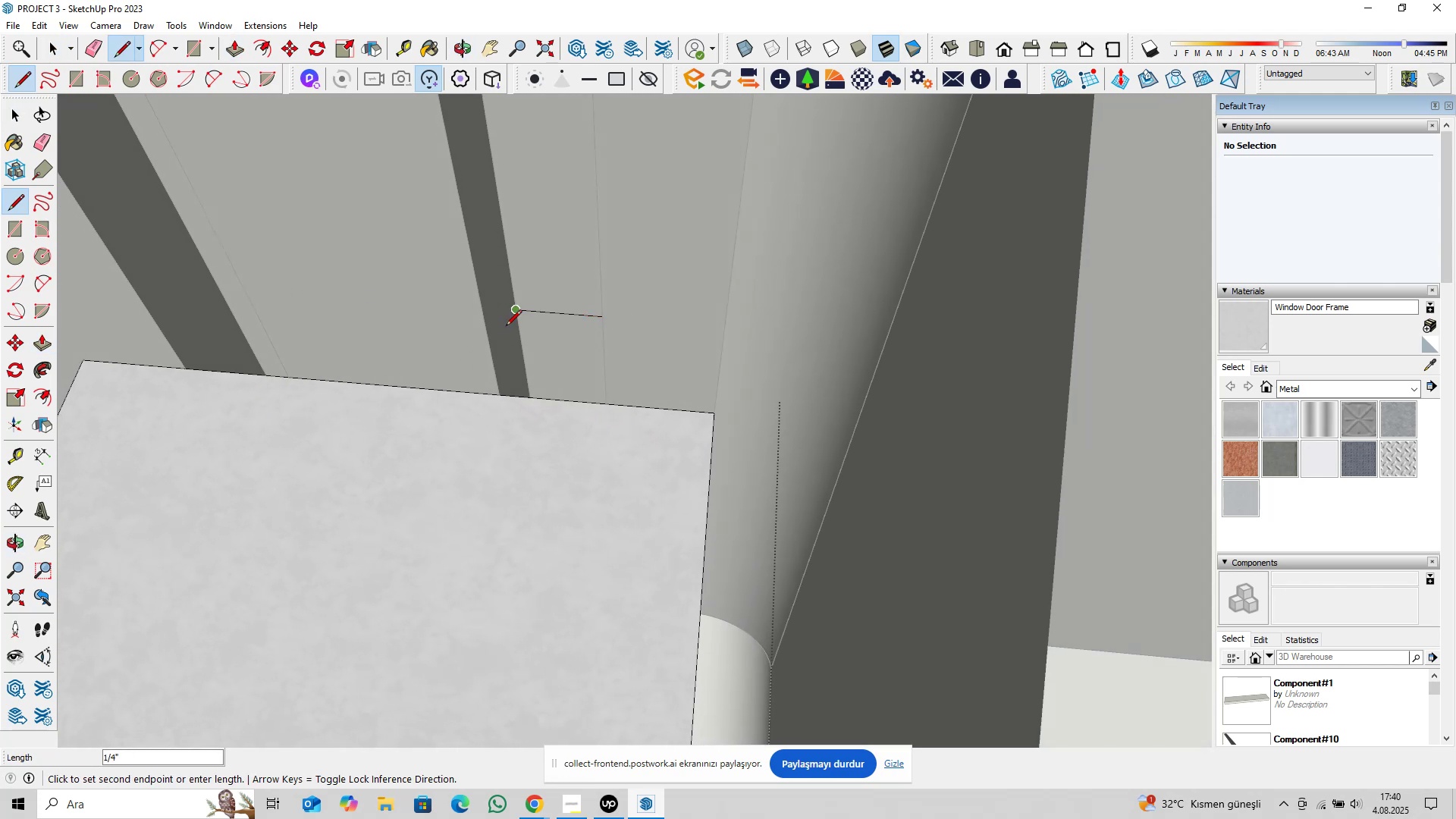 
key(ArrowLeft)
 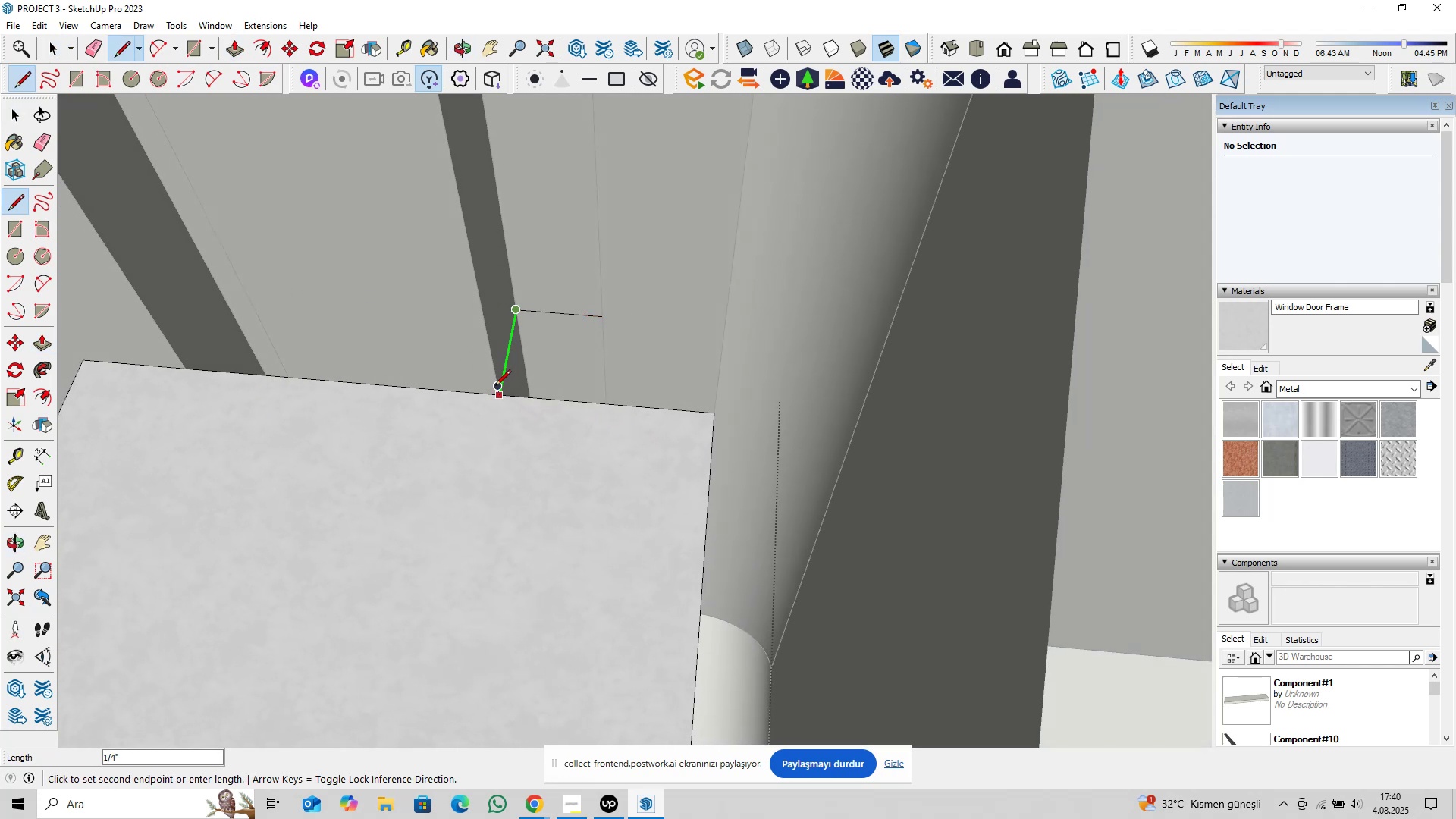 
left_click([495, 387])
 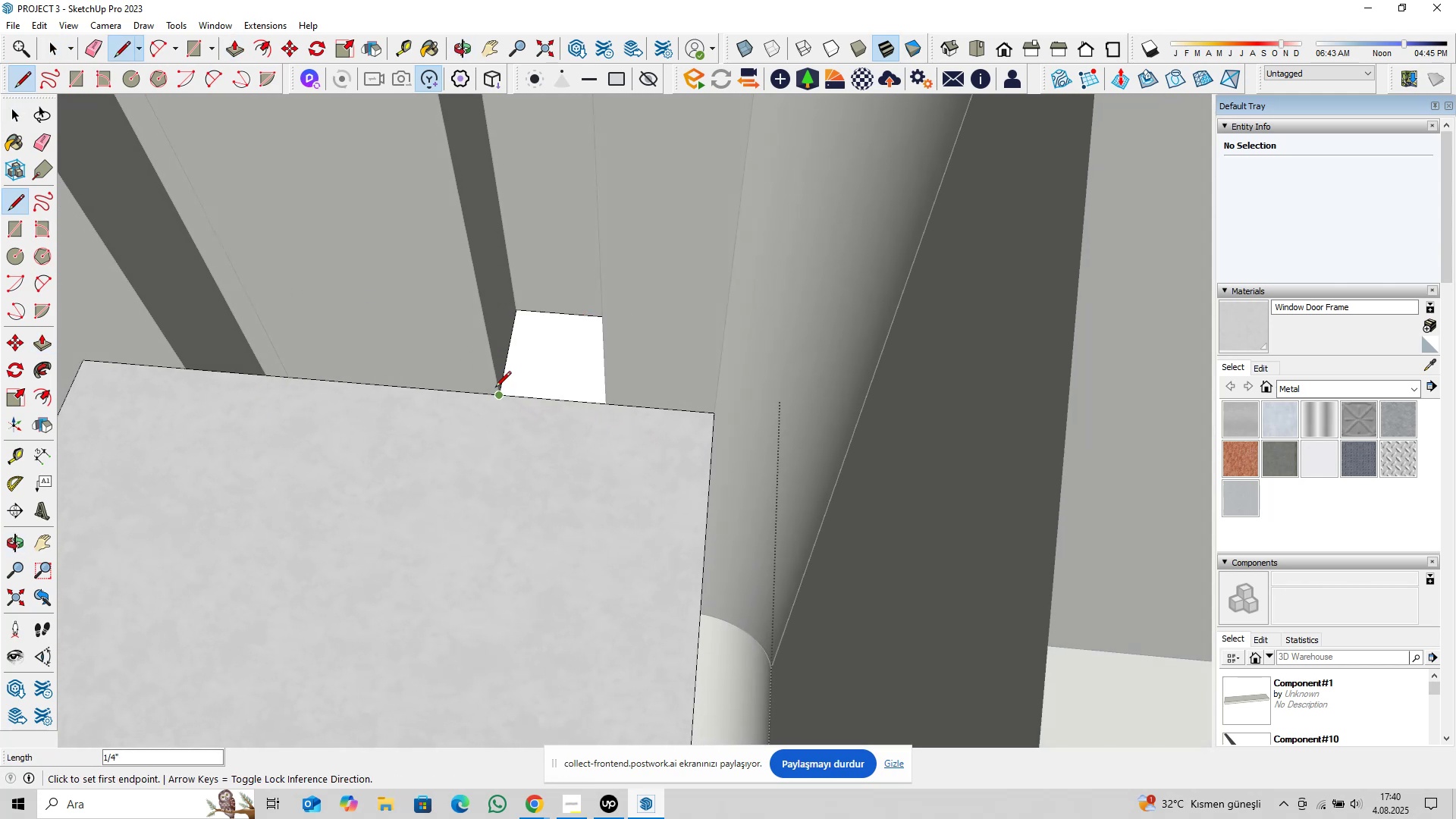 
key(Space)
 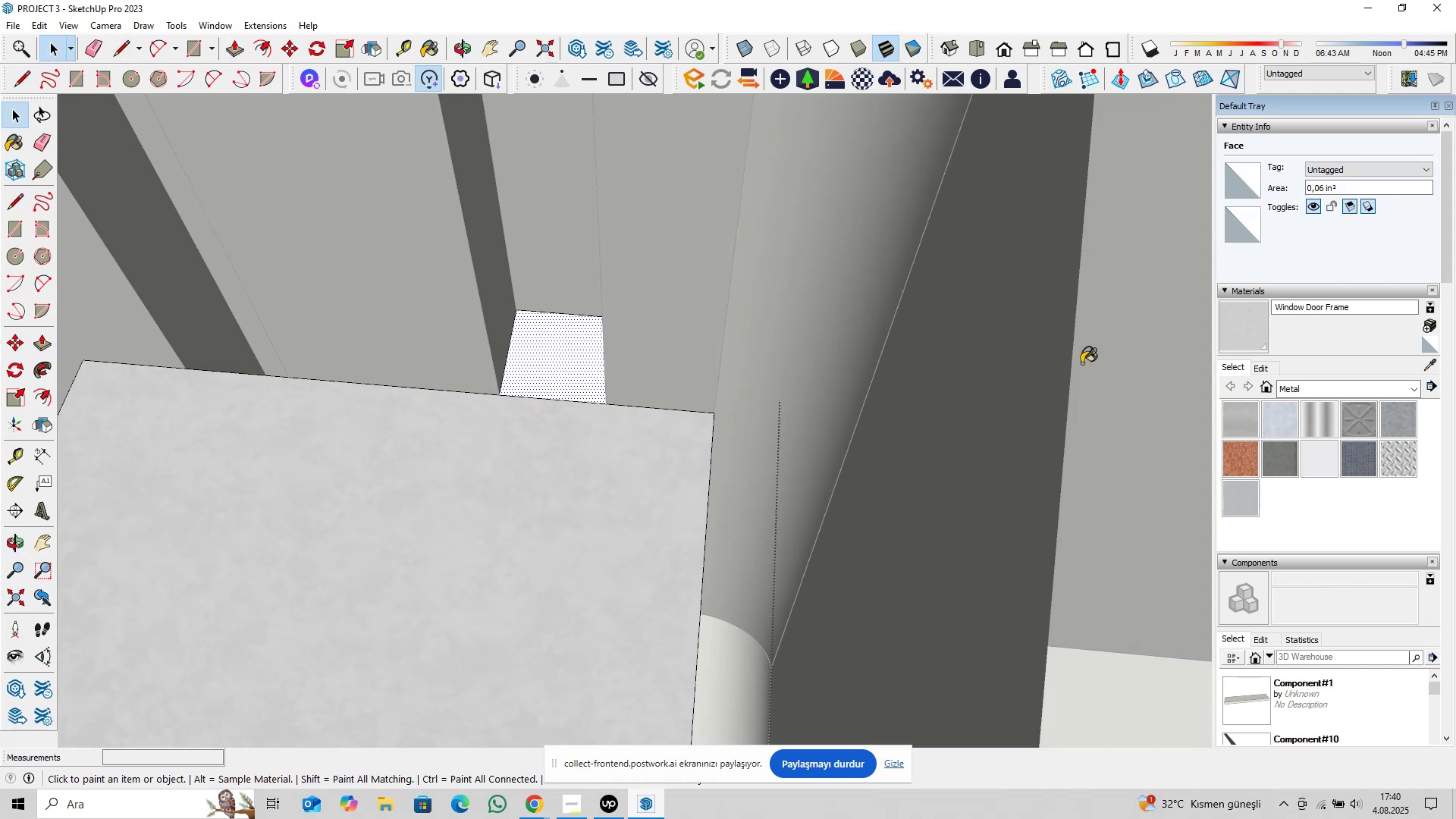 
double_click([572, 370])
 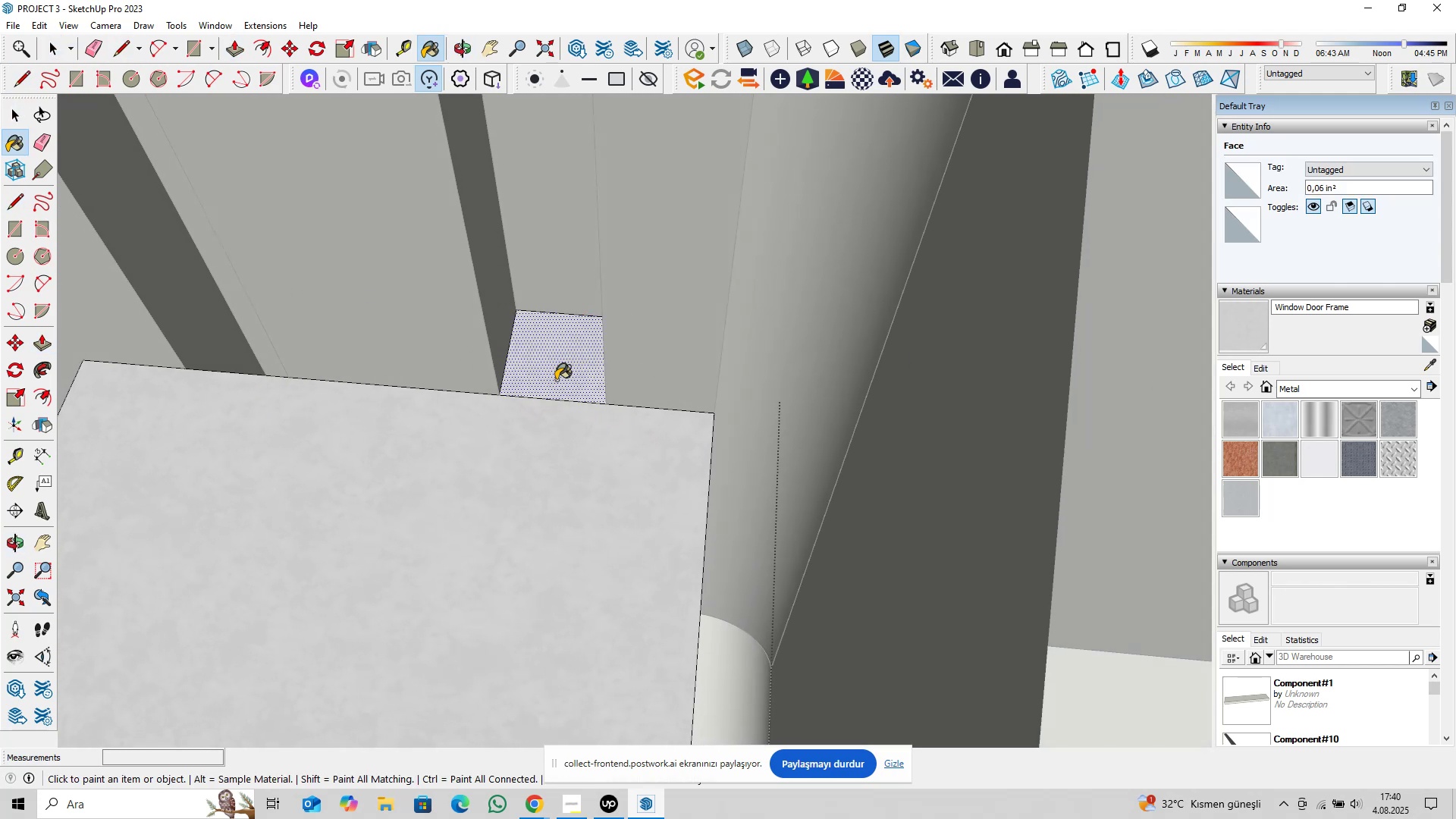 
scroll: coordinate [551, 402], scroll_direction: up, amount: 10.0
 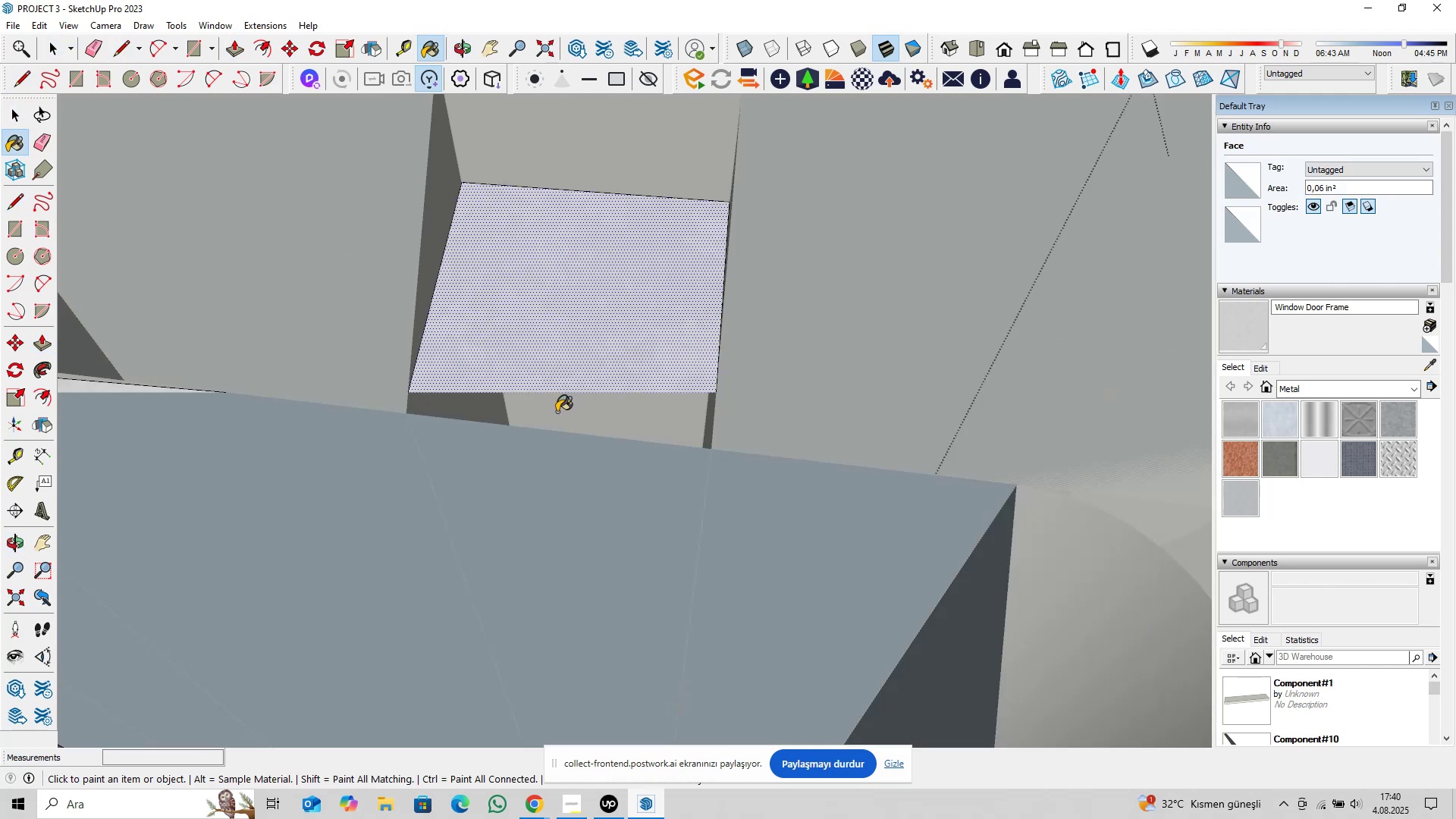 
key(Shift+ShiftLeft)
 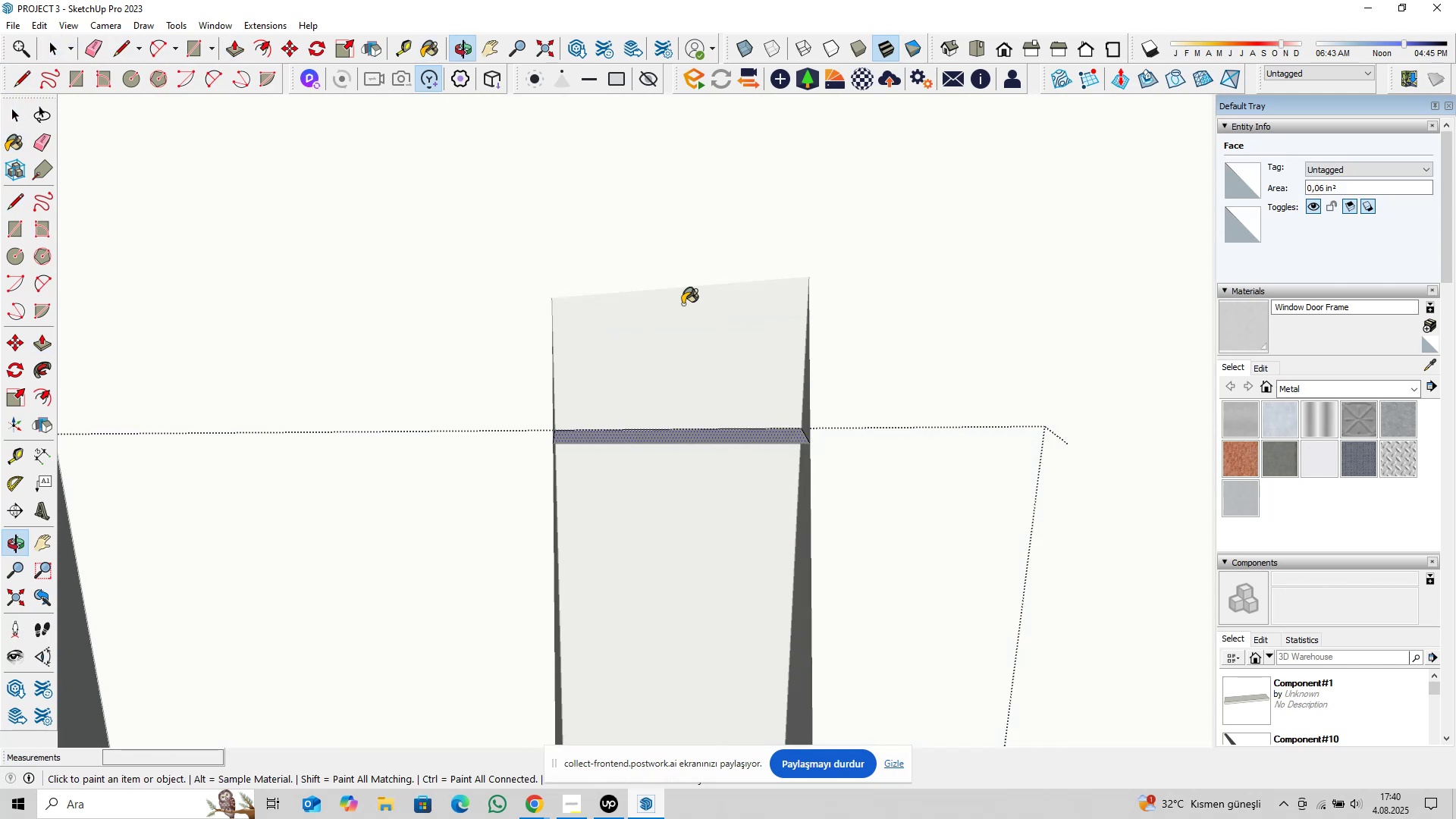 
scroll: coordinate [660, 438], scroll_direction: down, amount: 1.0
 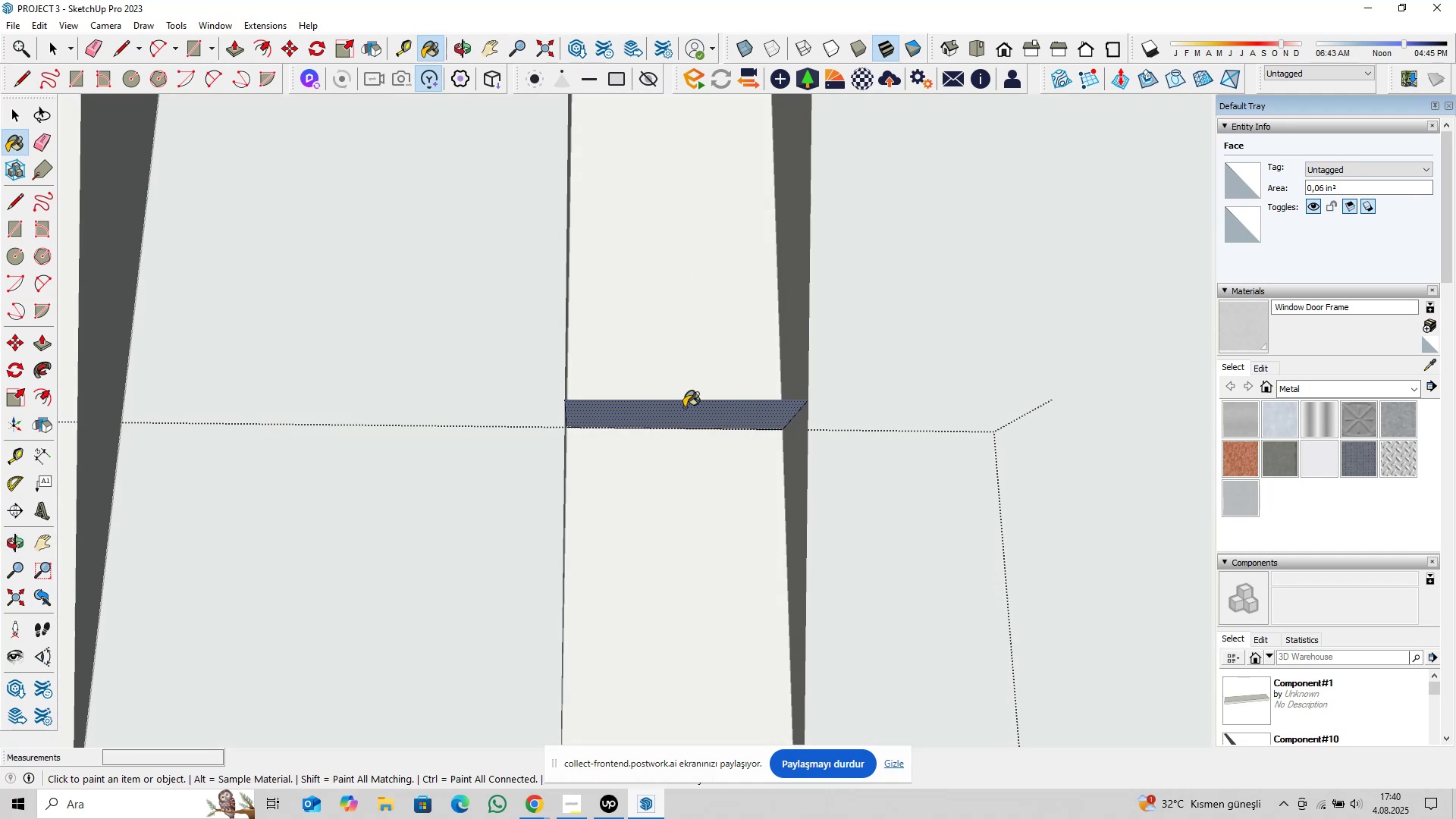 
left_click([684, 413])
 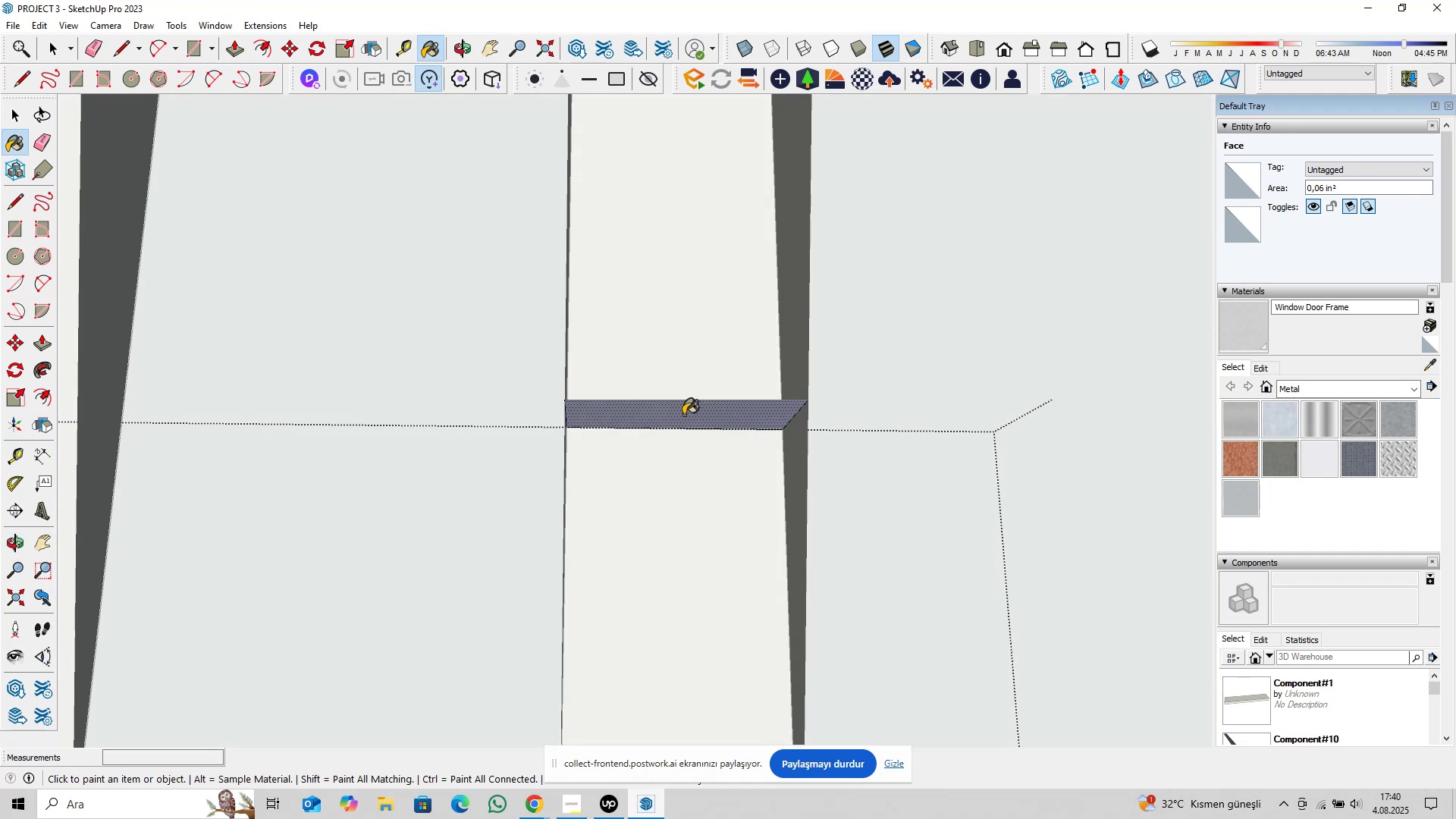 
key(Space)
 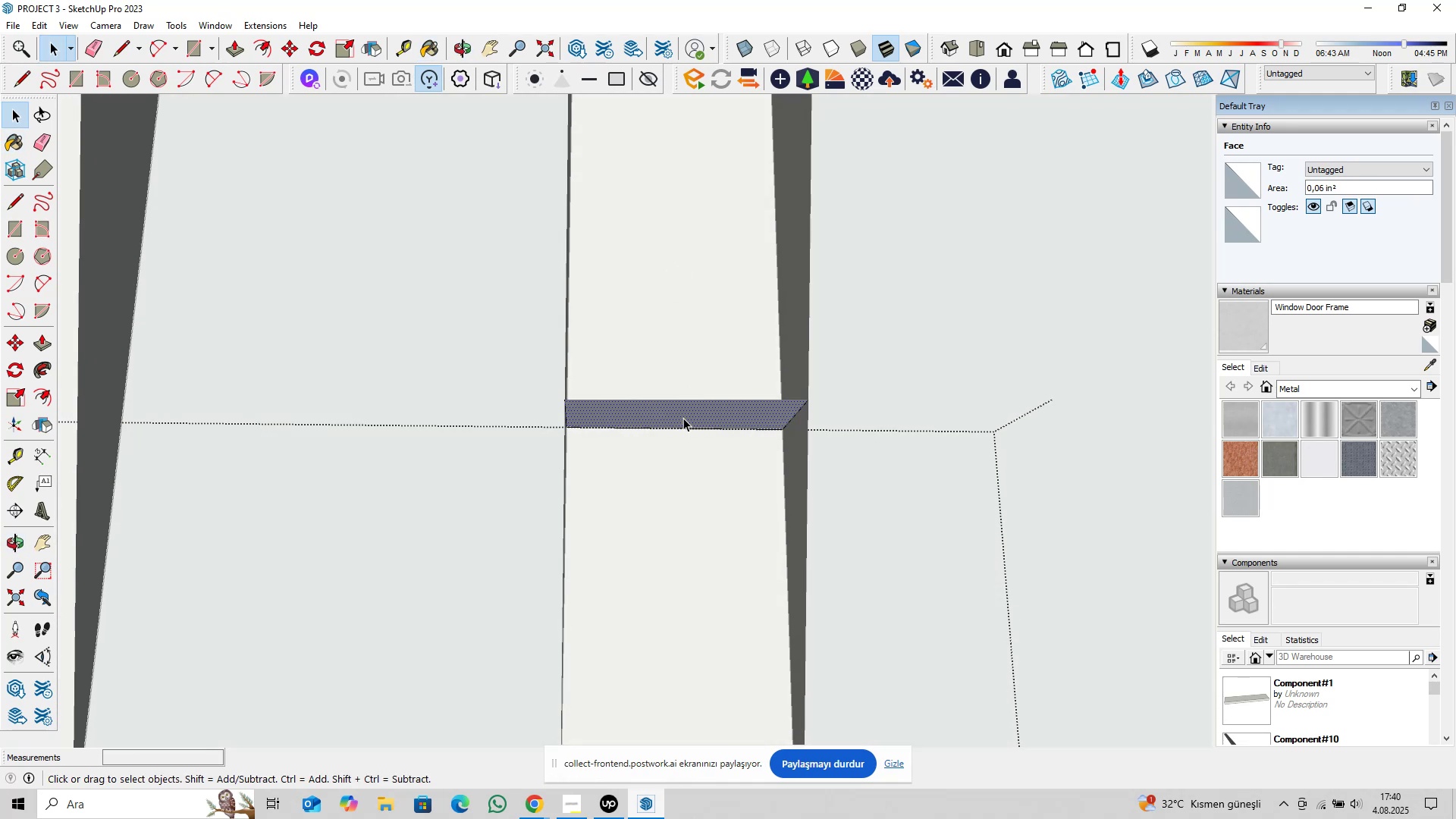 
key(P)
 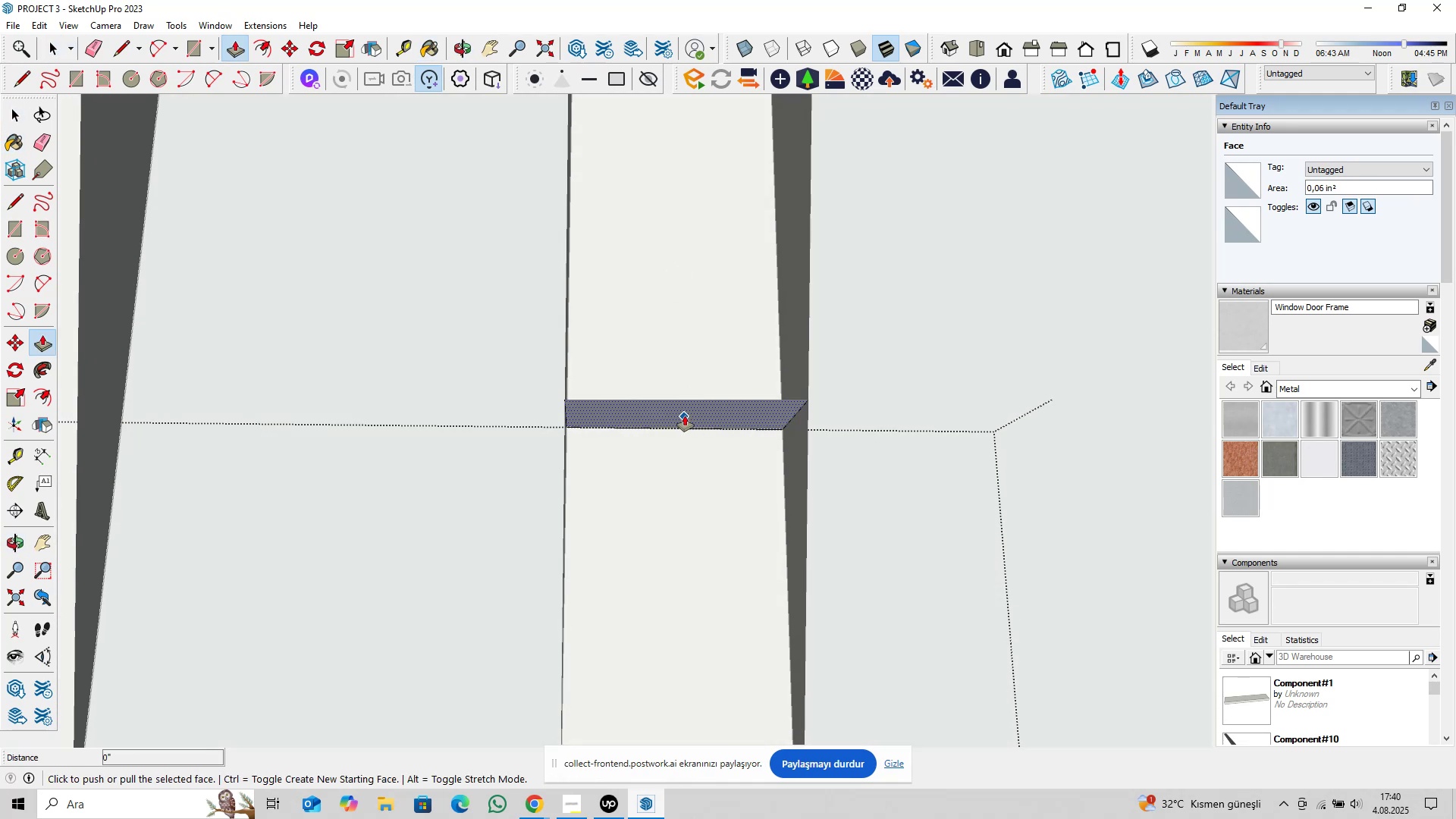 
left_click([685, 416])
 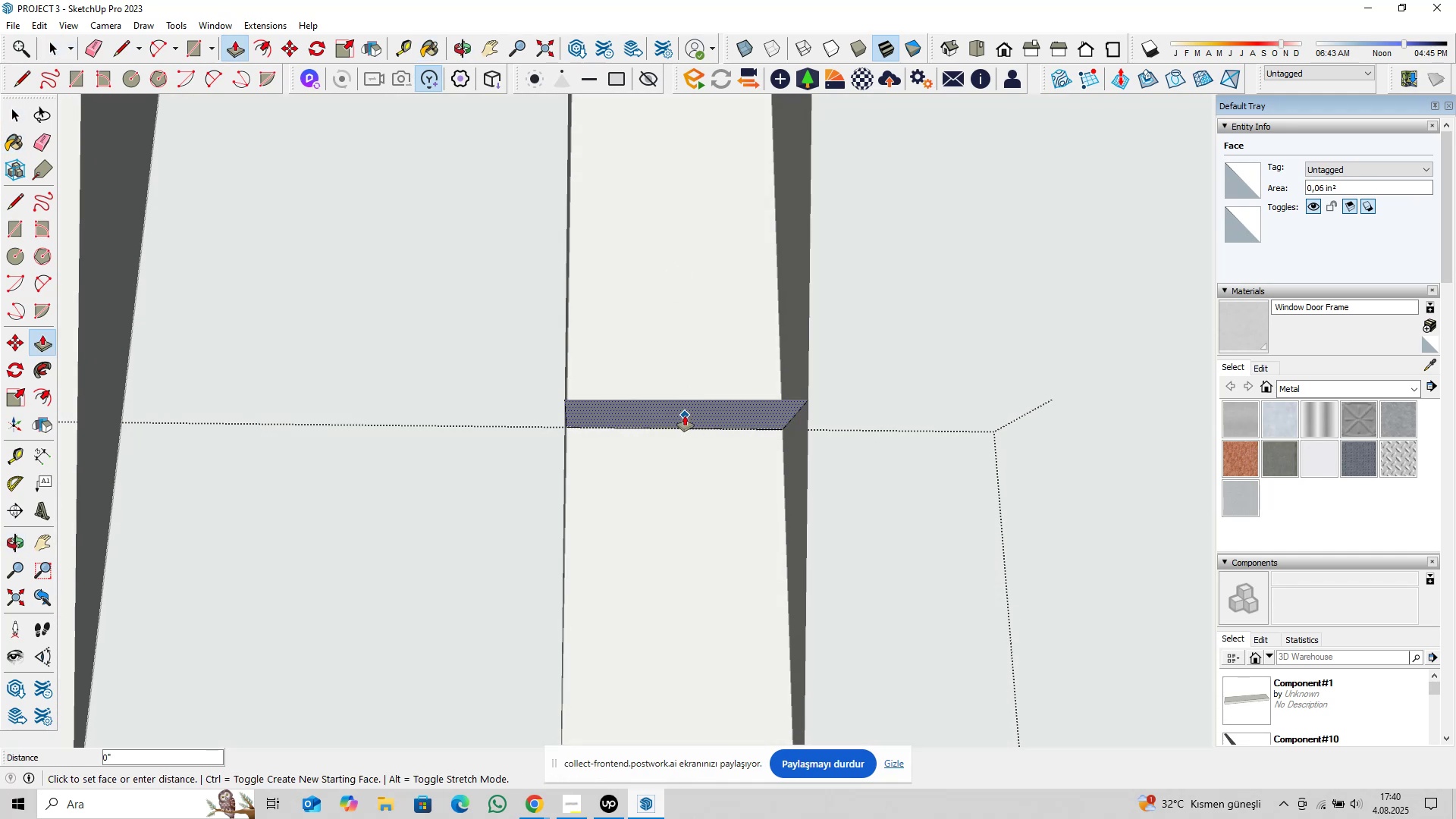 
key(Control+ControlLeft)
 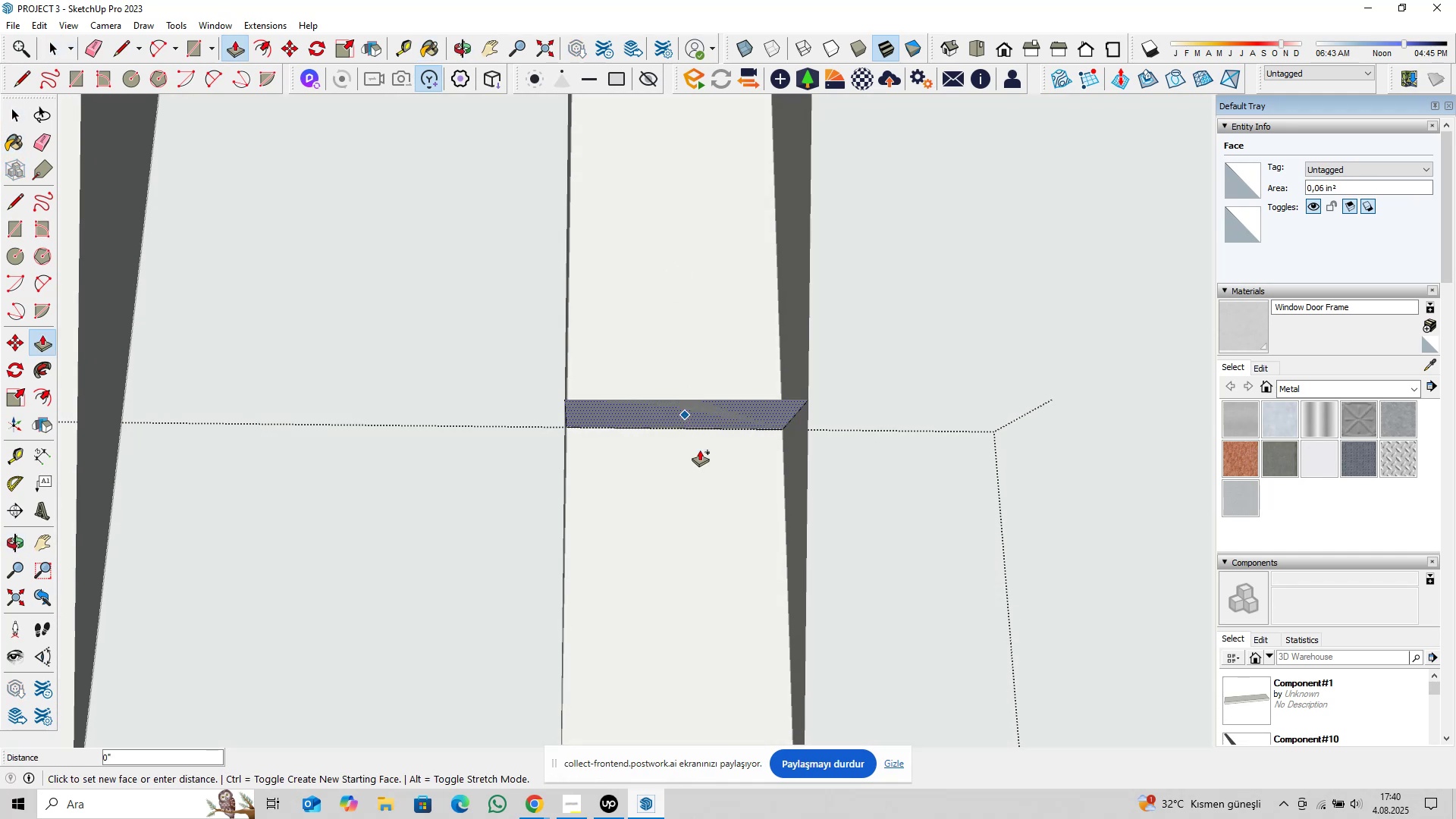 
scroll: coordinate [740, 516], scroll_direction: down, amount: 20.0
 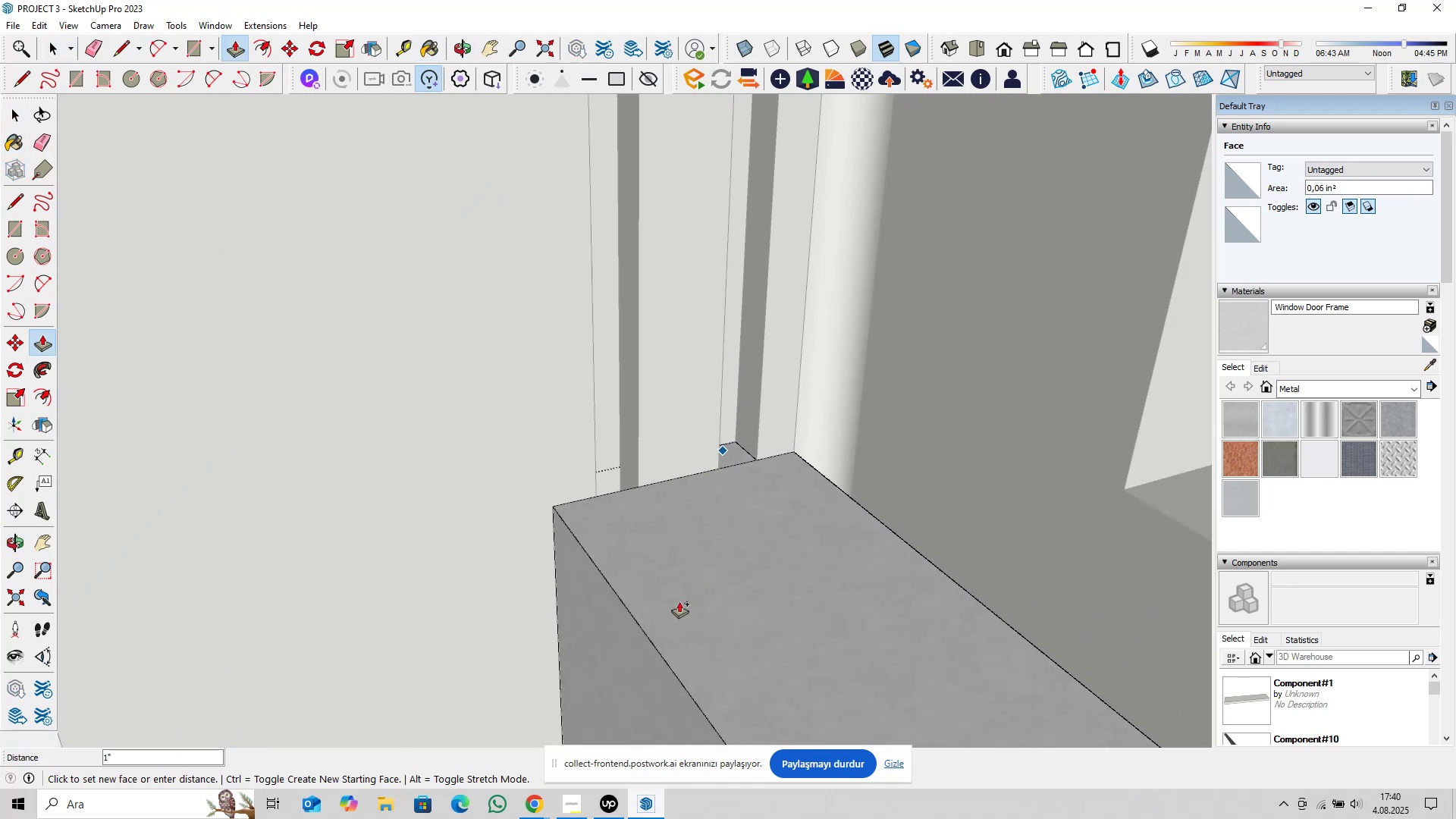 
key(Shift+ShiftLeft)
 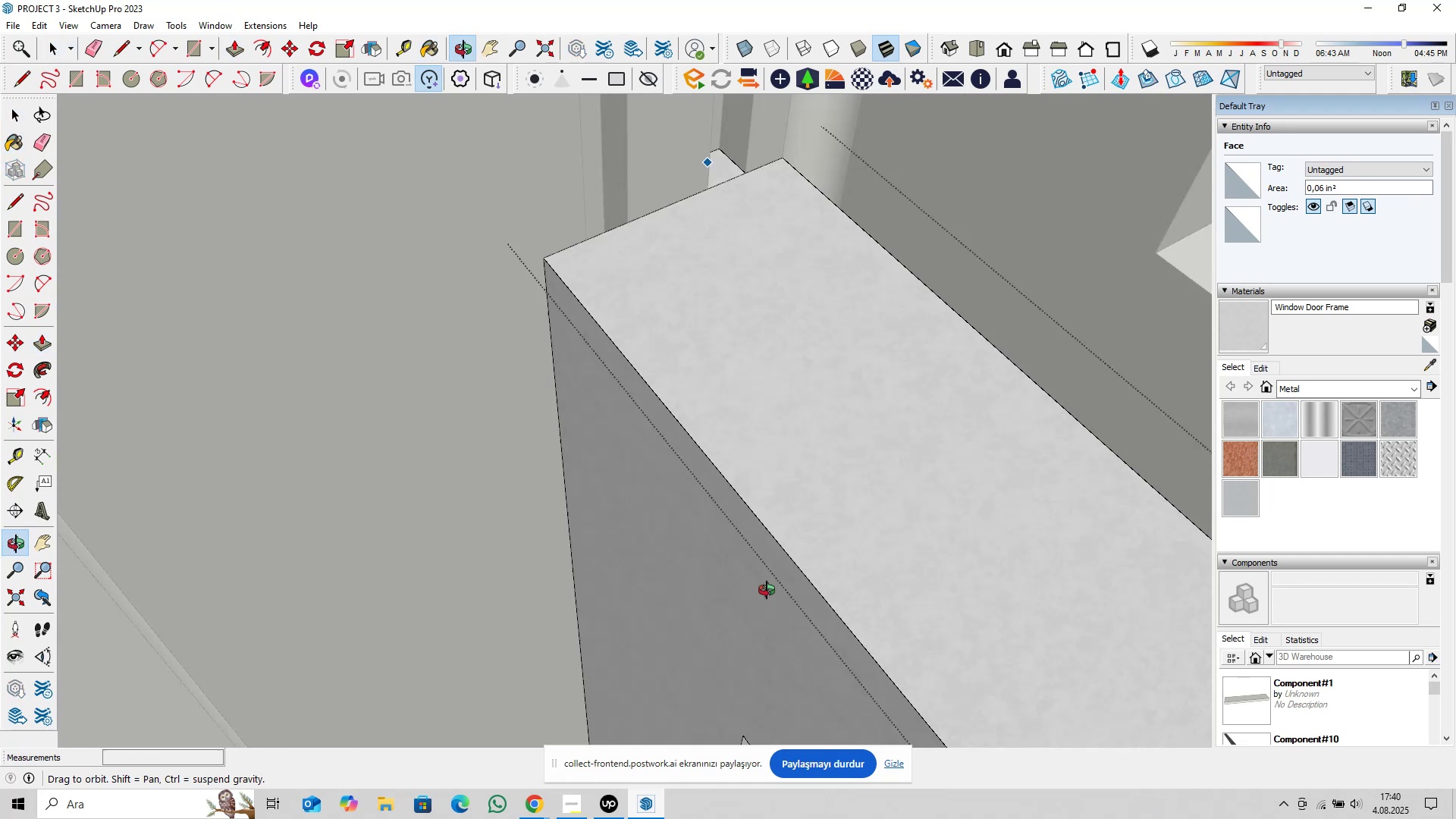 
key(Shift+ShiftLeft)
 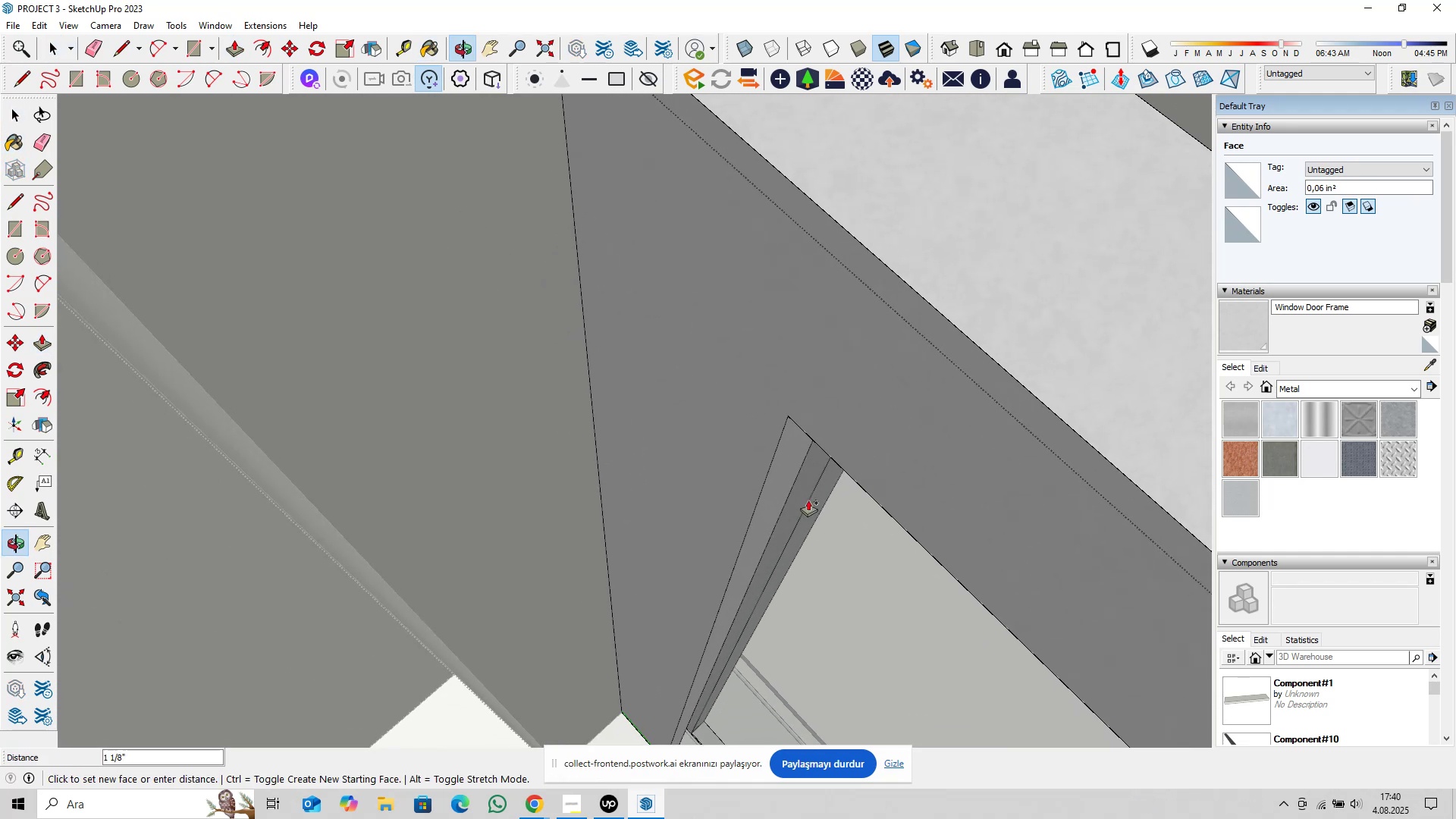 
key(Shift+ShiftLeft)
 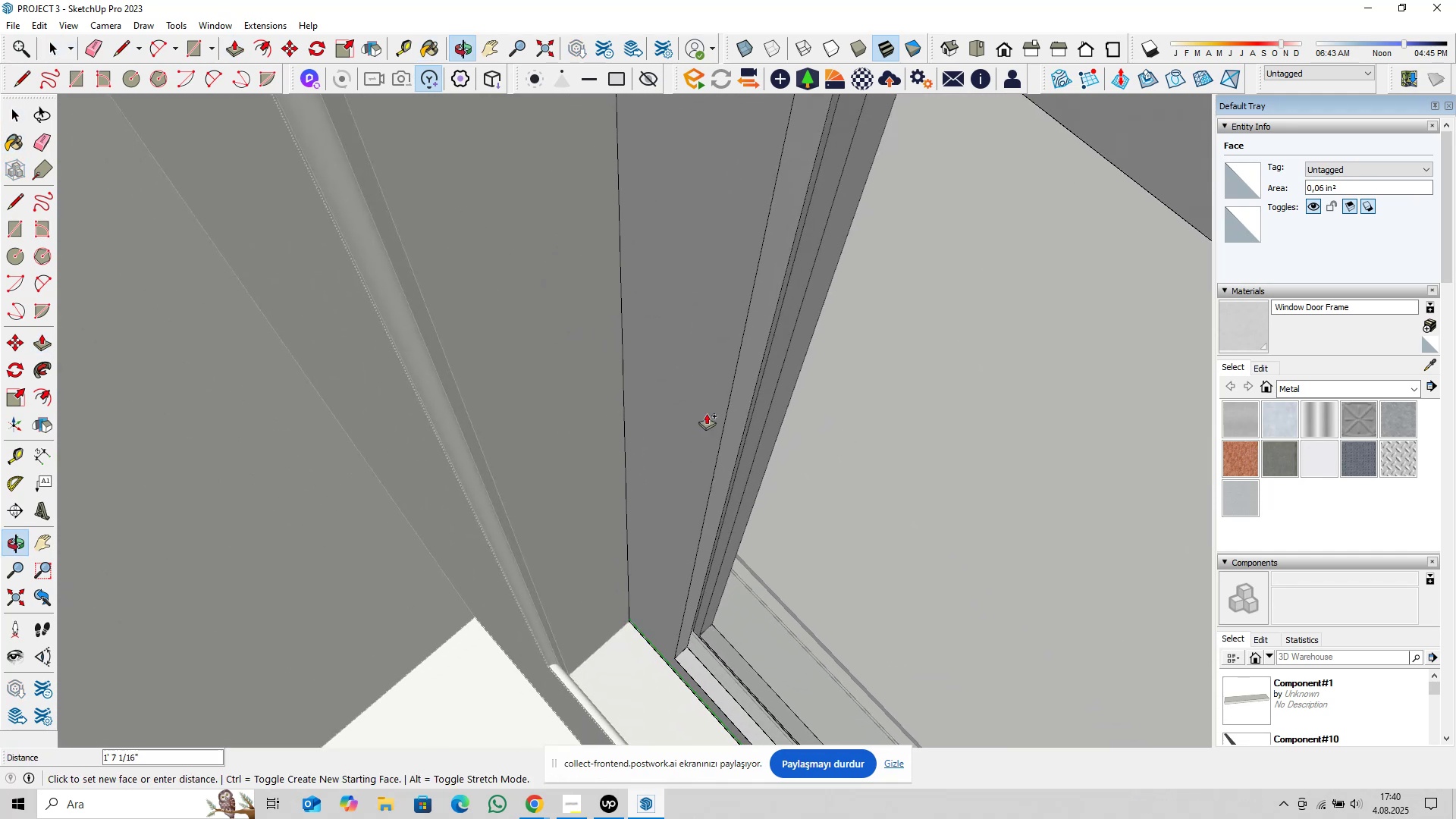 
key(Shift+ShiftLeft)
 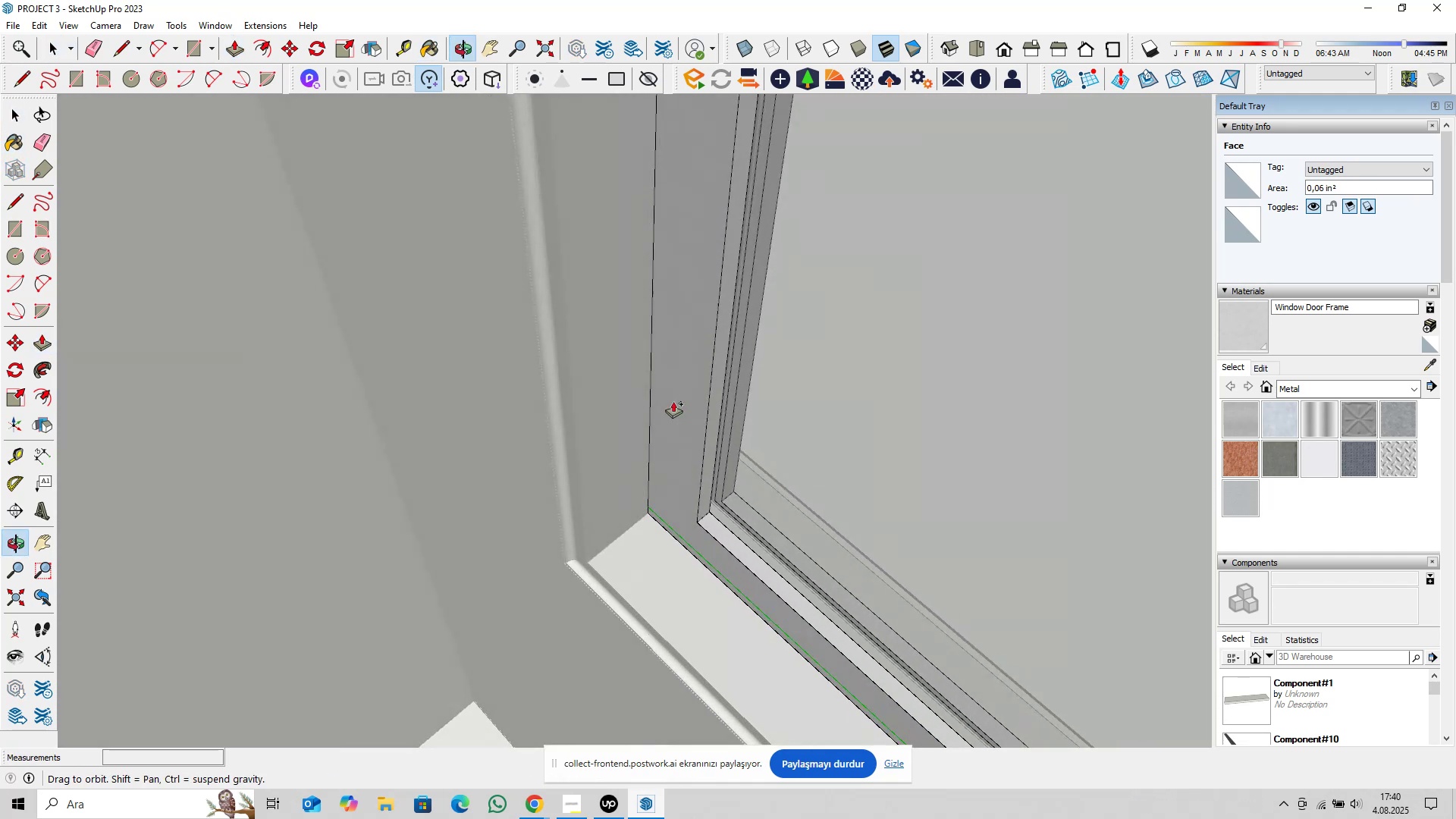 
scroll: coordinate [651, 575], scroll_direction: up, amount: 4.0
 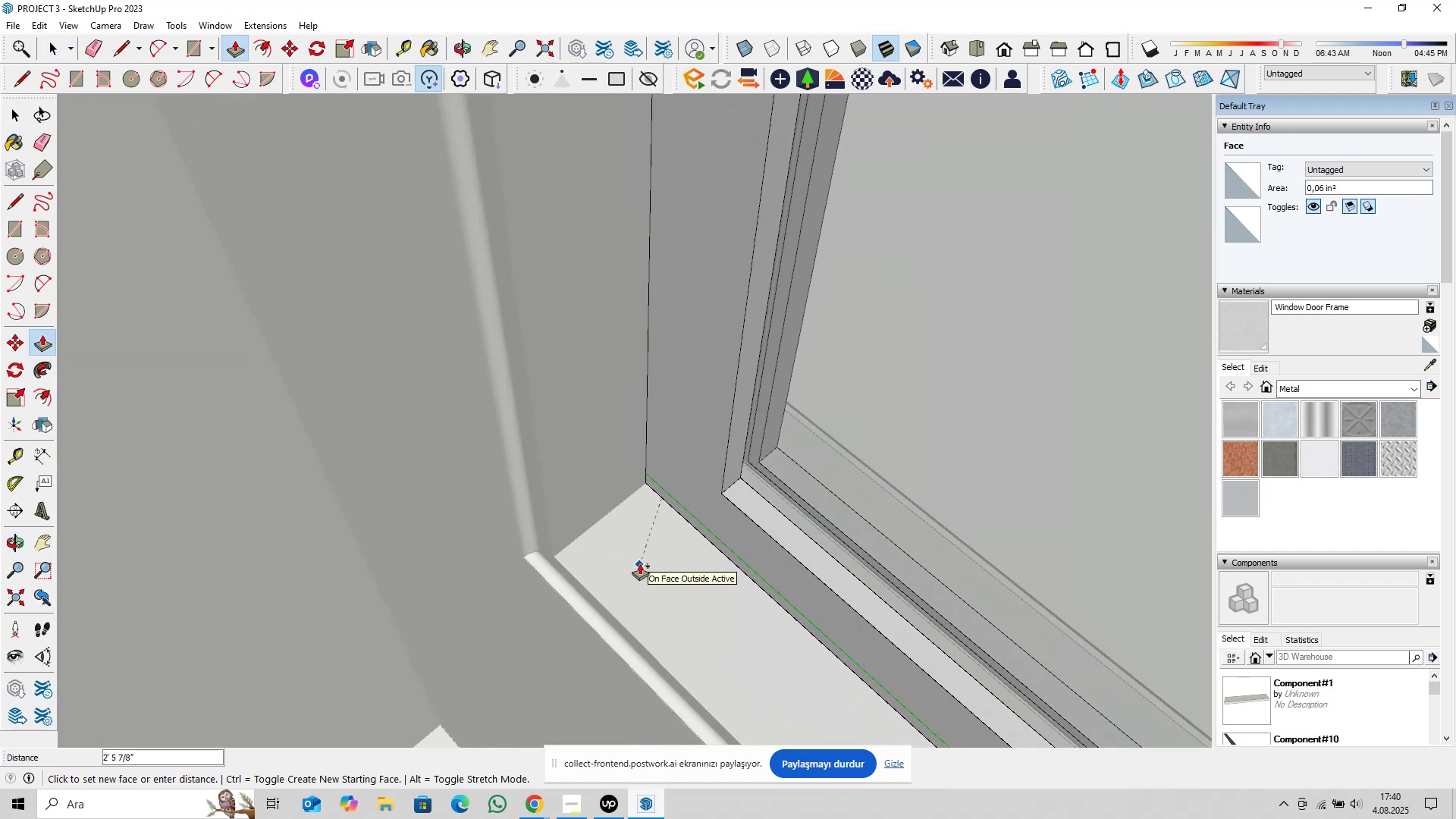 
left_click([640, 564])
 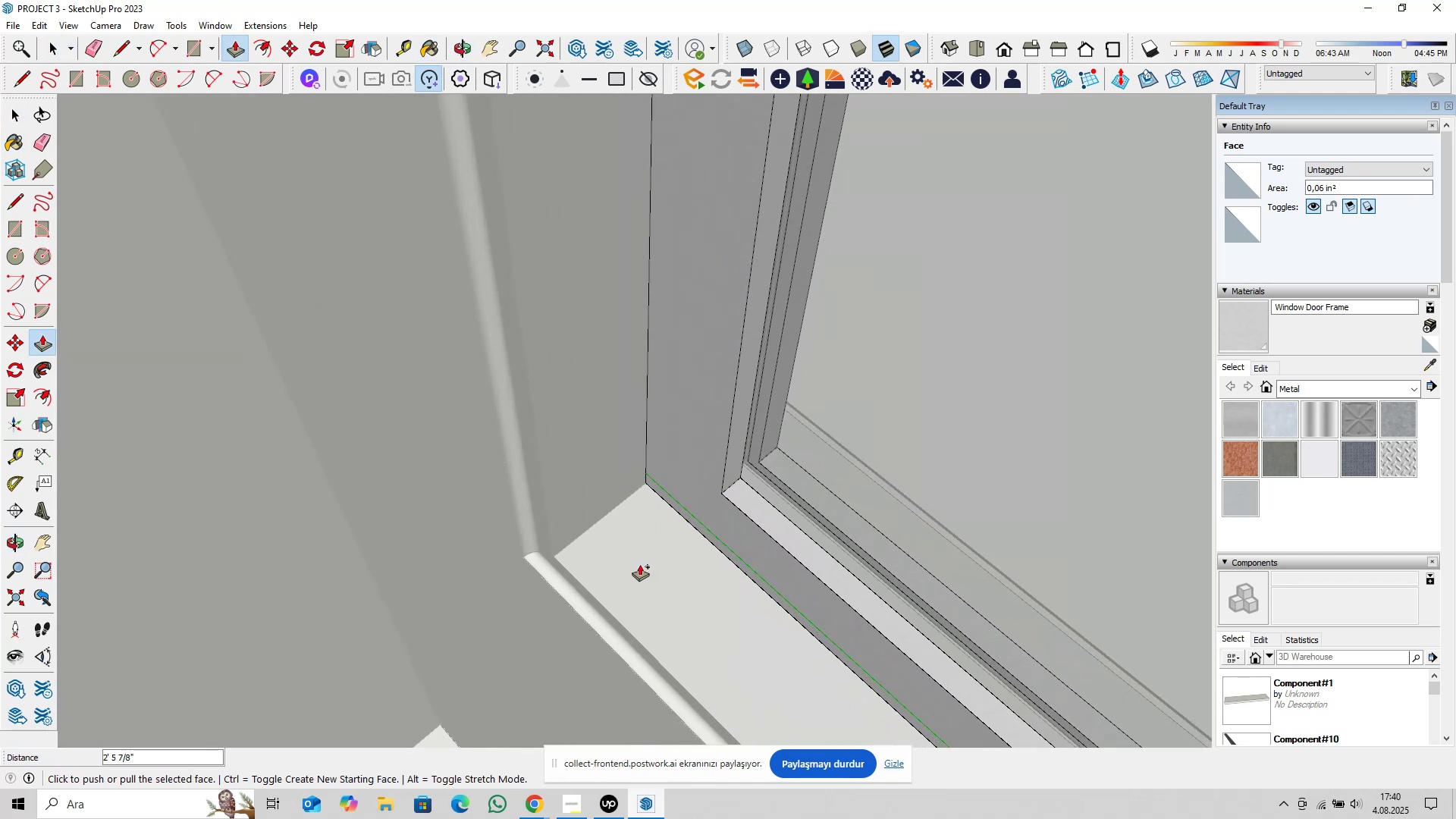 
key(Space)
 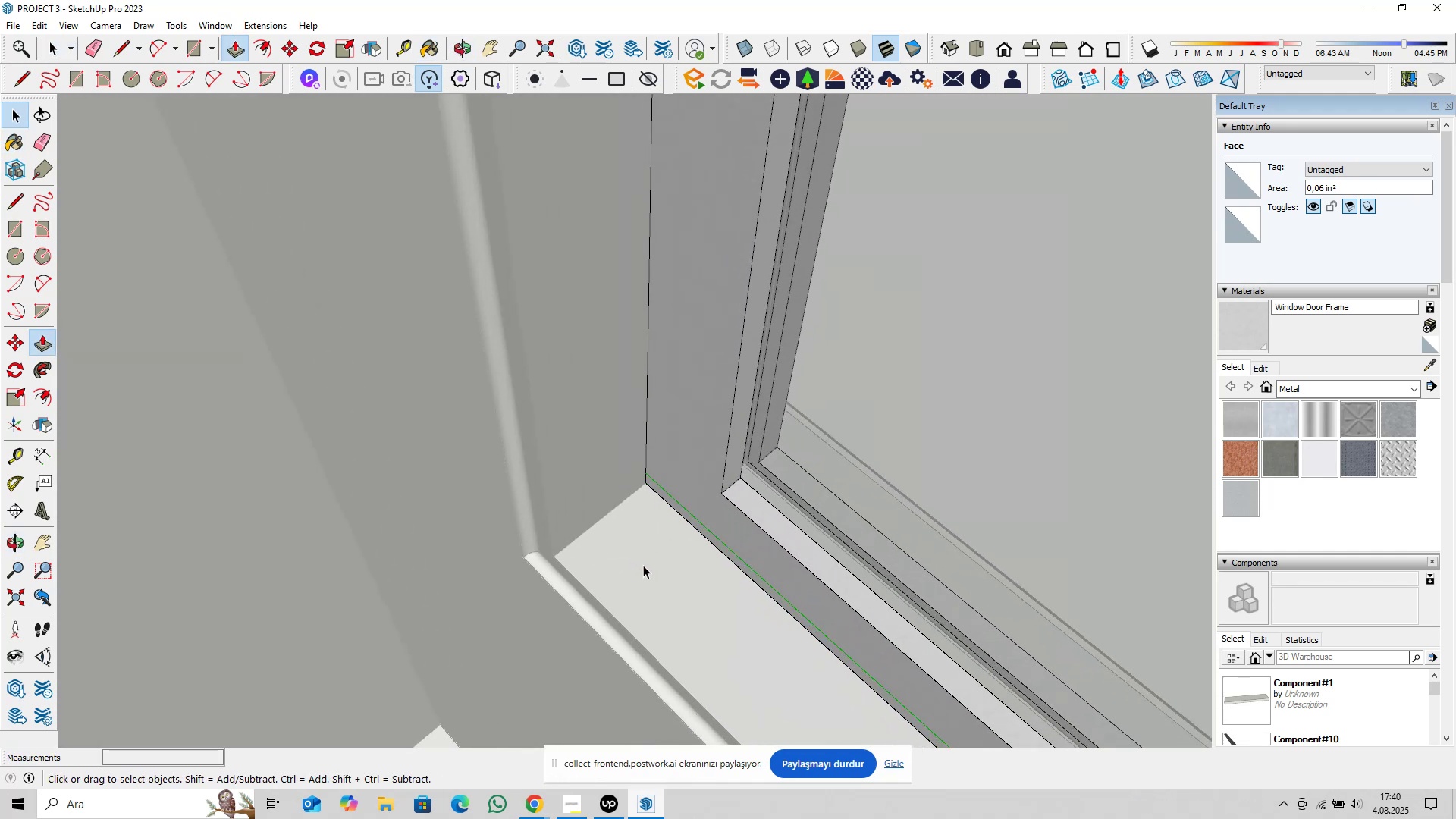 
scroll: coordinate [663, 505], scroll_direction: down, amount: 6.0
 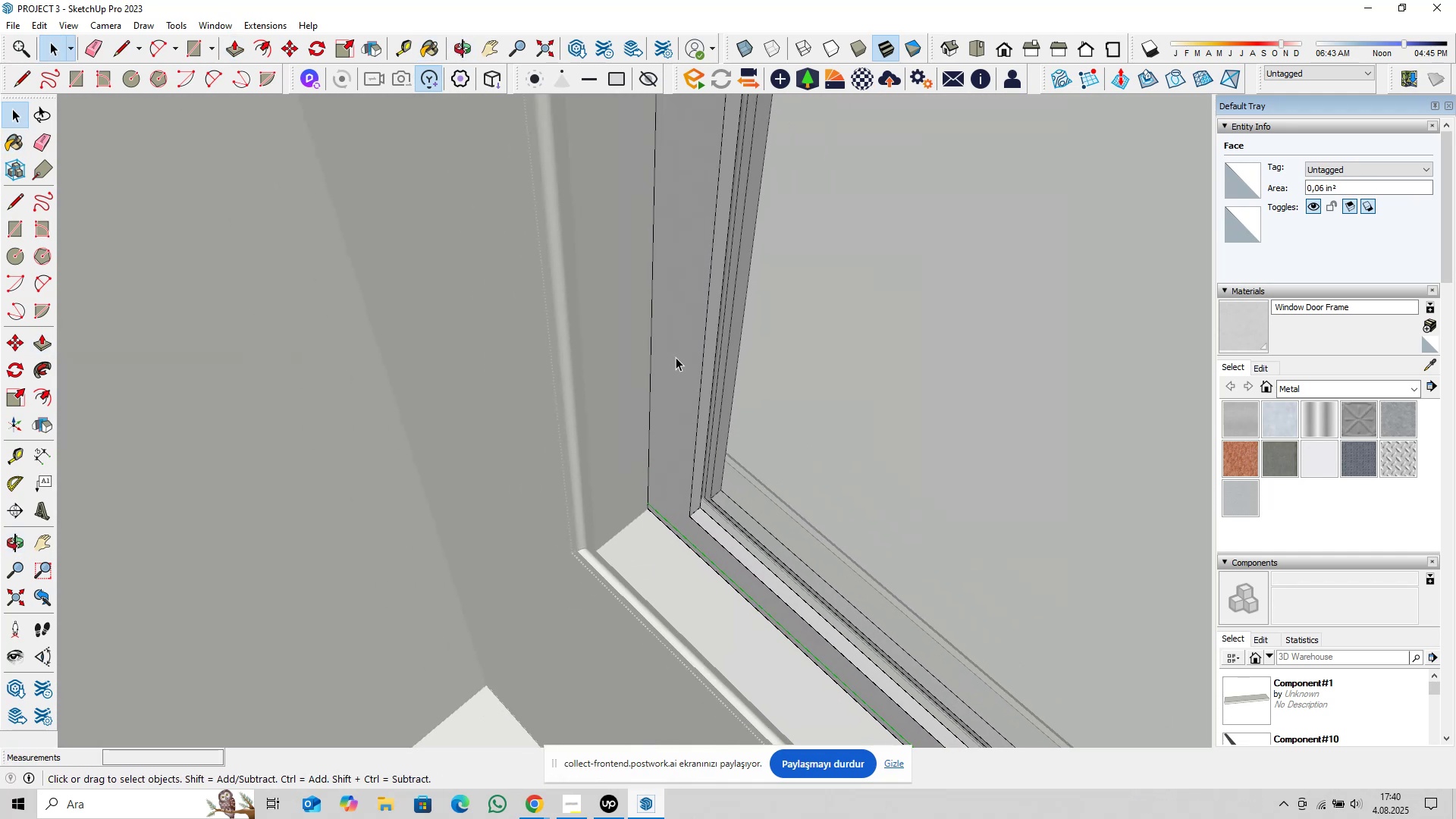 
hold_key(key=ShiftLeft, duration=0.85)
 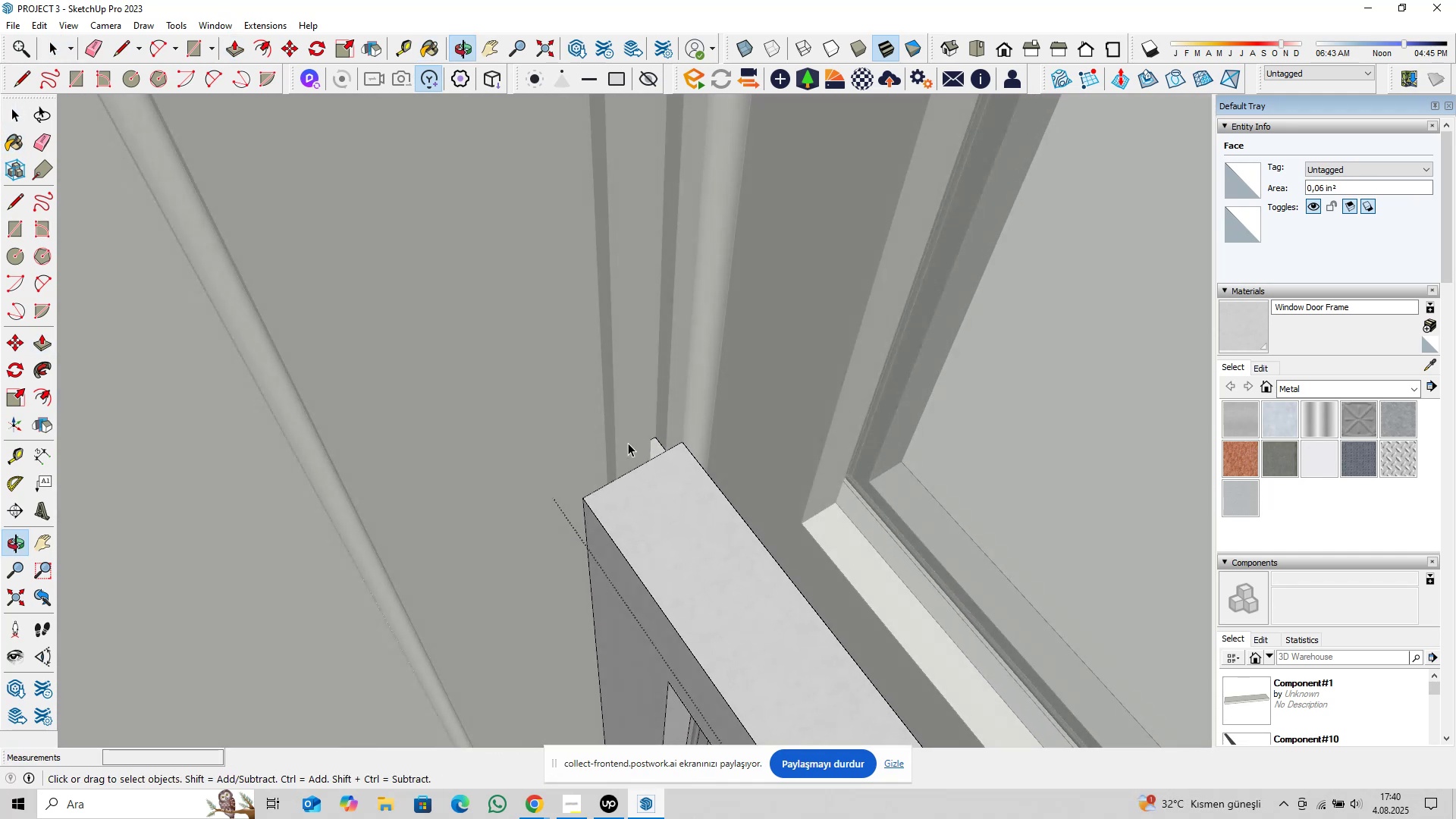 
scroll: coordinate [663, 465], scroll_direction: up, amount: 9.0
 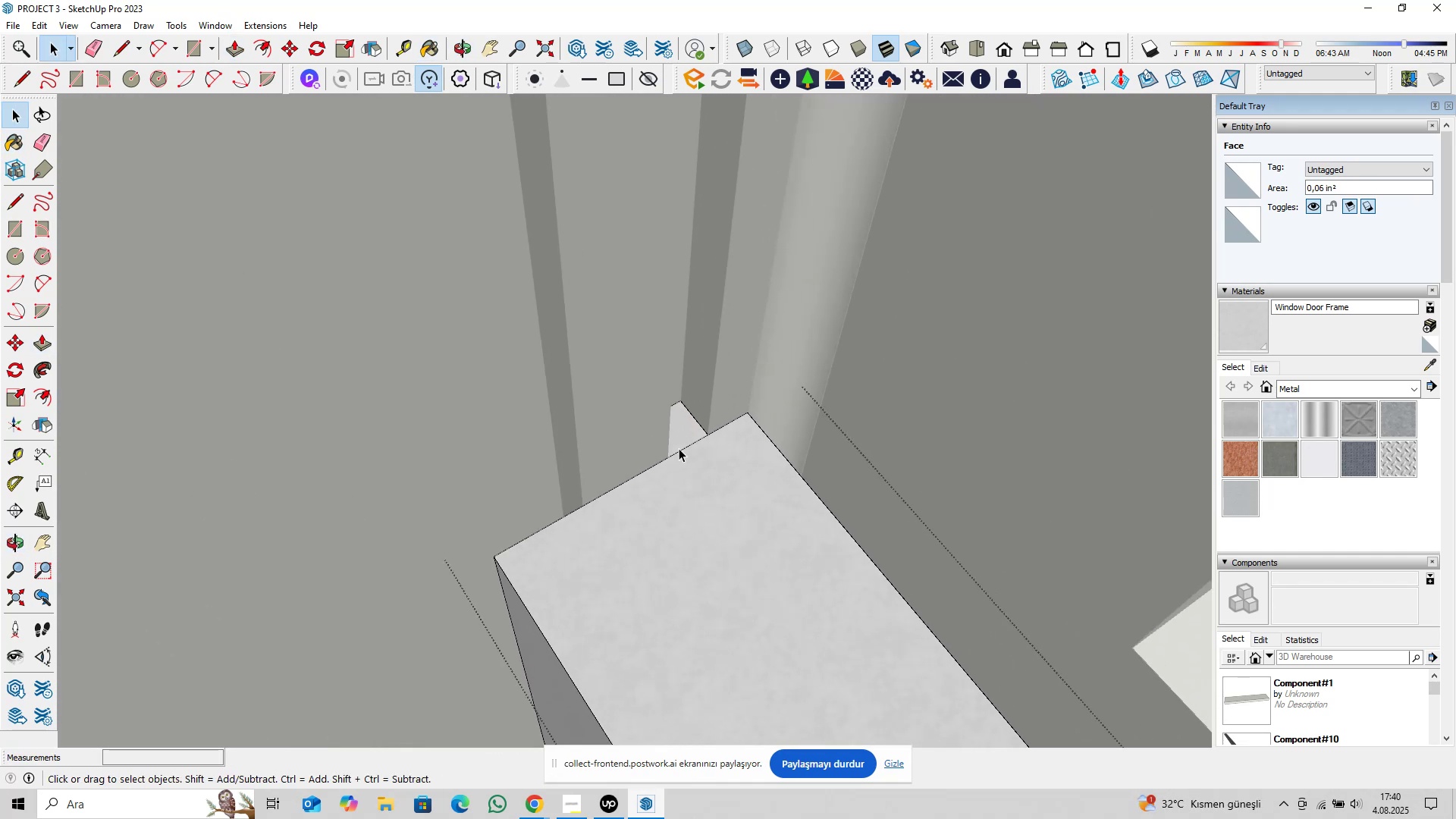 
left_click([679, 448])
 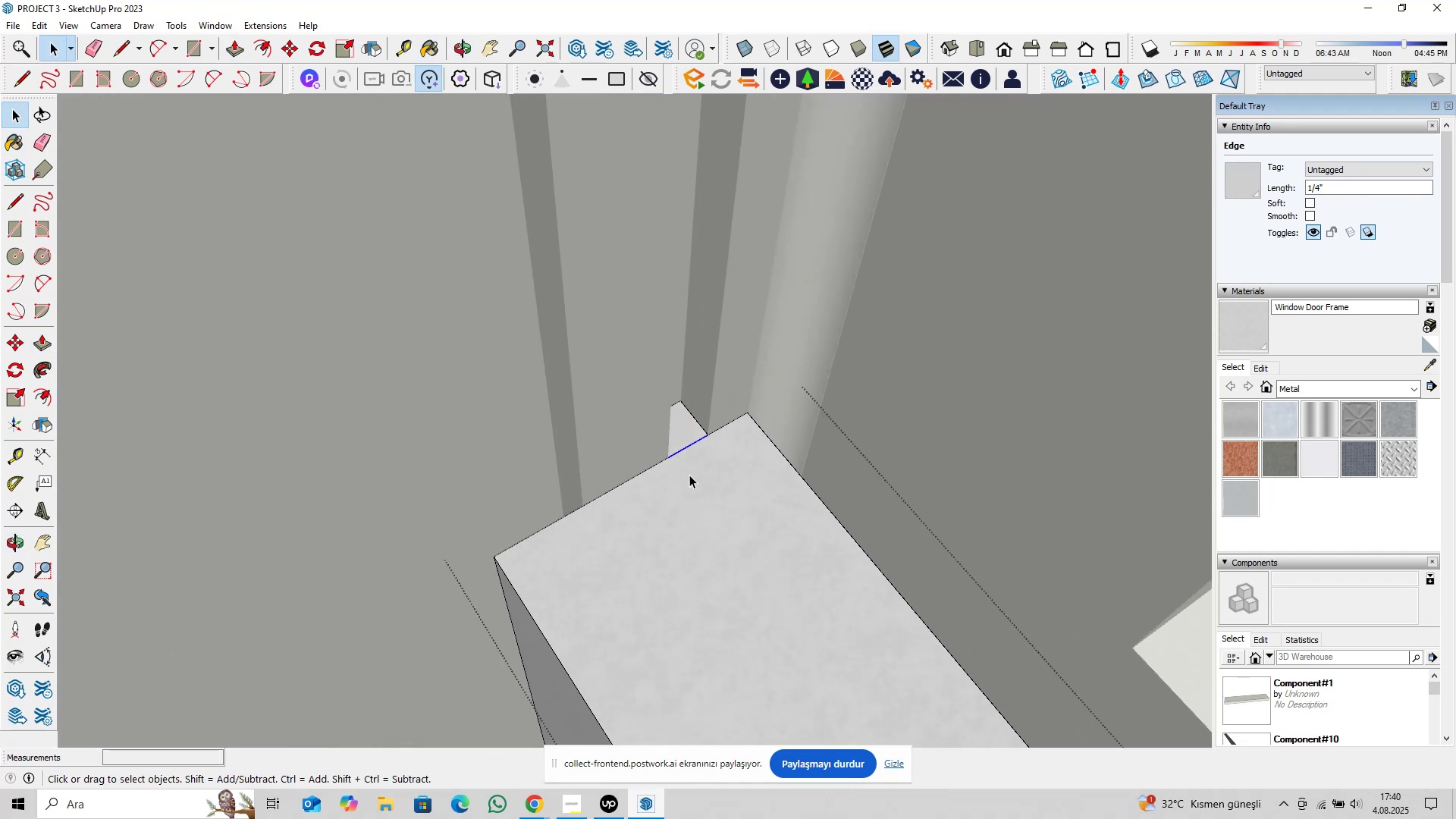 
key(Delete)
 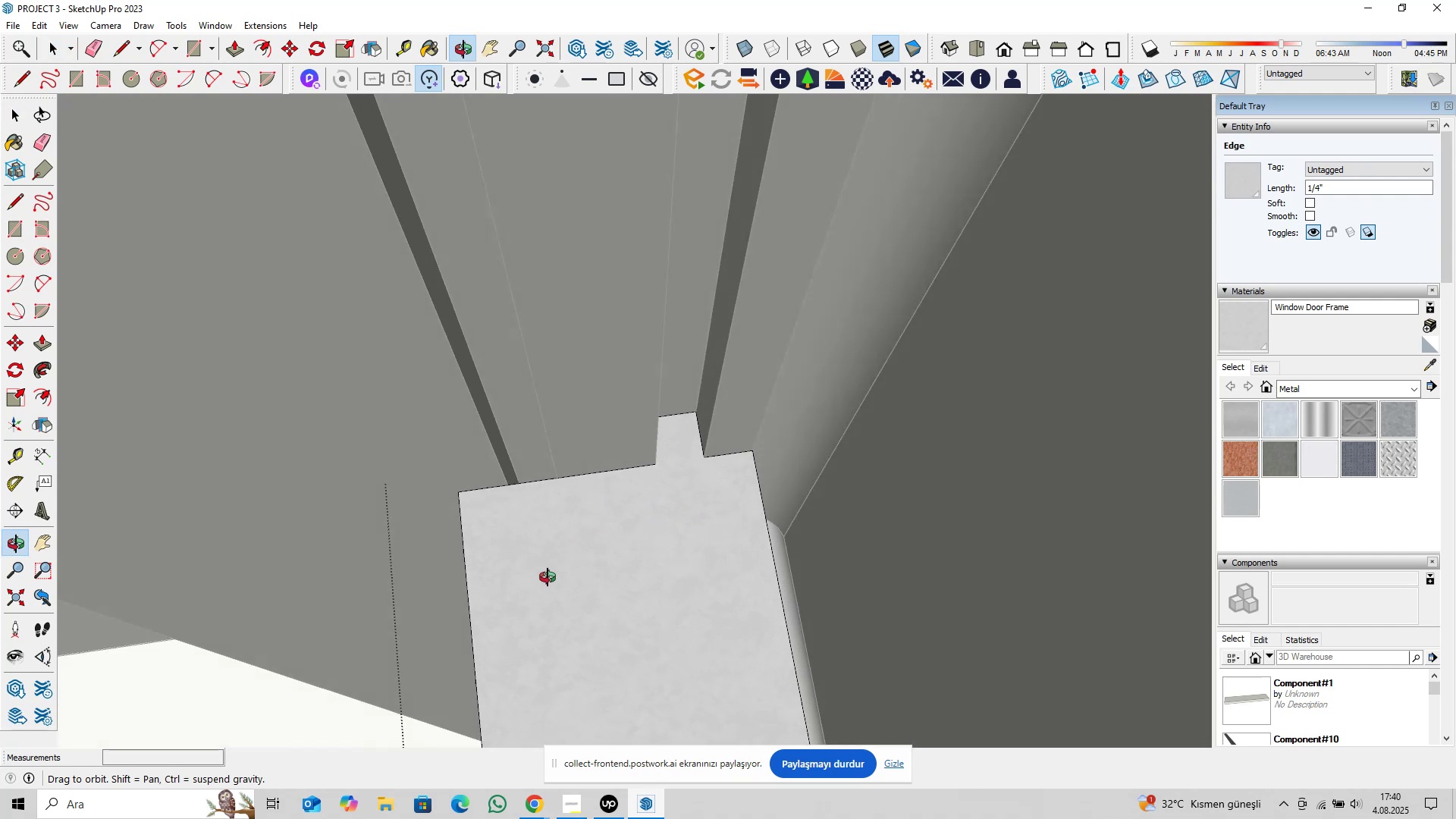 
scroll: coordinate [691, 613], scroll_direction: up, amount: 26.0
 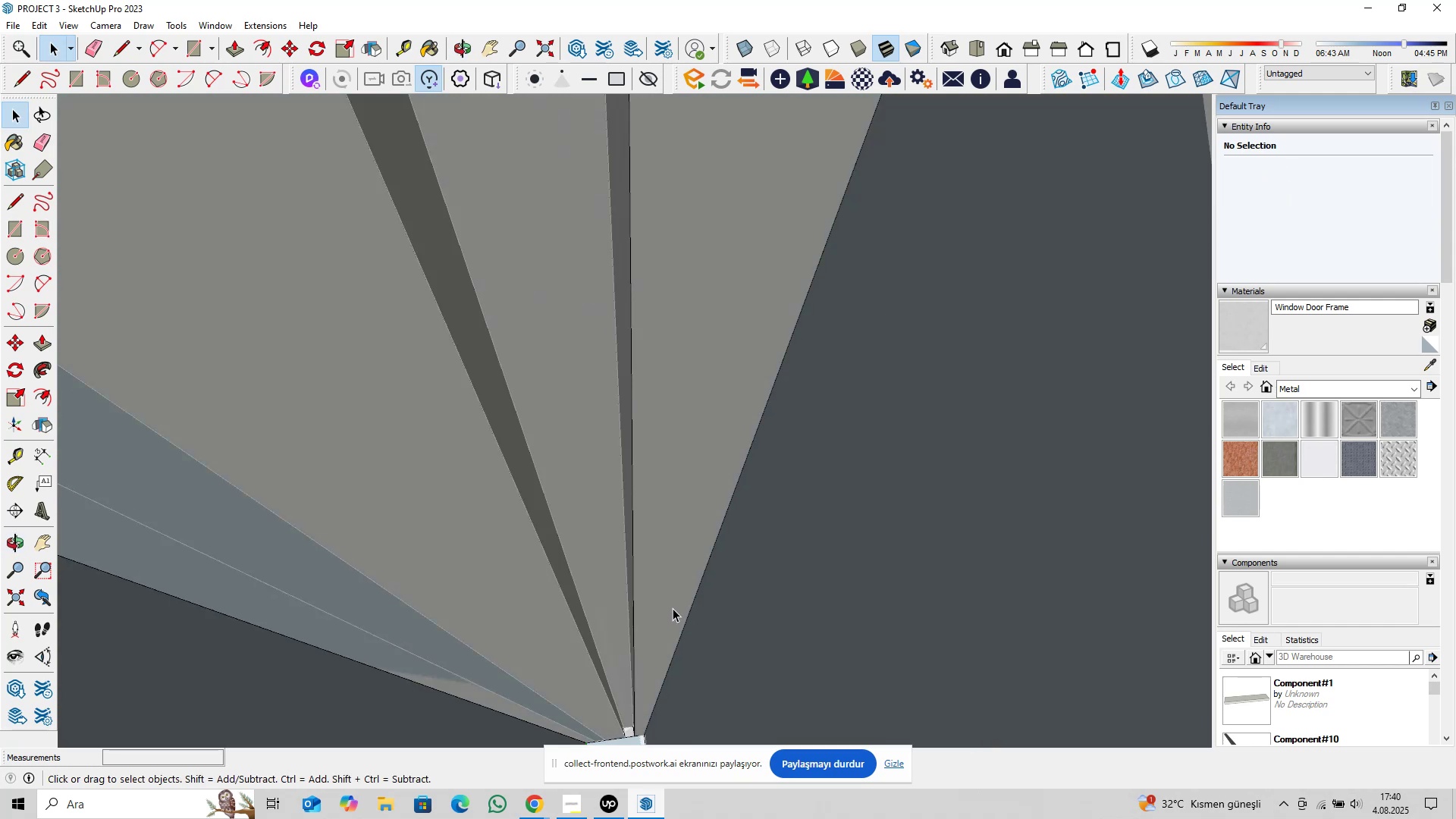 
hold_key(key=ShiftLeft, duration=0.37)
 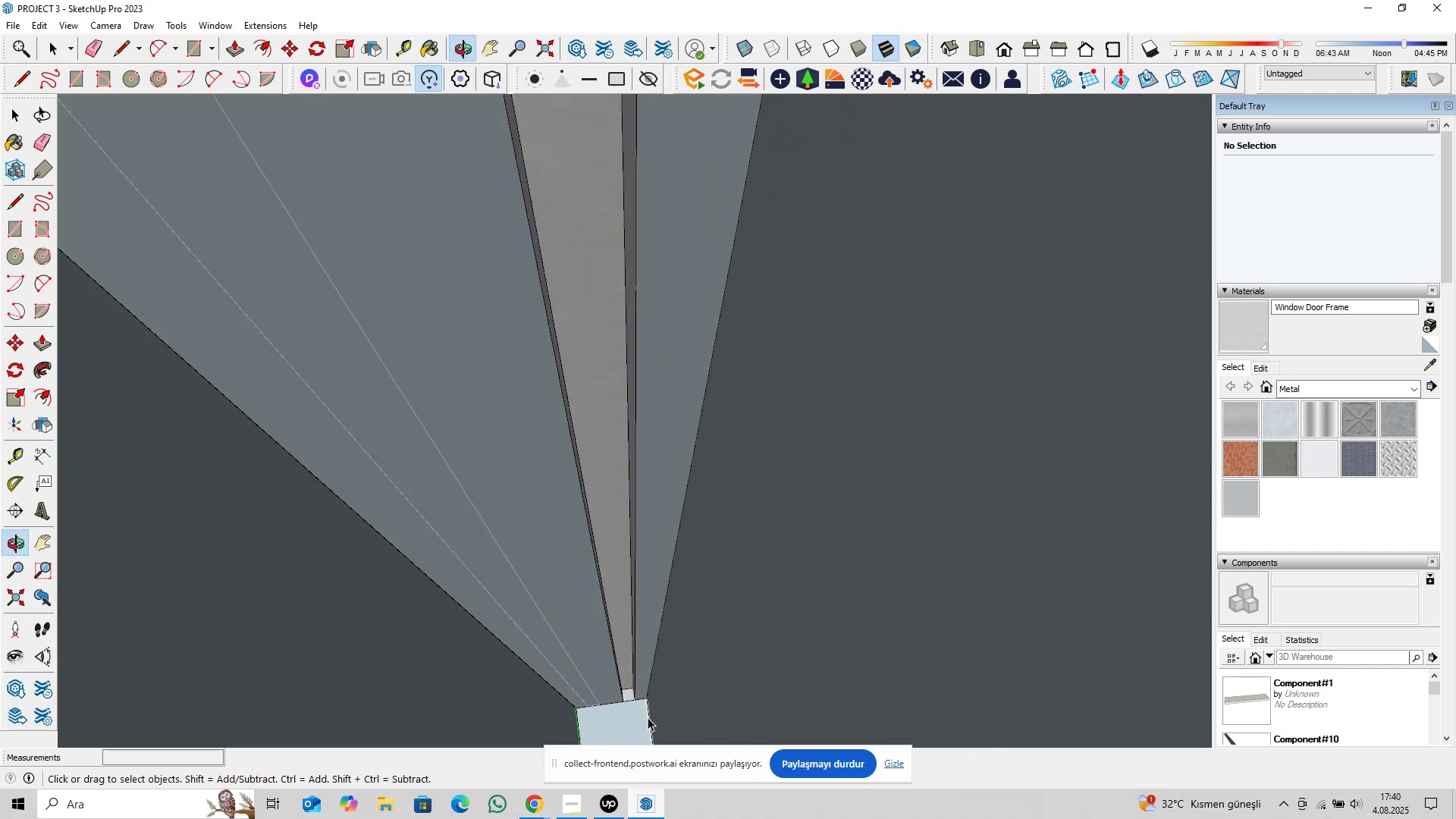 
scroll: coordinate [626, 704], scroll_direction: up, amount: 10.0
 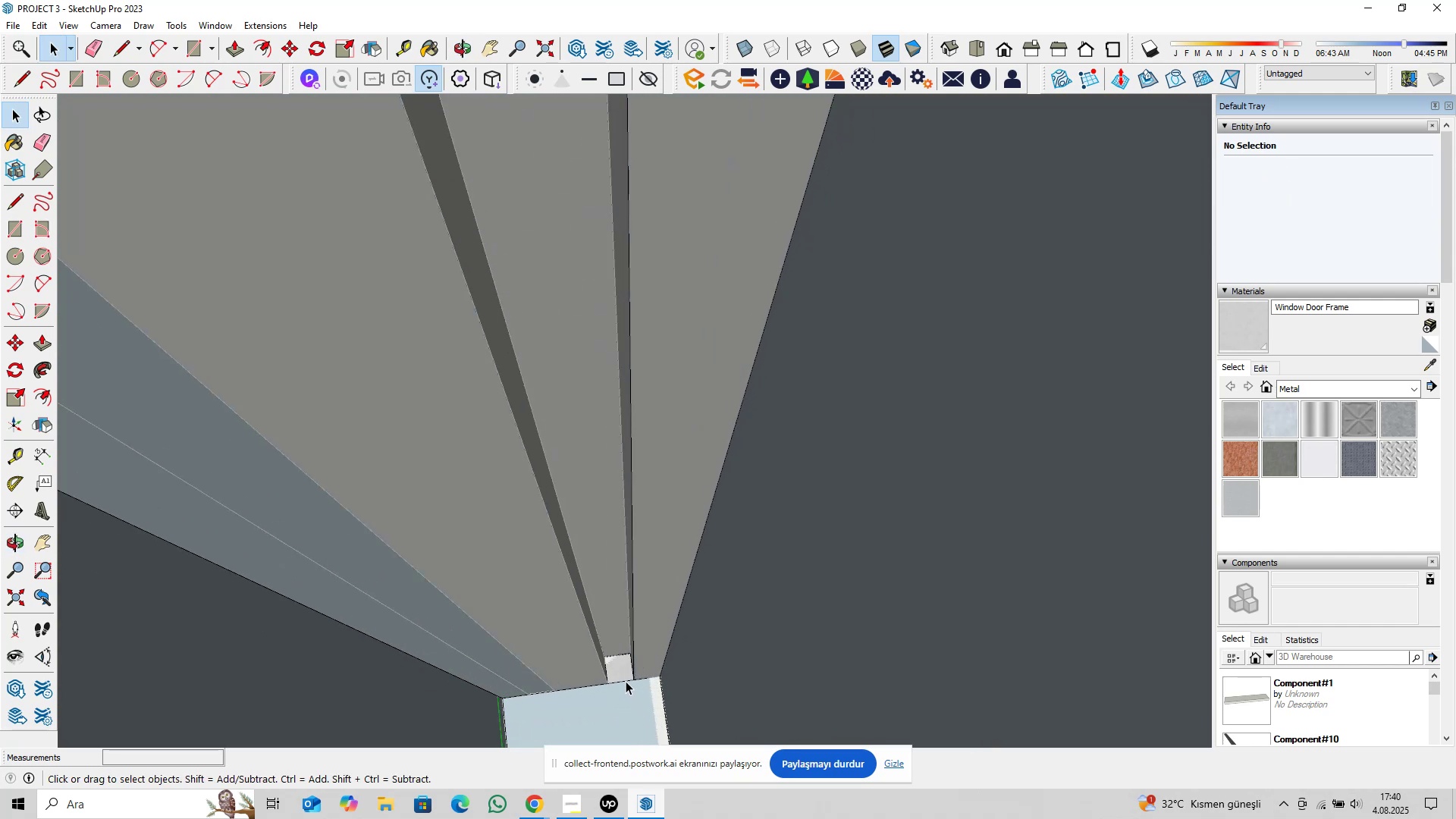 
left_click([626, 681])
 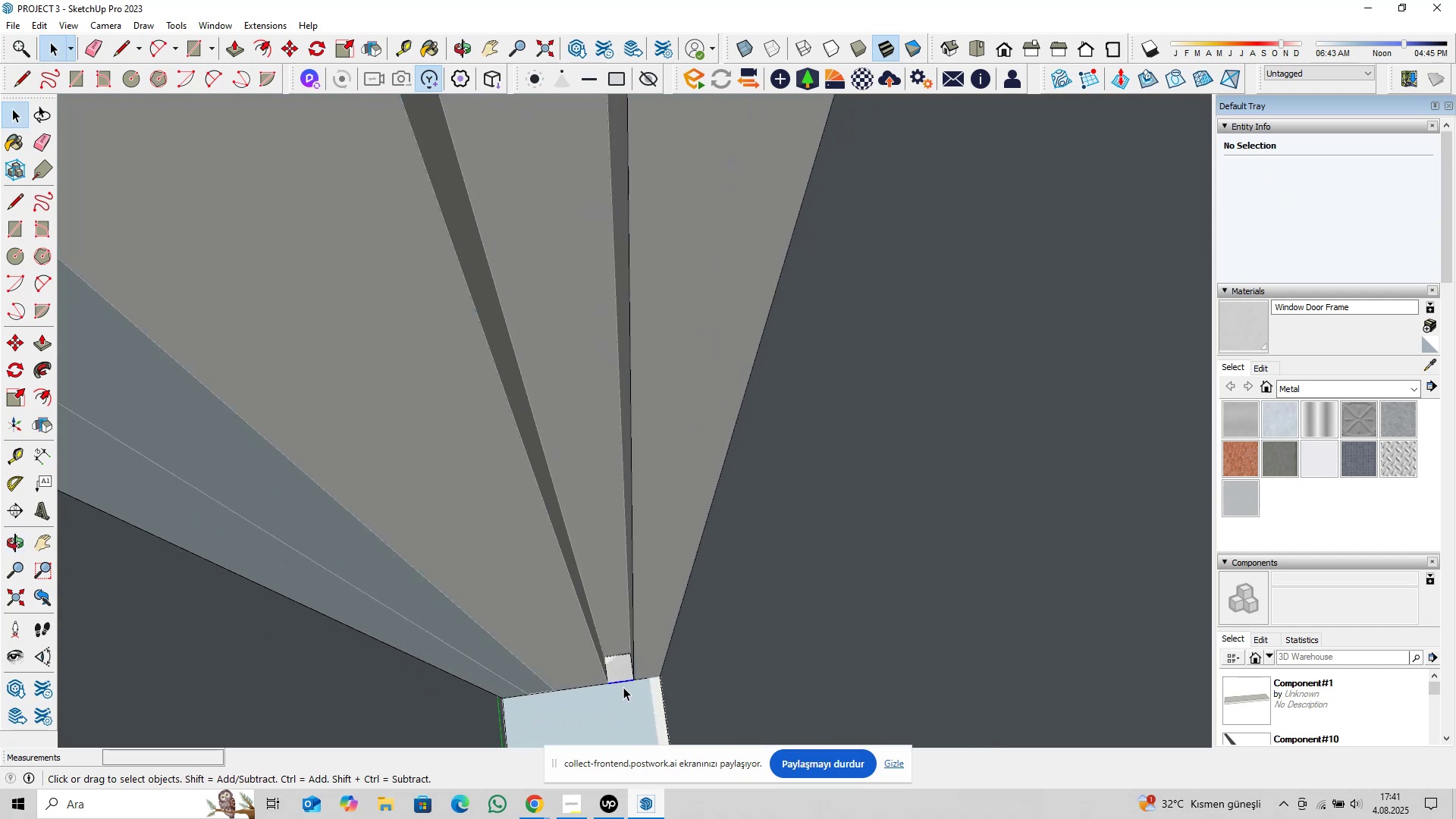 
key(Delete)
 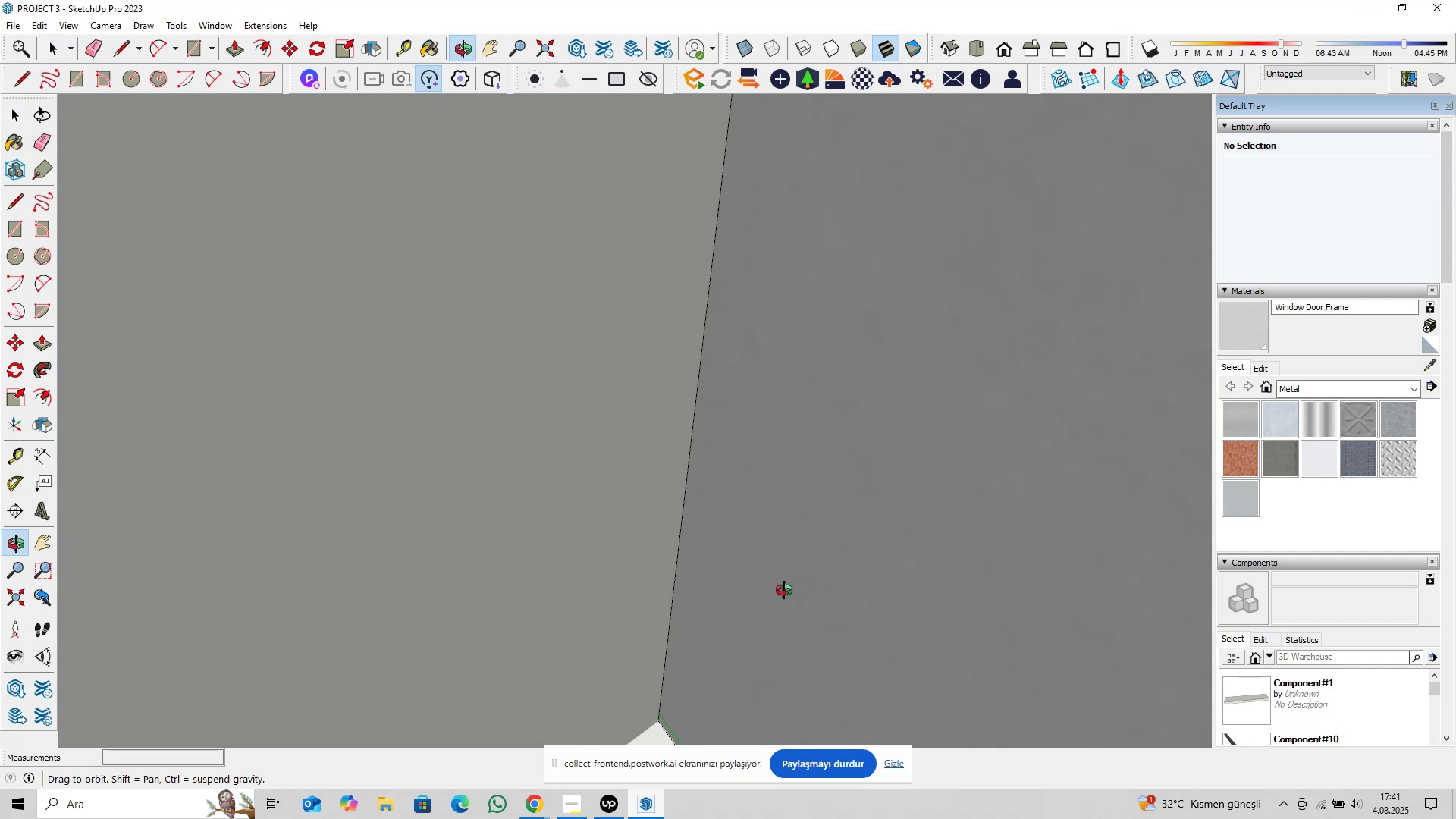 
scroll: coordinate [689, 585], scroll_direction: down, amount: 19.0
 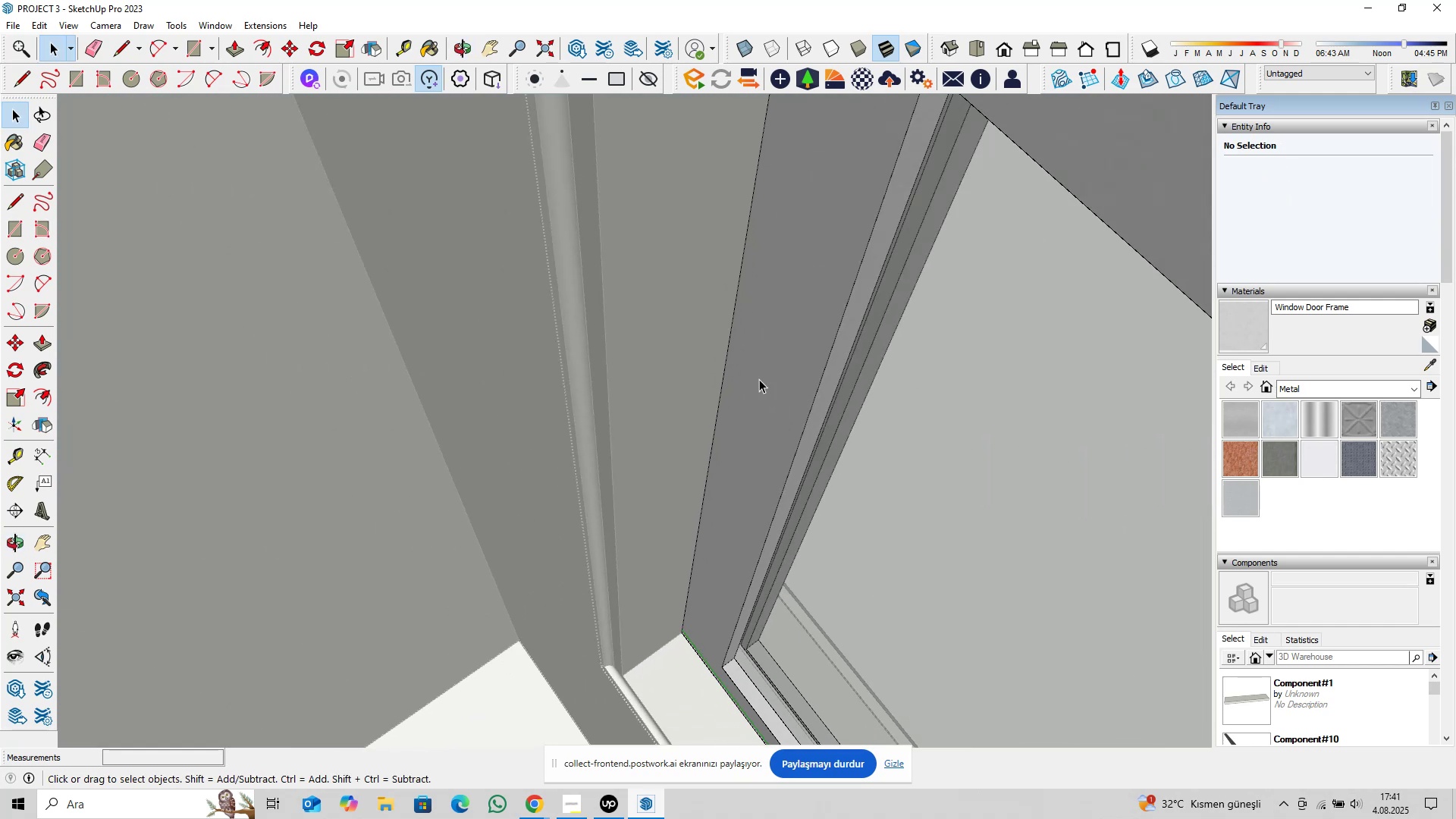 
hold_key(key=ShiftLeft, duration=0.36)
 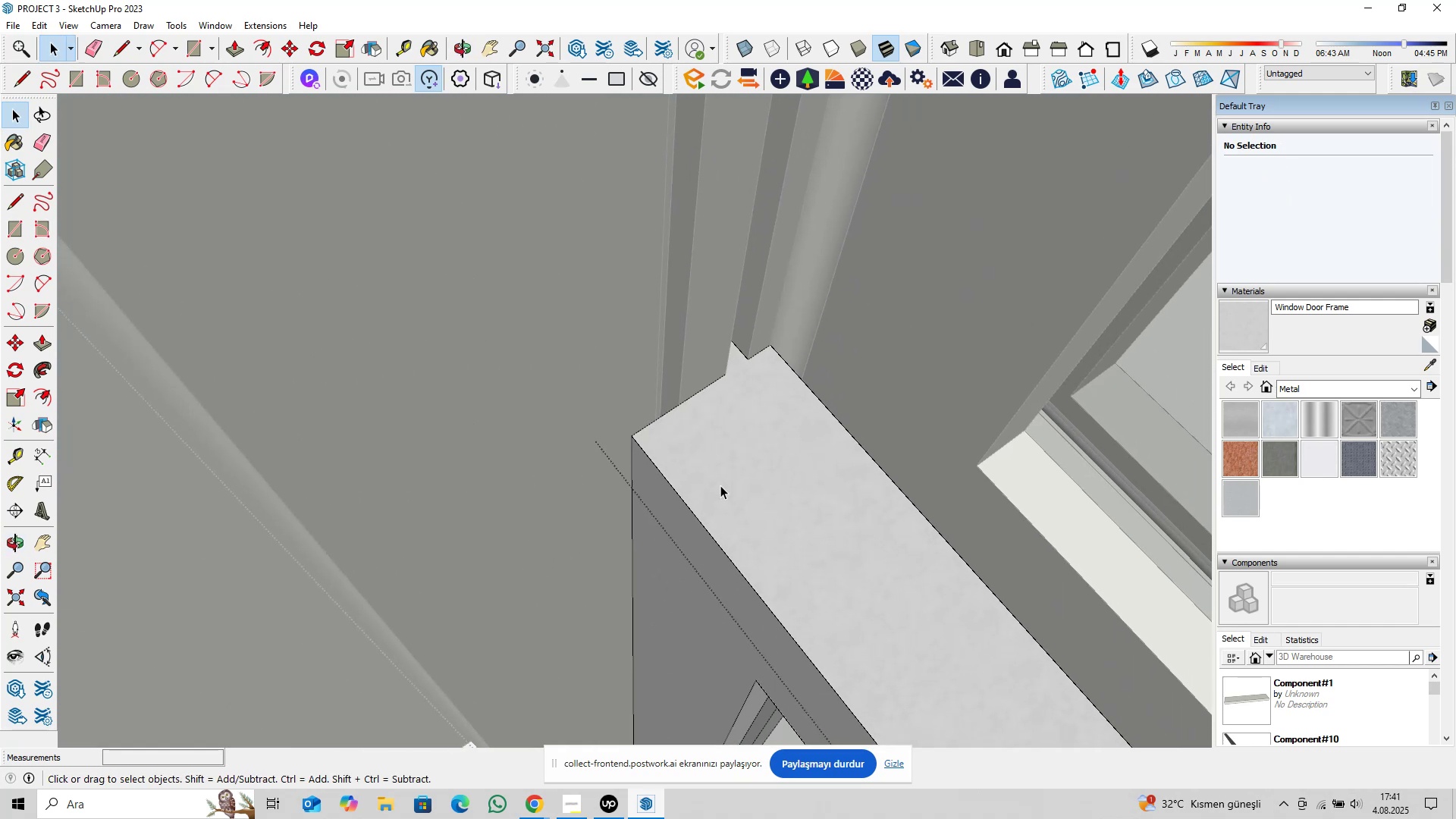 
key(Shift+ShiftLeft)
 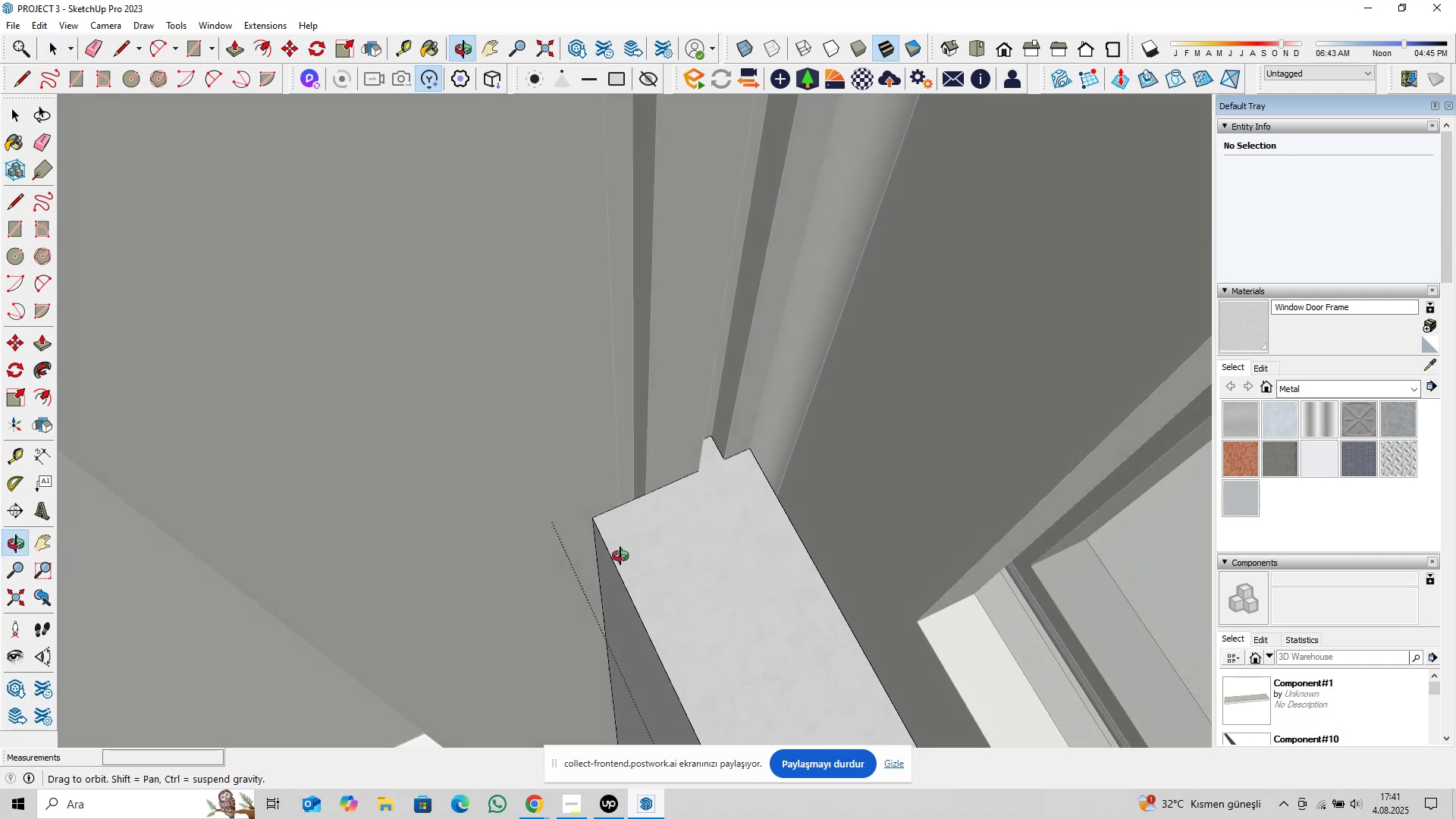 
scroll: coordinate [642, 490], scroll_direction: up, amount: 14.0
 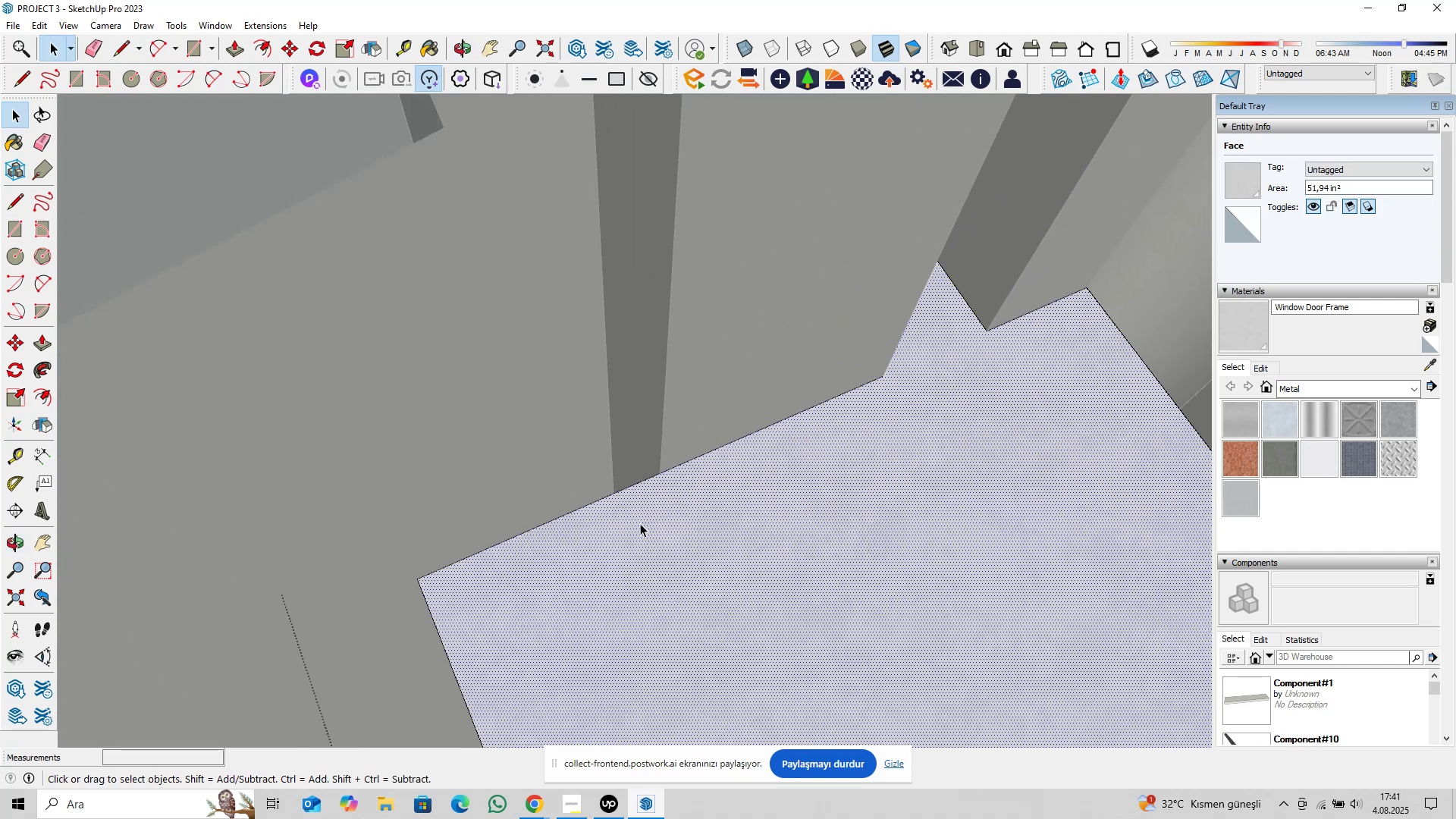 
left_click([647, 516])
 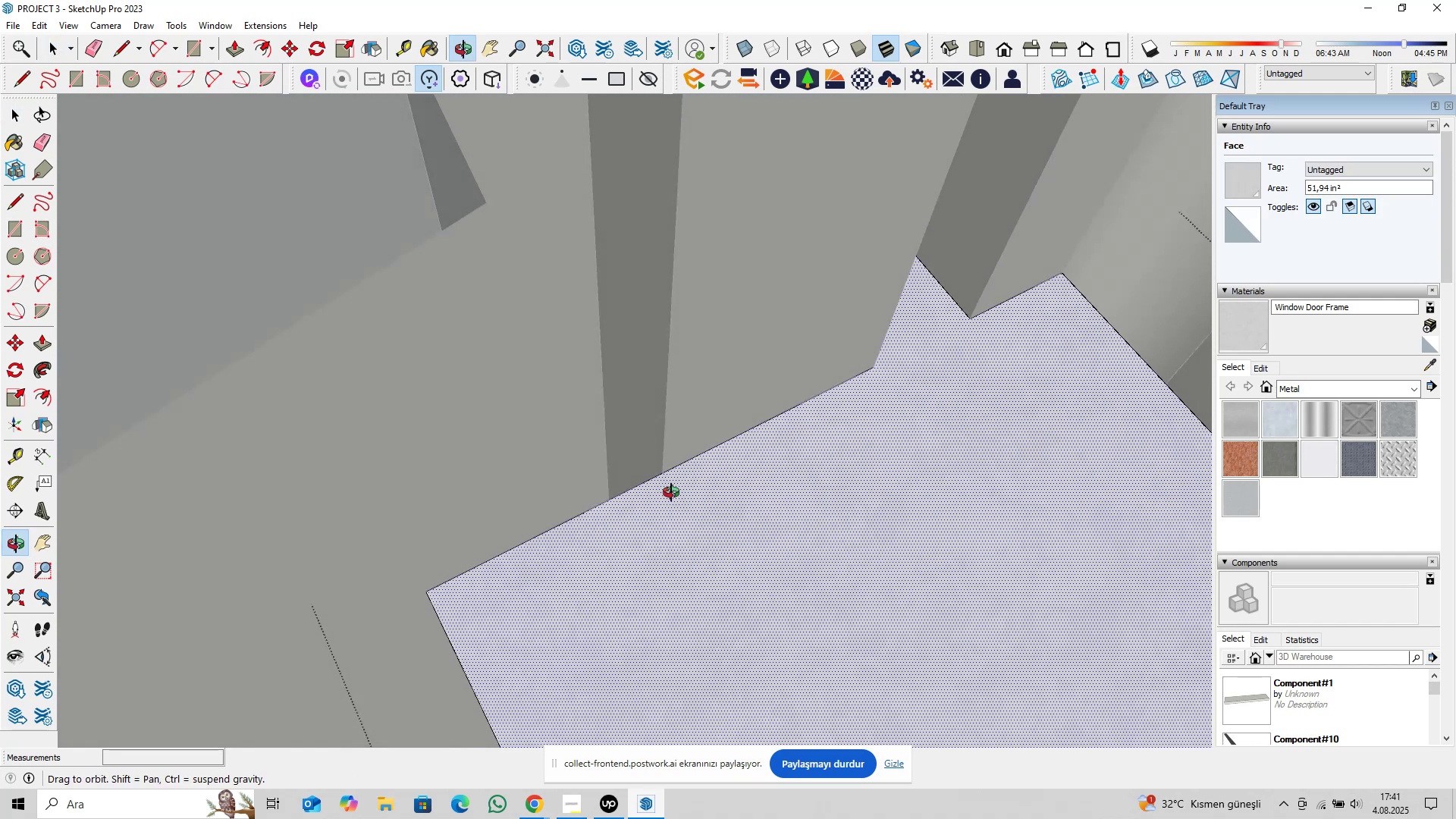 
type(pl)
 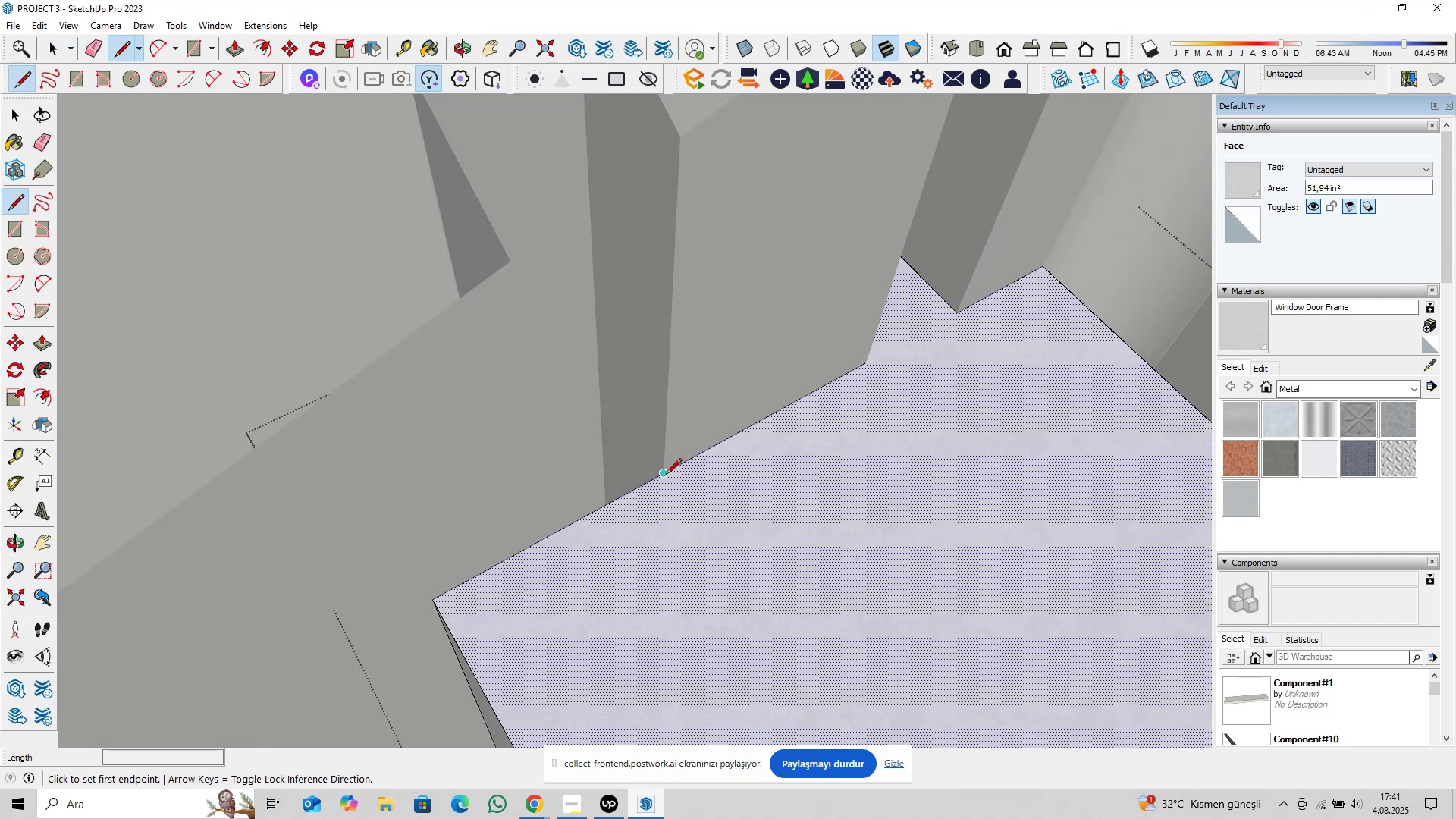 
left_click([666, 475])
 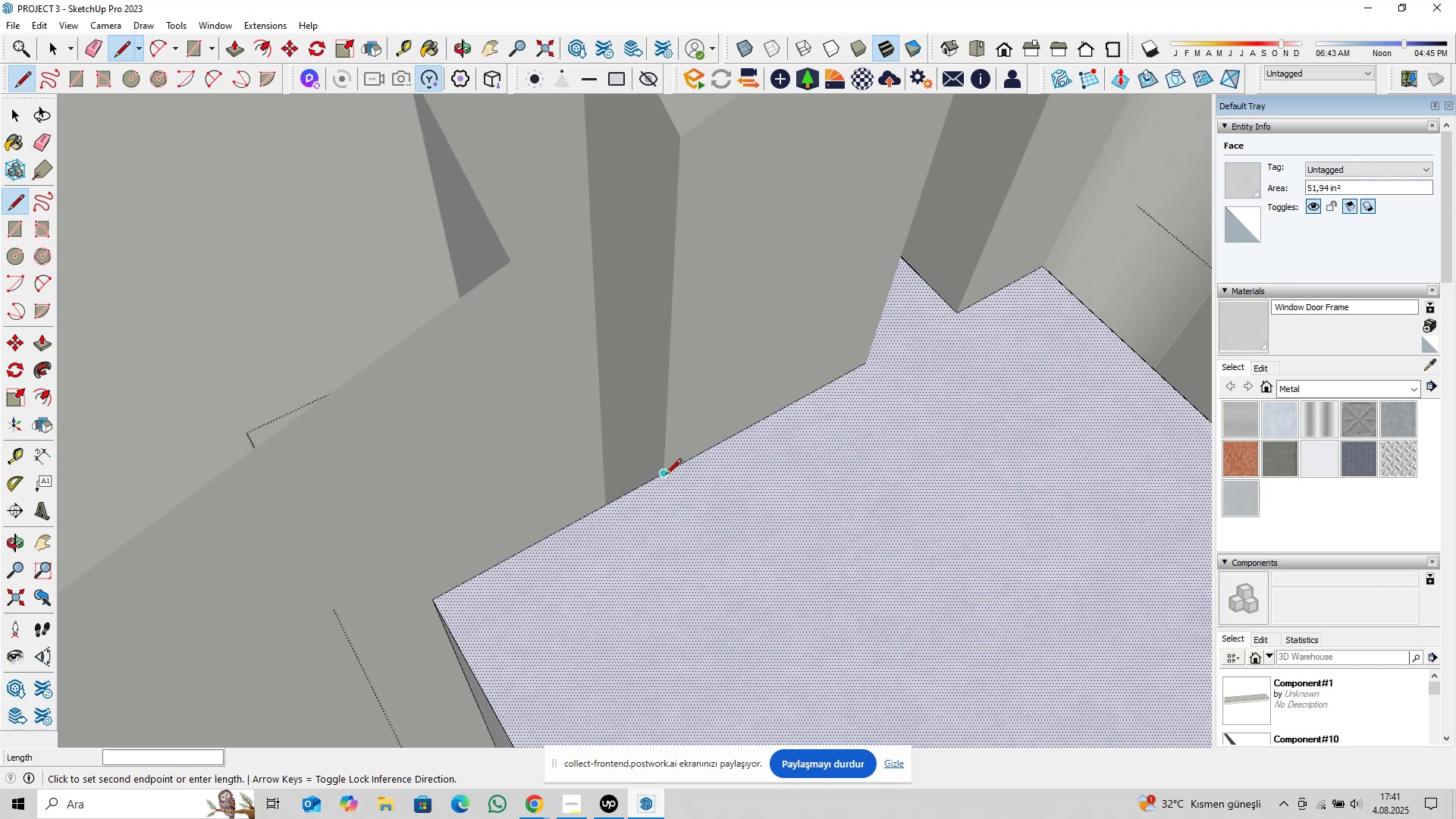 
key(ArrowLeft)
 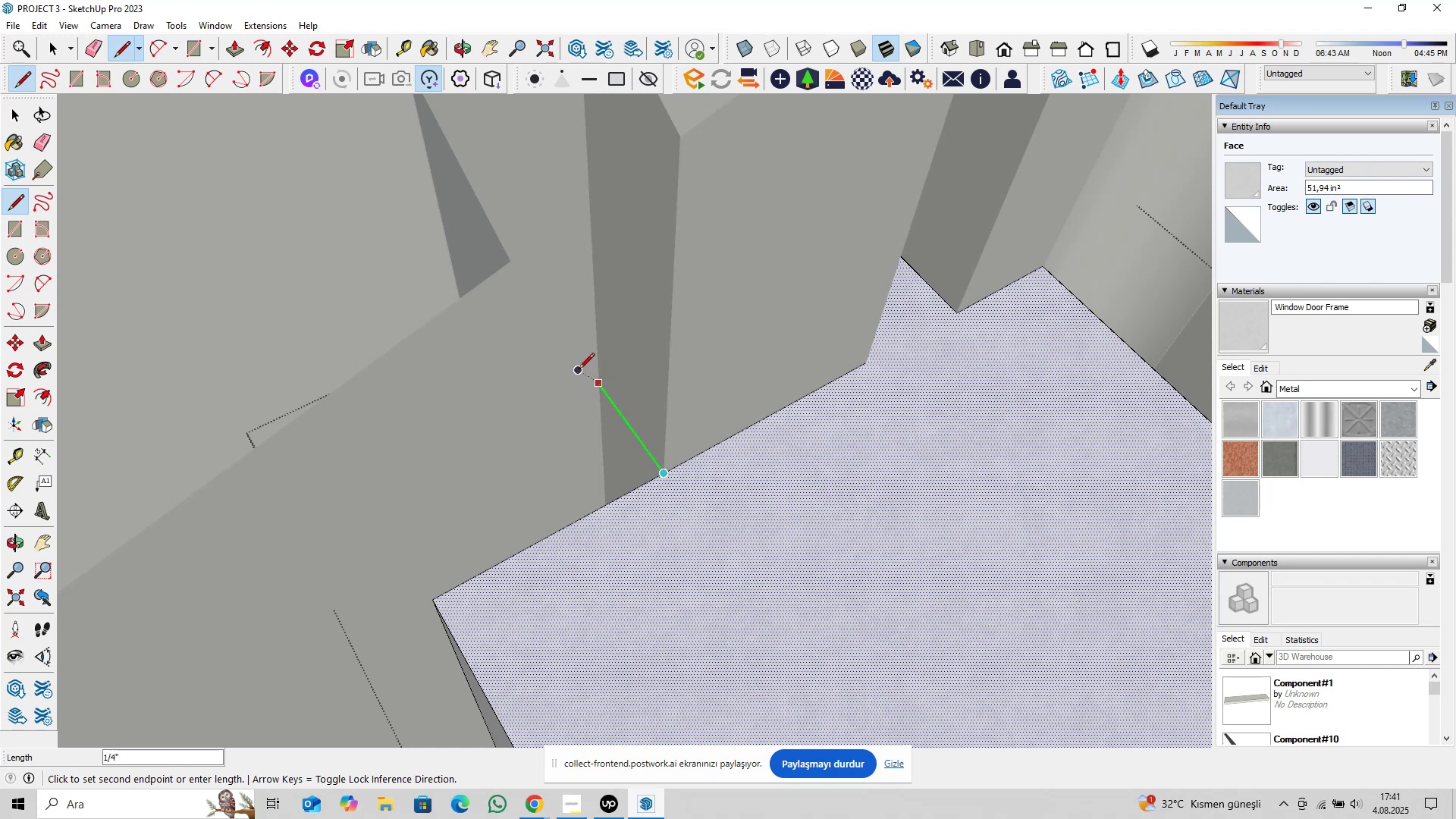 
left_click([579, 367])
 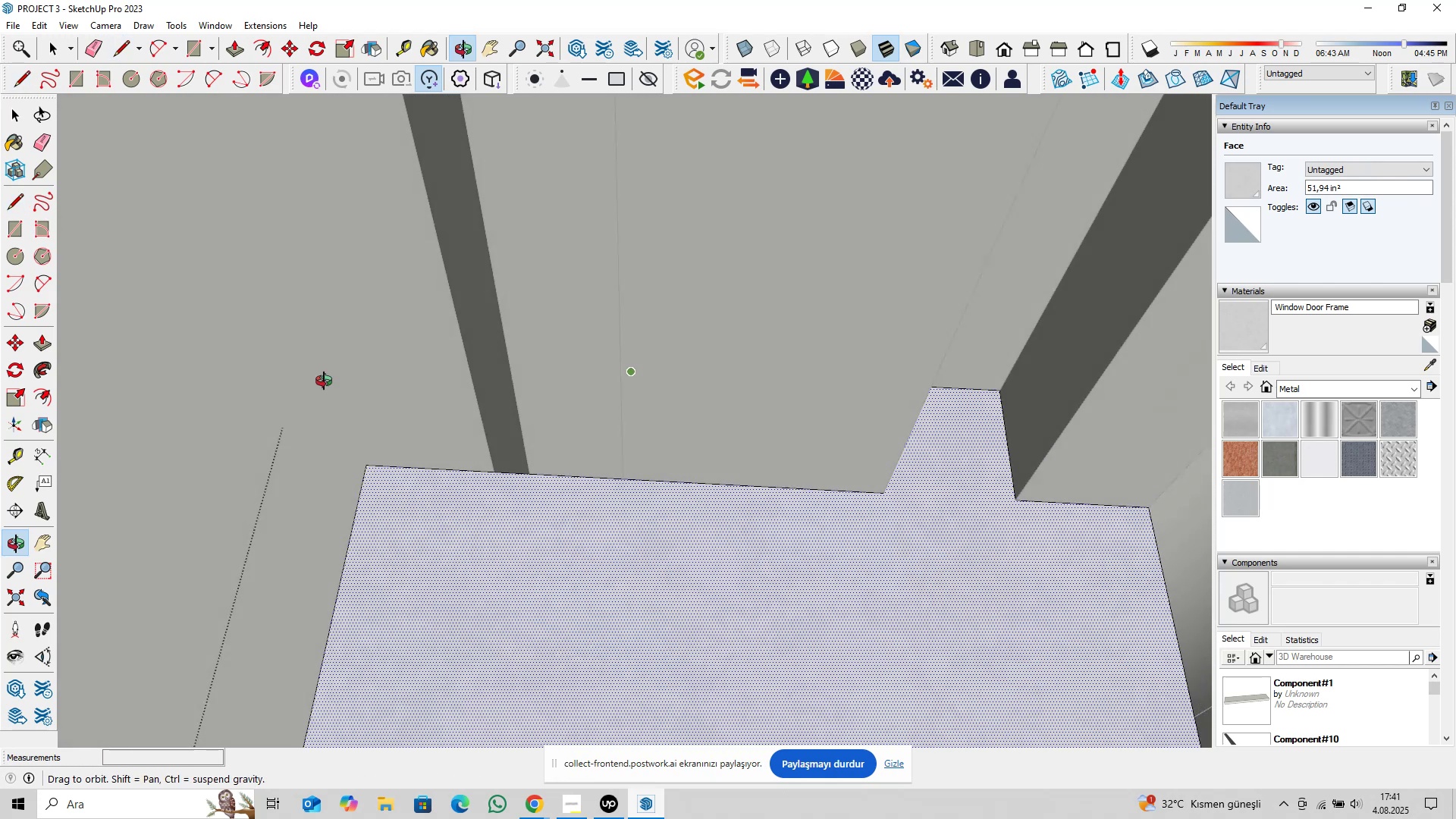 
key(ArrowRight)
 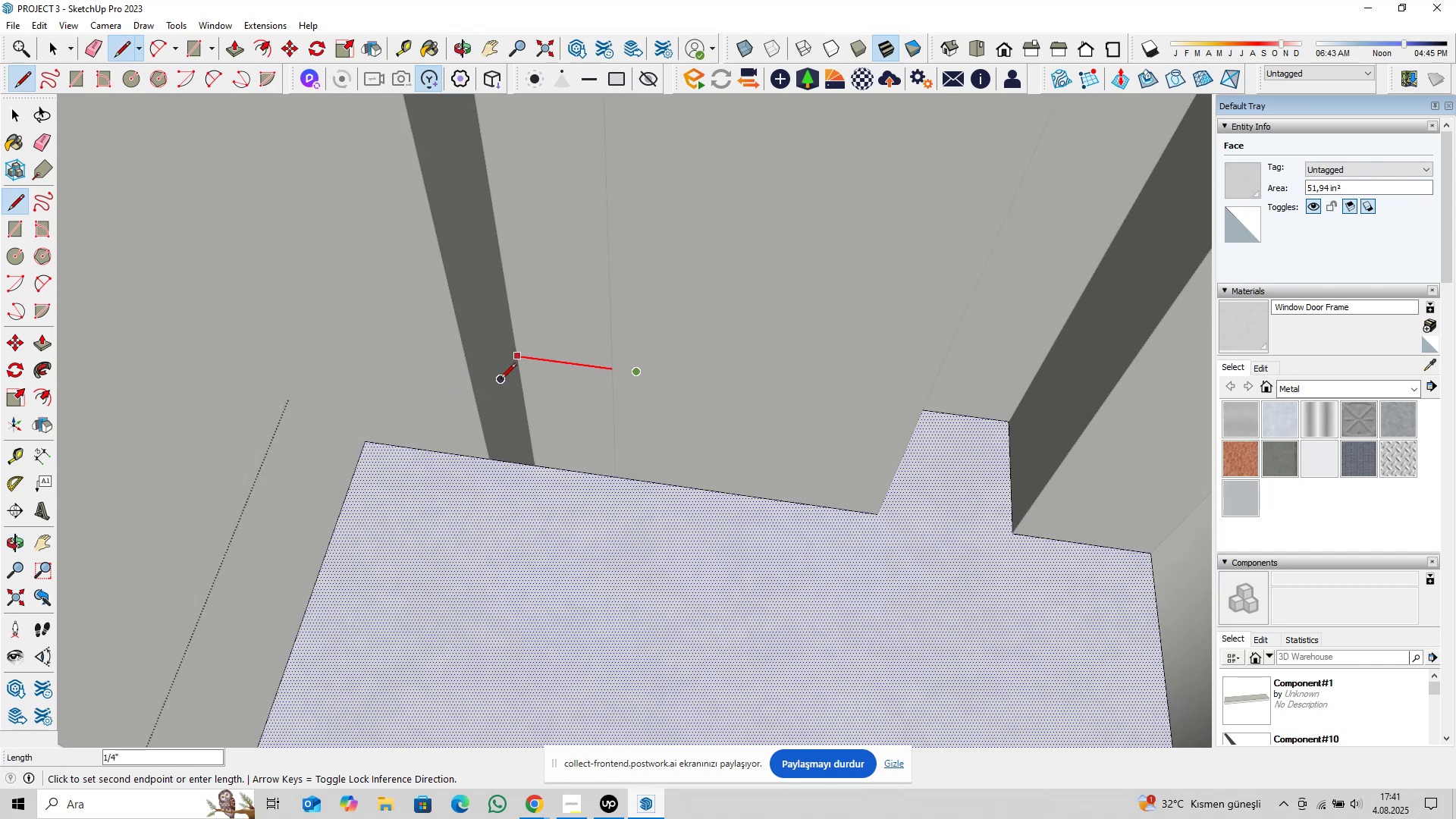 
key(ArrowLeft)
 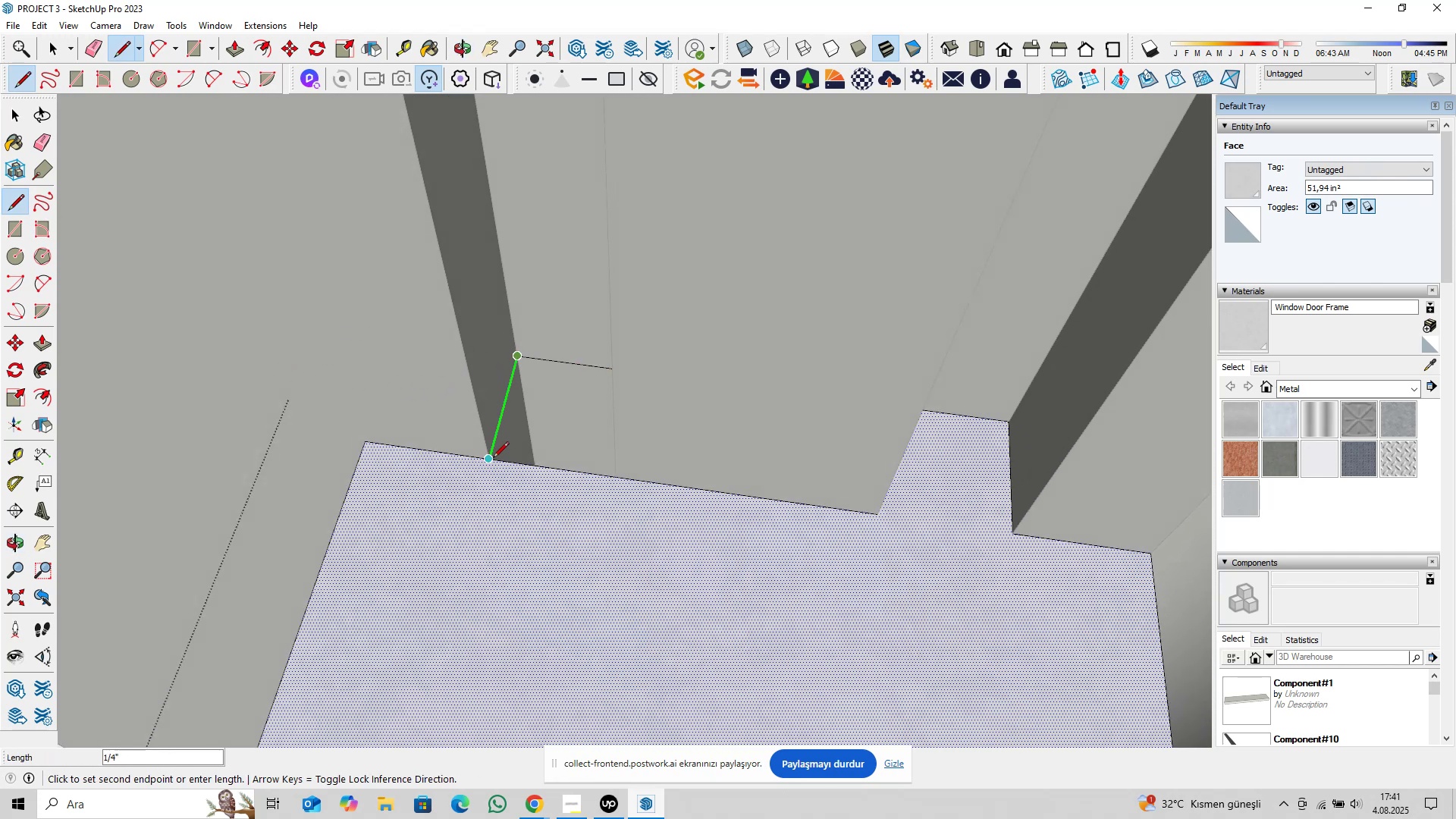 
left_click([492, 459])
 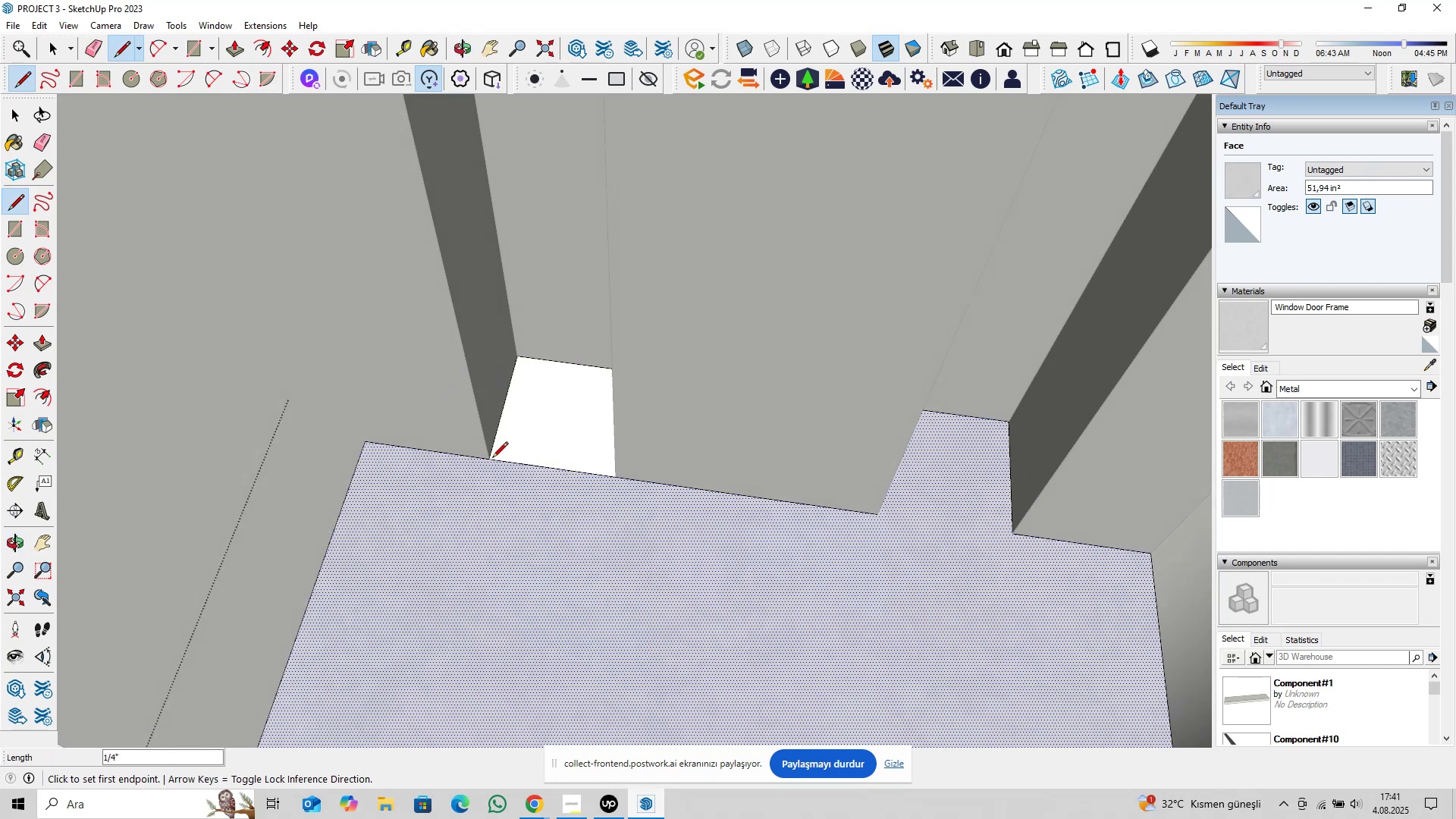 
key(Space)
 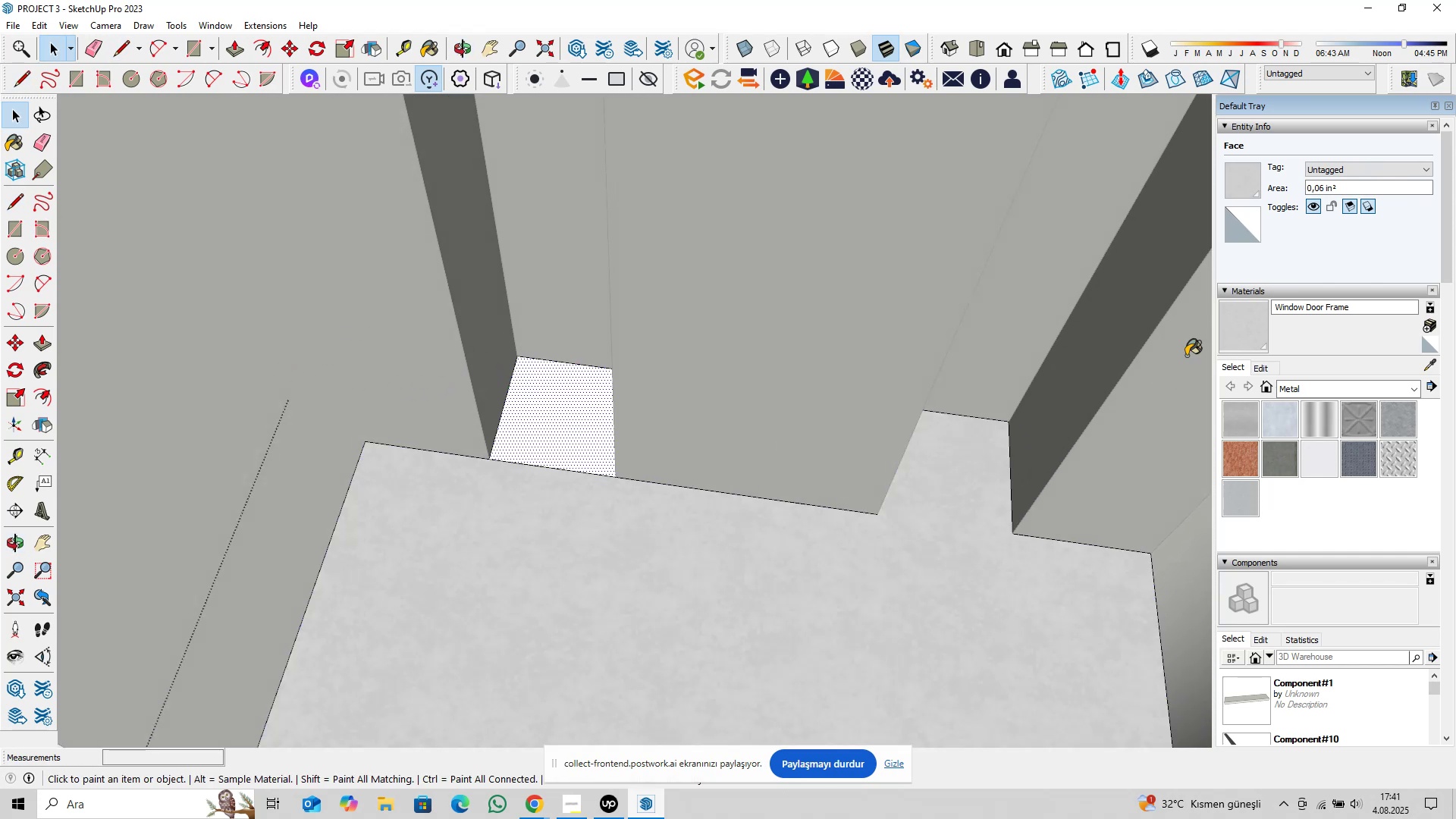 
double_click([548, 444])
 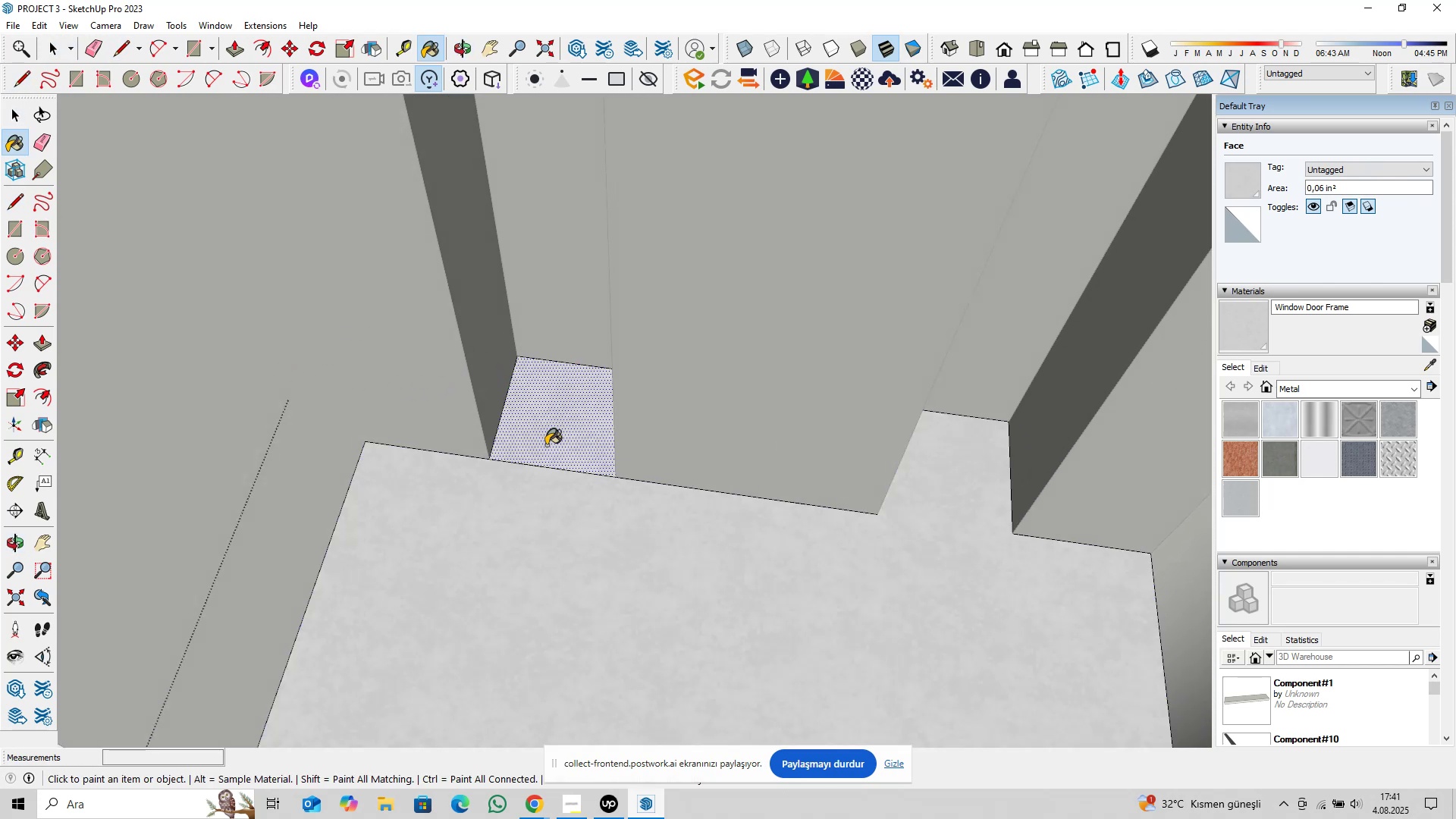 
scroll: coordinate [566, 469], scroll_direction: up, amount: 3.0
 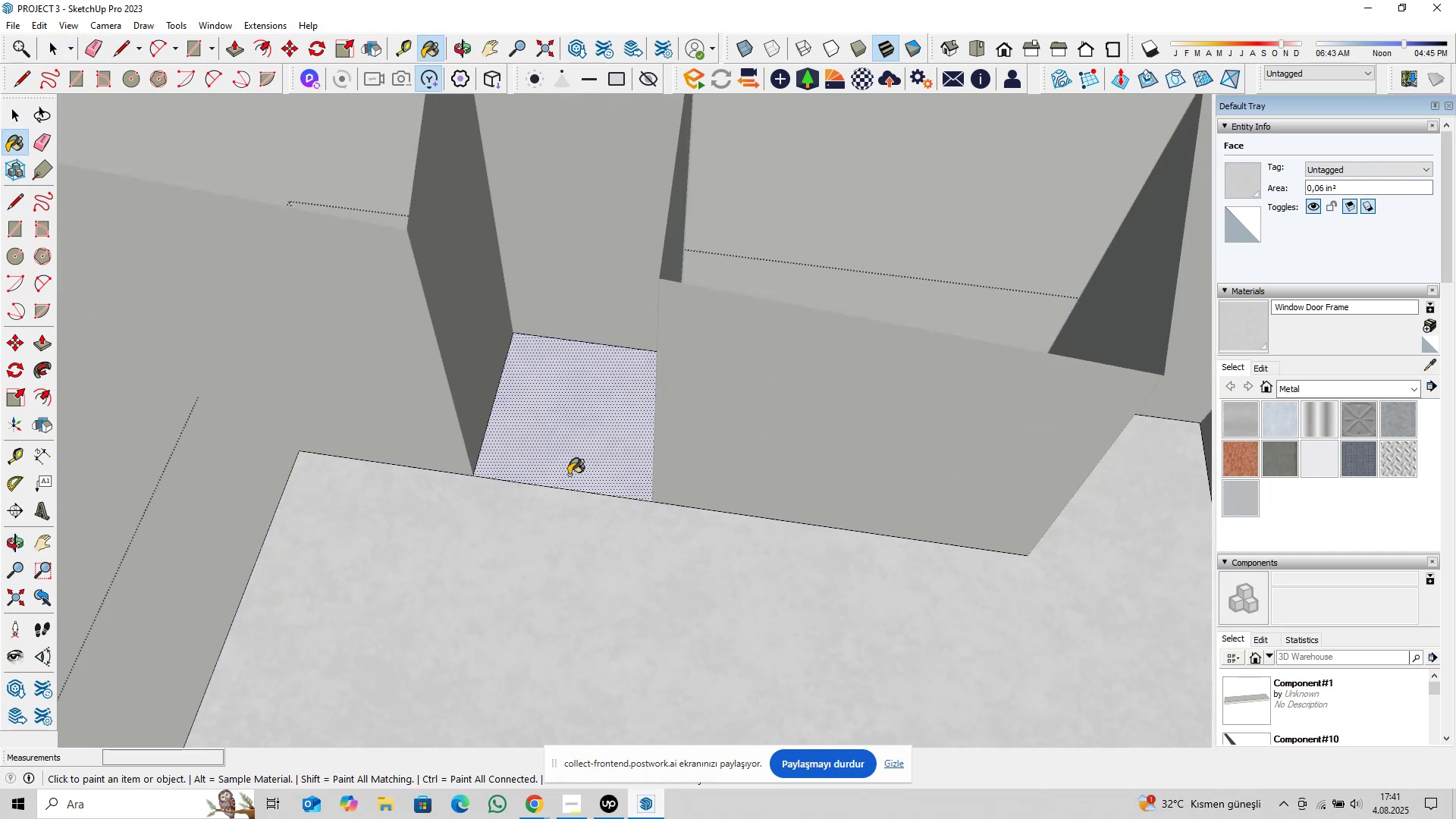 
key(Shift+ShiftLeft)
 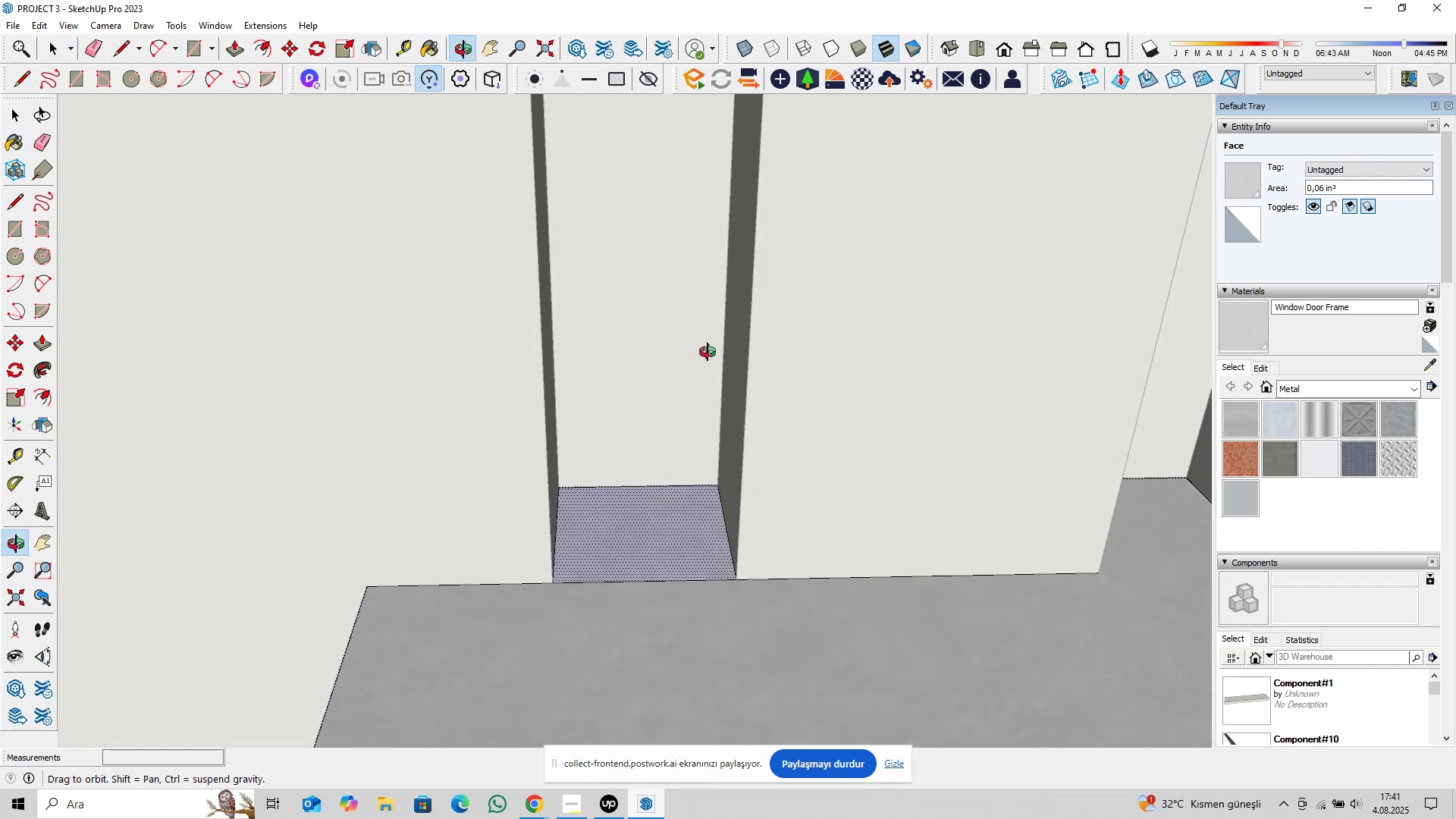 
scroll: coordinate [639, 534], scroll_direction: up, amount: 4.0
 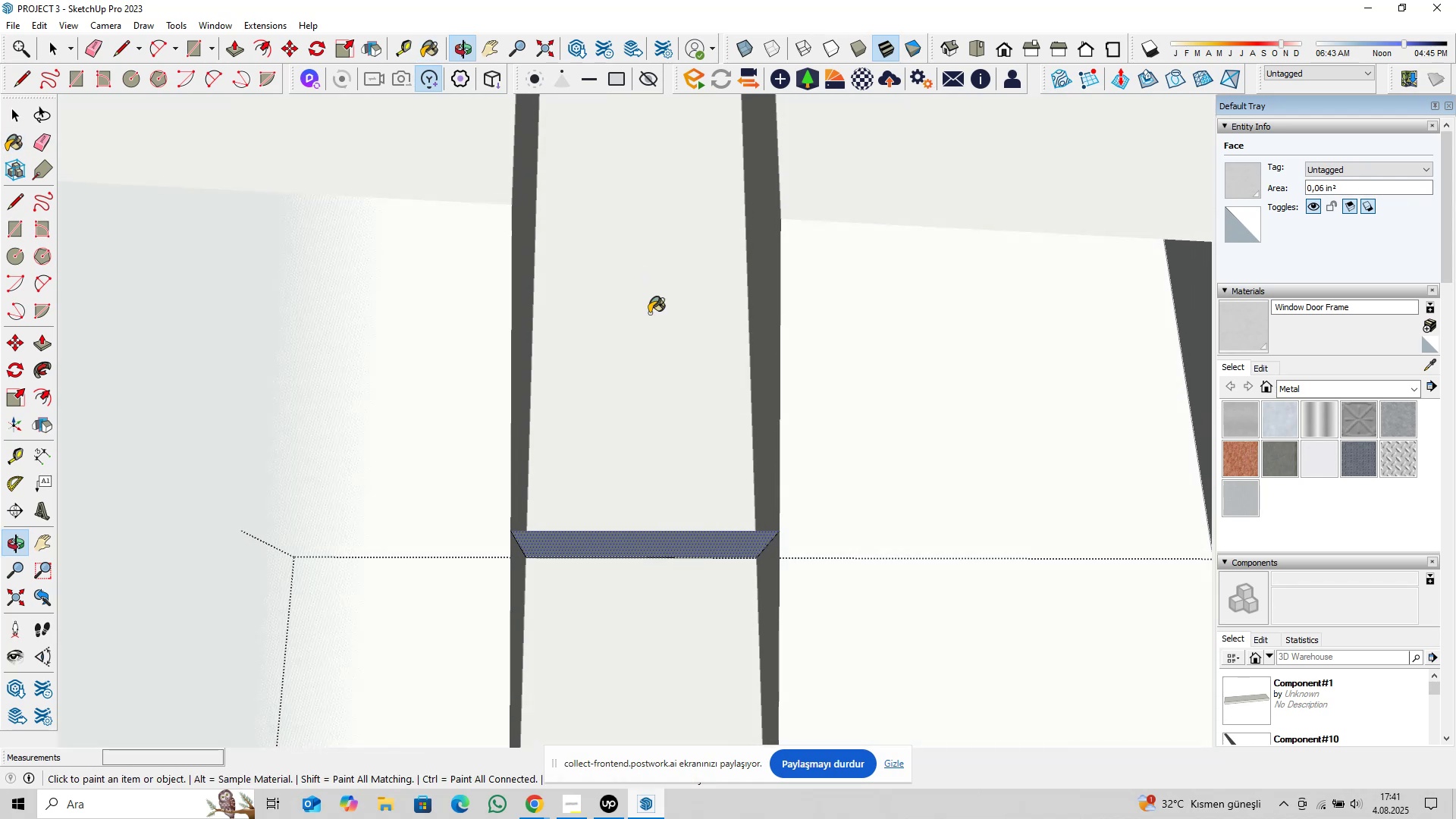 
left_click([697, 552])
 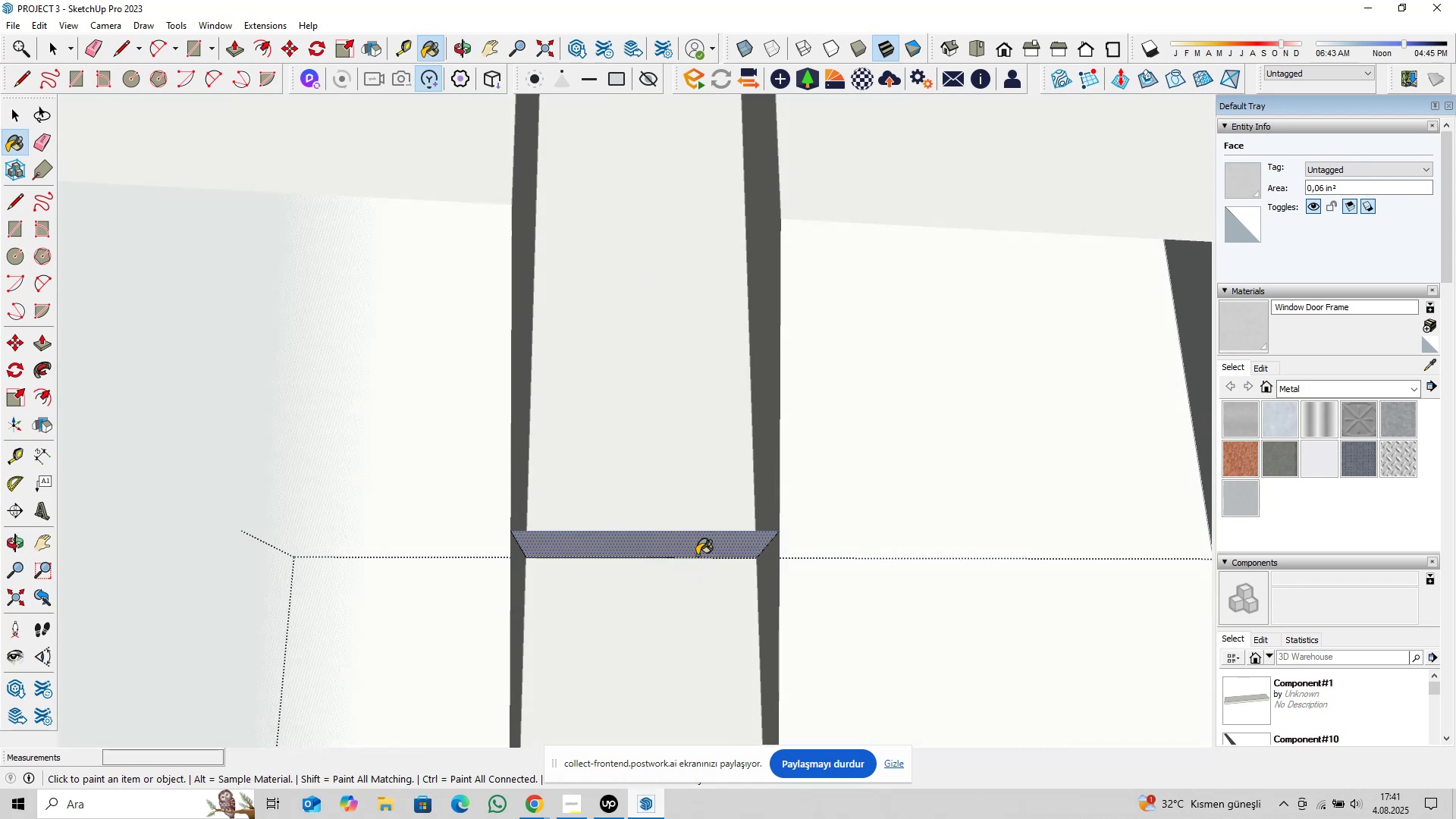 
key(Space)
 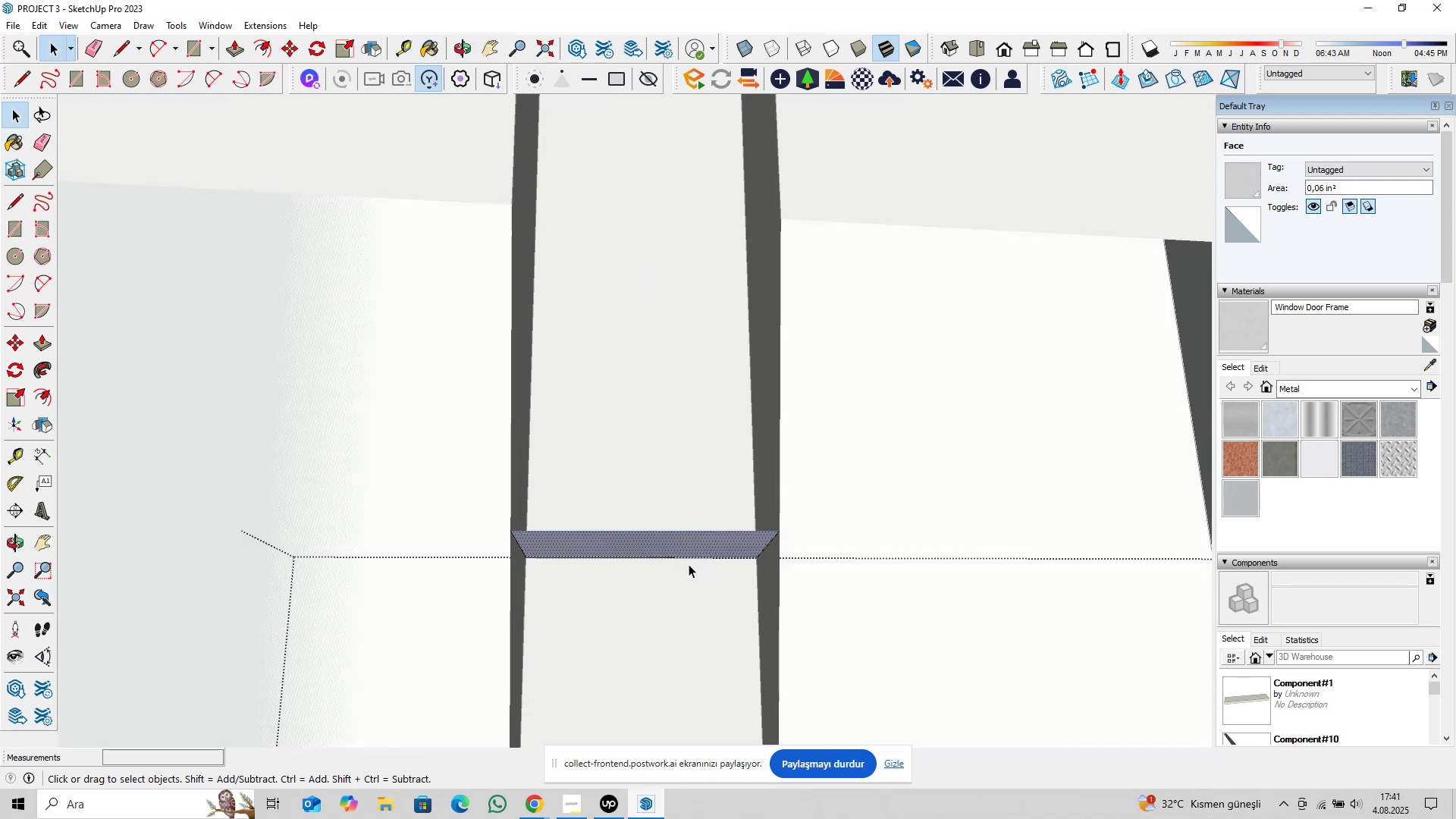 
key(P)
 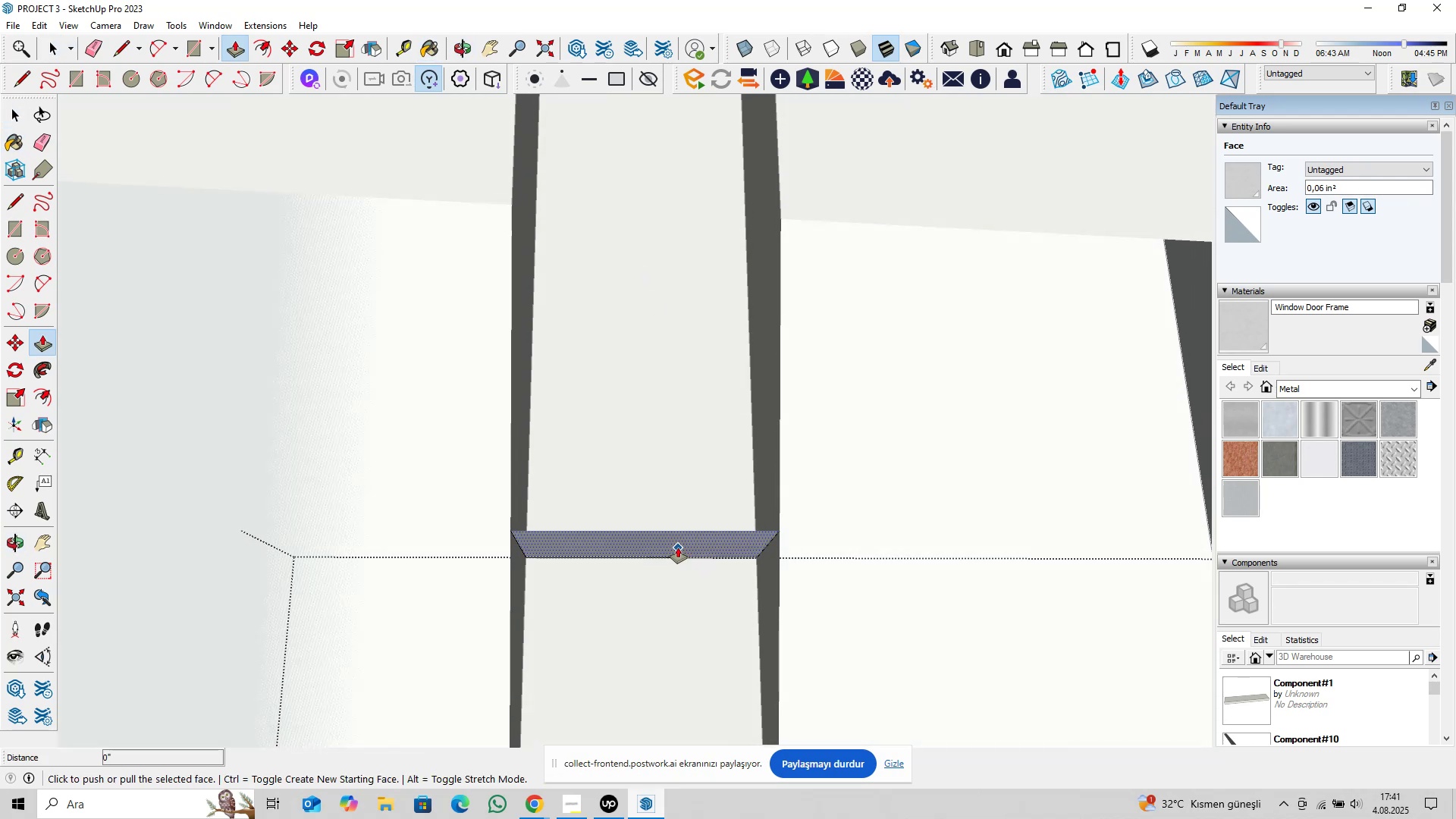 
left_click([678, 548])
 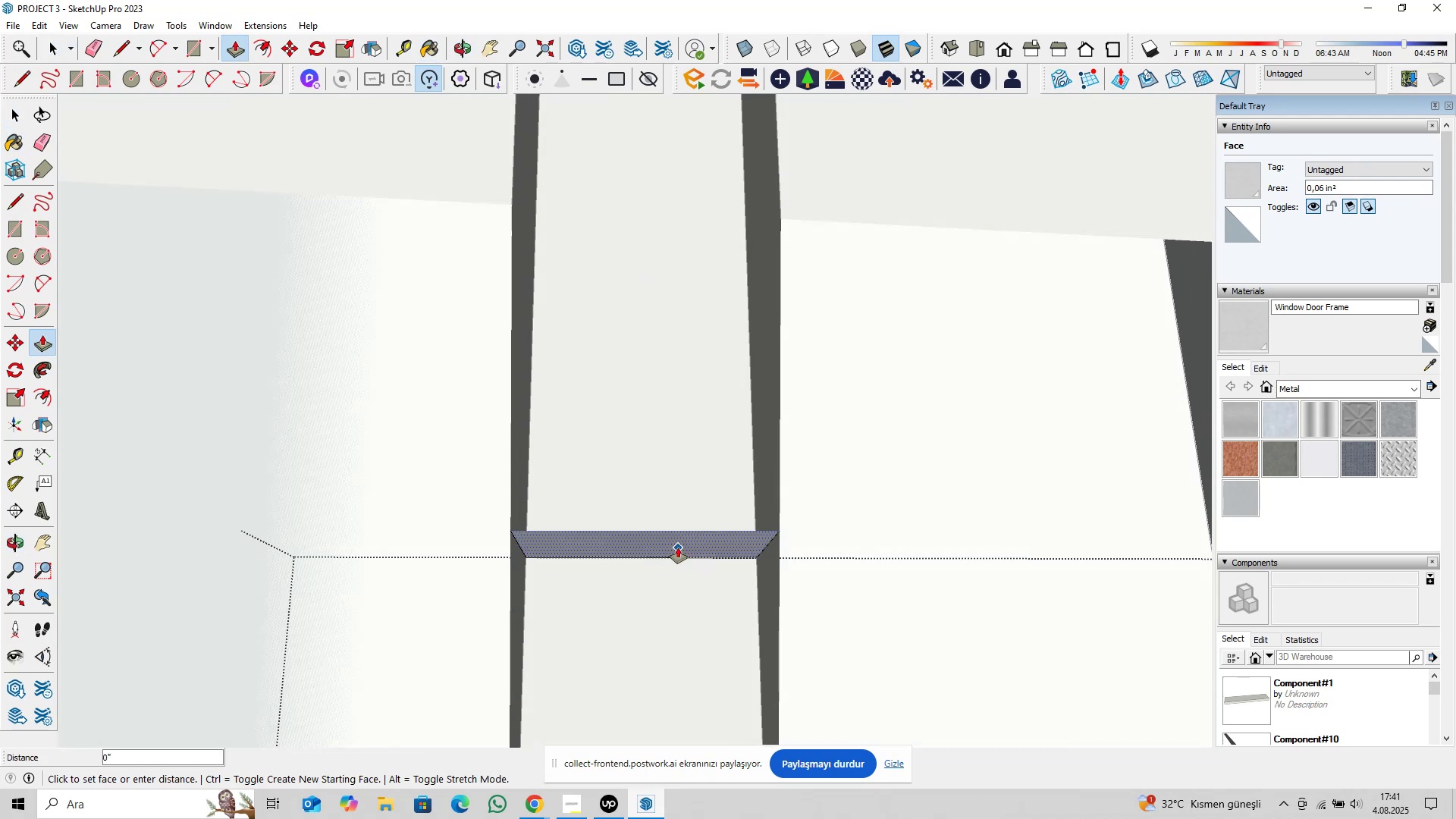 
key(Control+ControlLeft)
 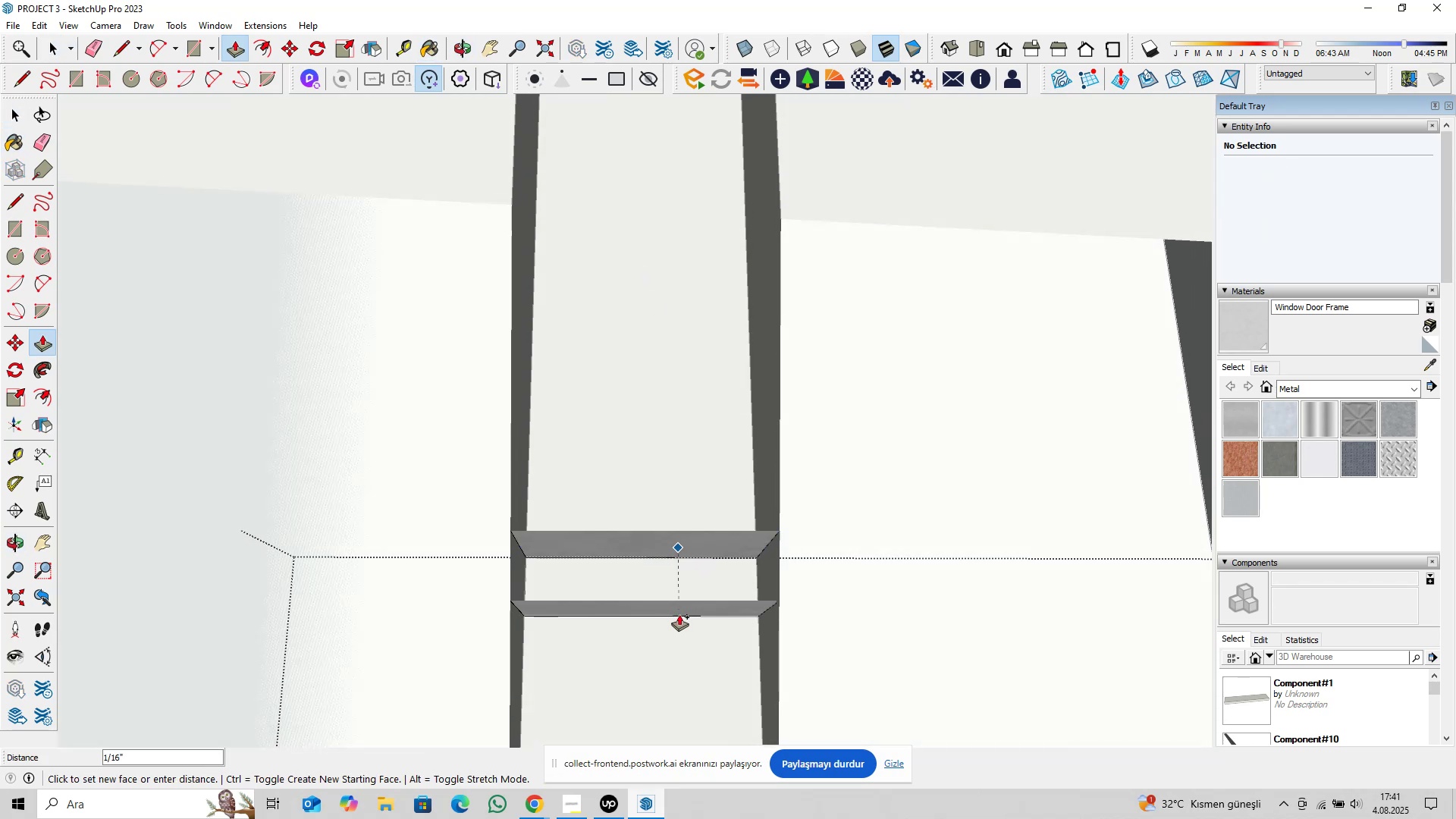 
scroll: coordinate [677, 664], scroll_direction: down, amount: 11.0
 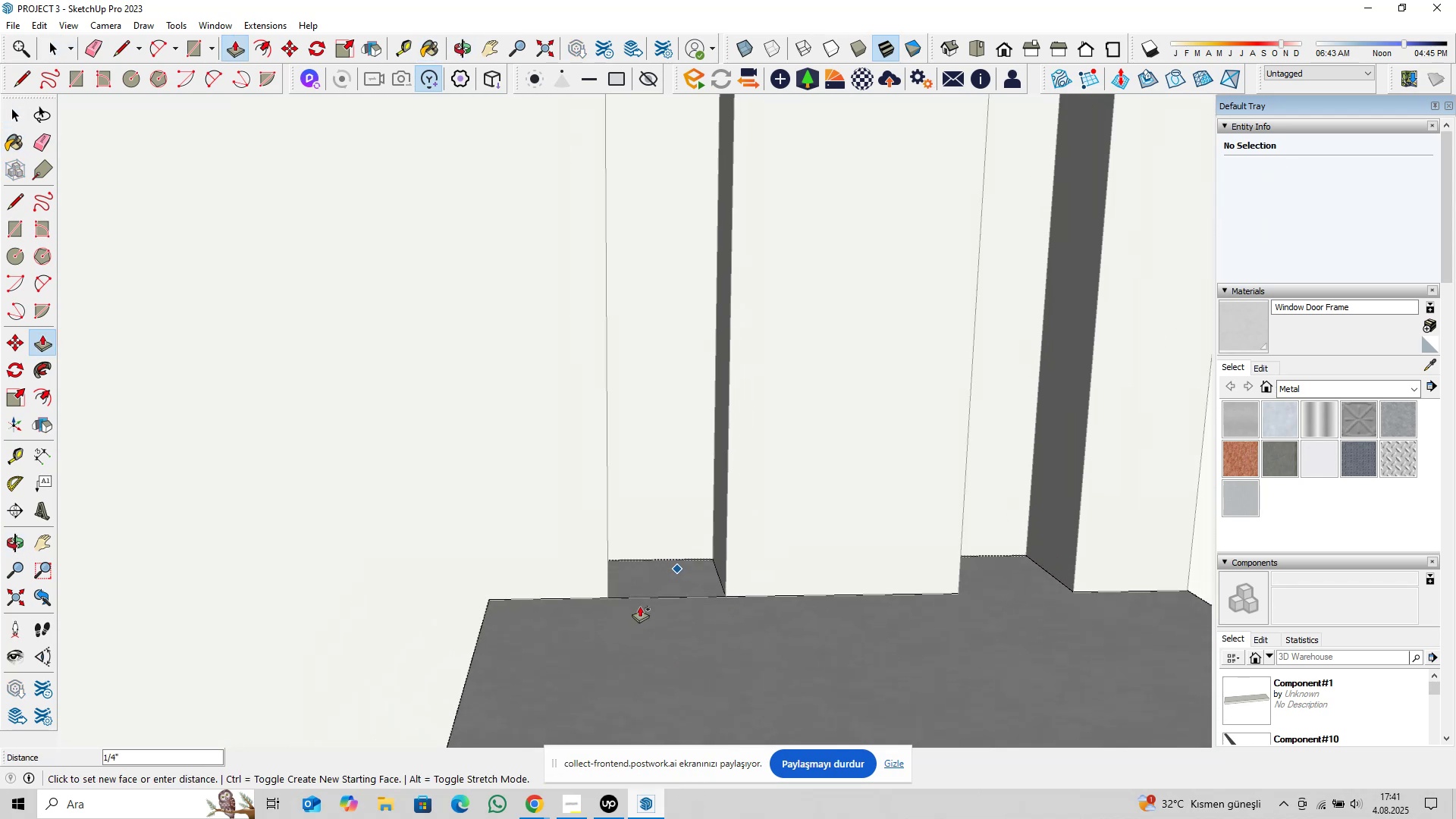 
key(Shift+ShiftLeft)
 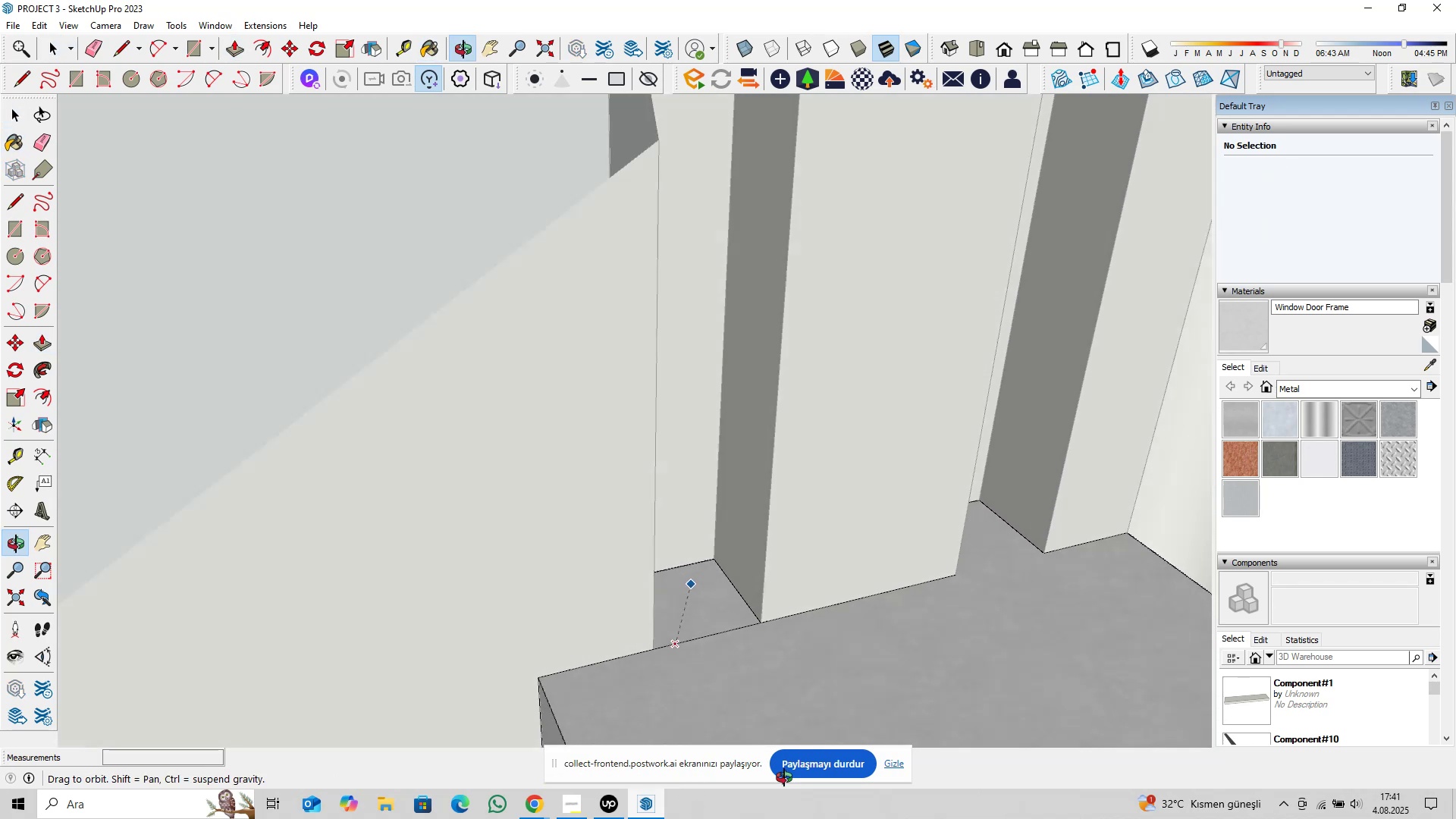 
hold_key(key=ShiftLeft, duration=0.32)
 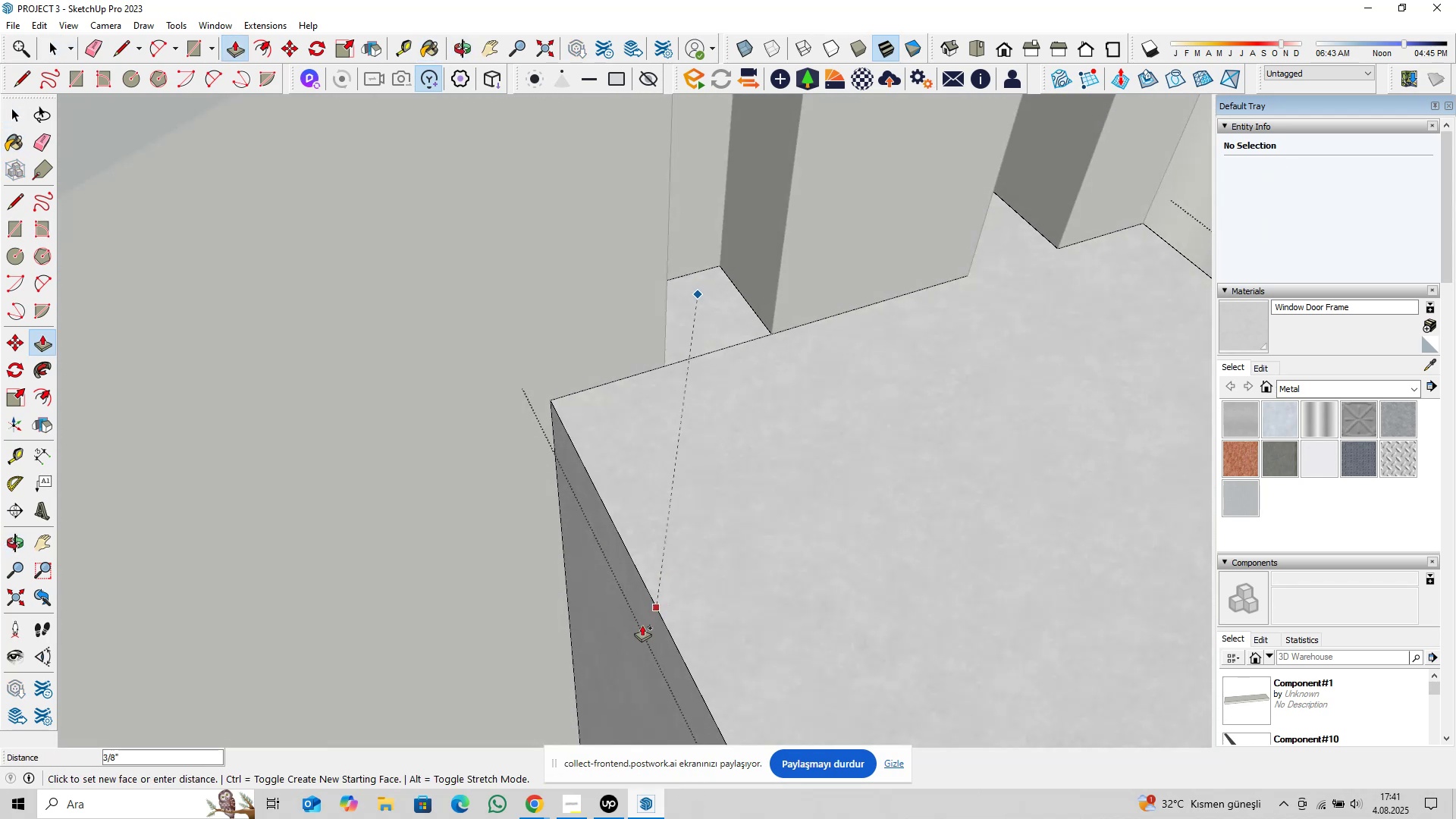 
key(Shift+ShiftLeft)
 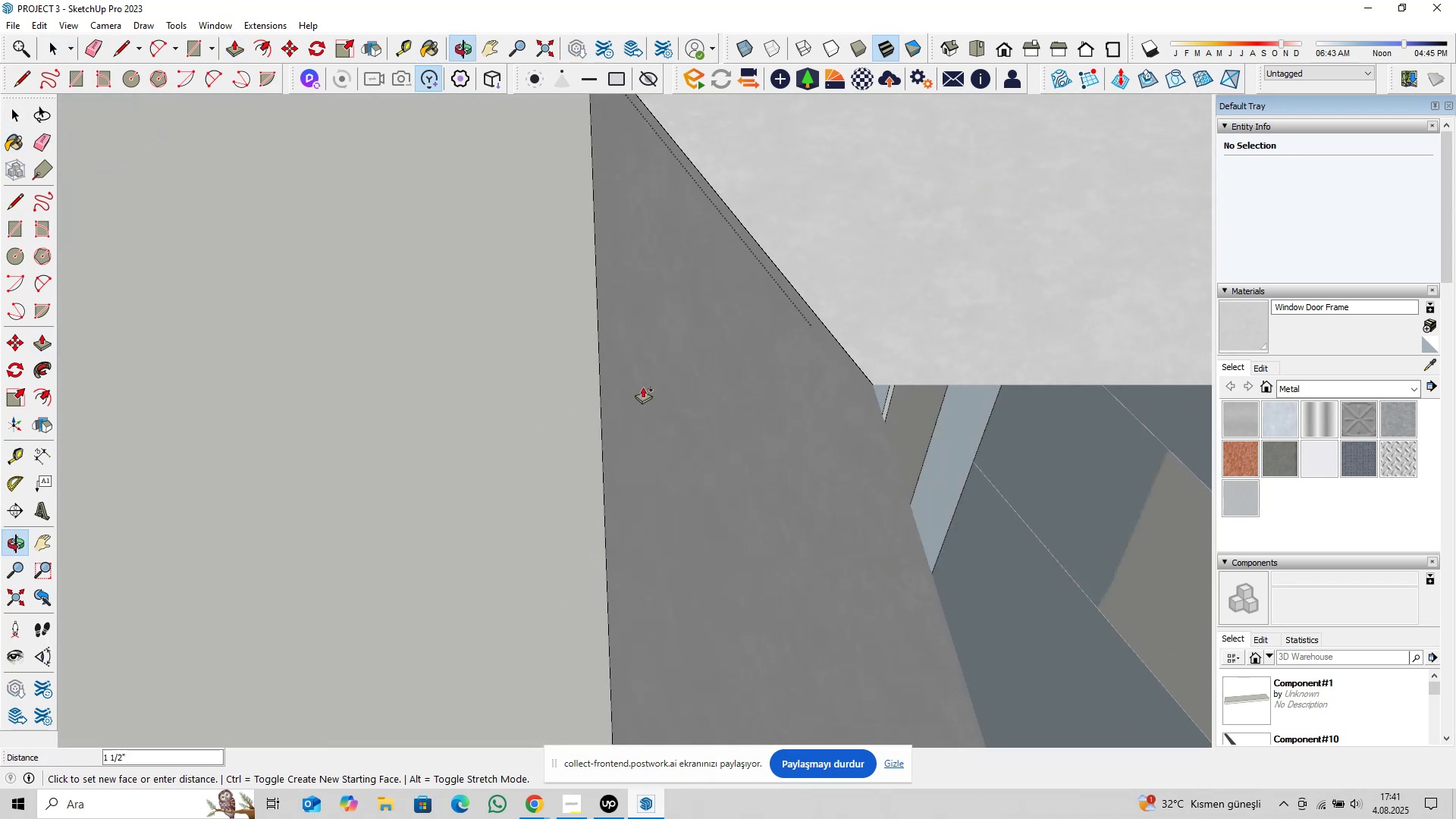 
key(Shift+ShiftLeft)
 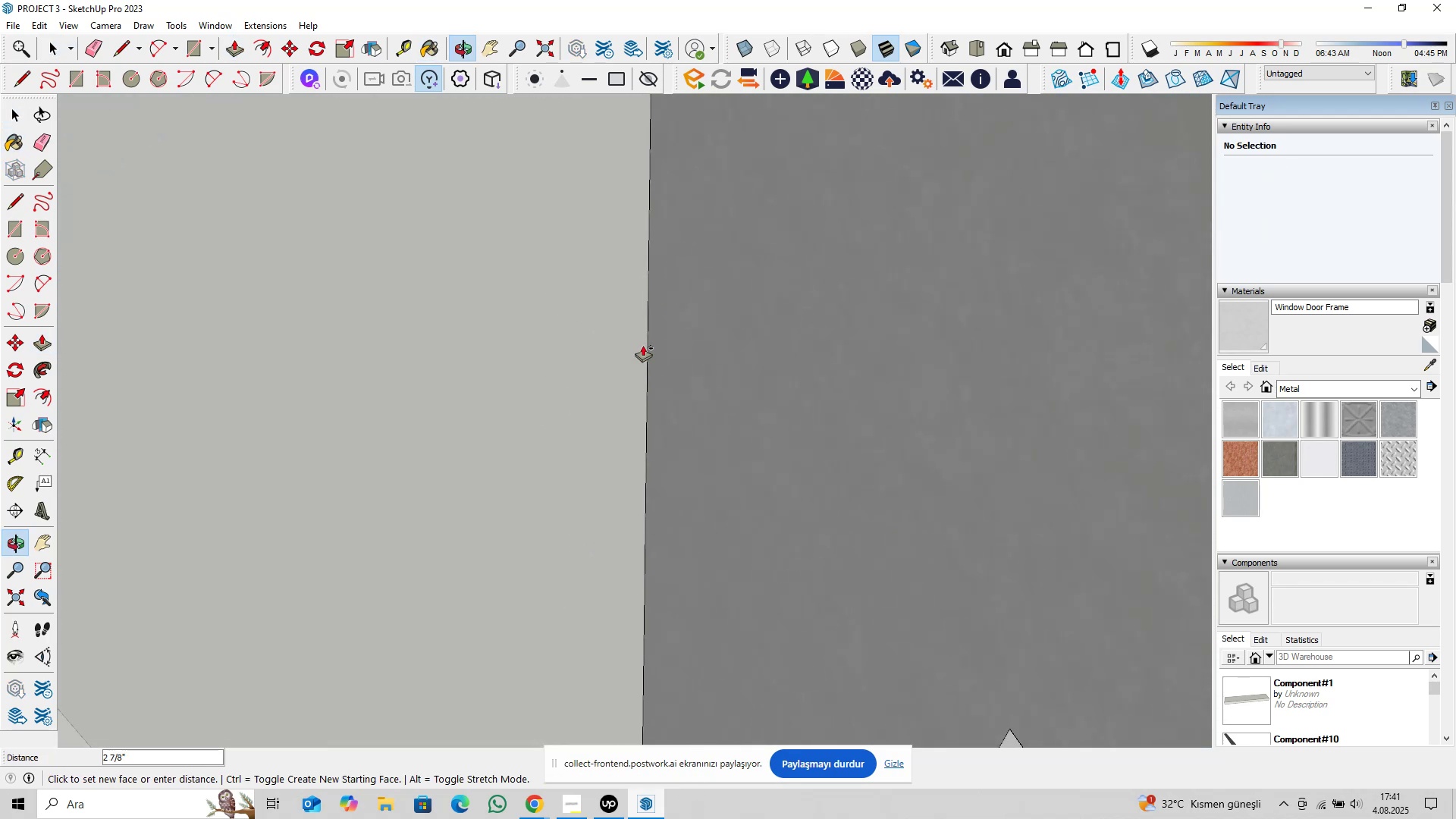 
scroll: coordinate [629, 384], scroll_direction: down, amount: 6.0
 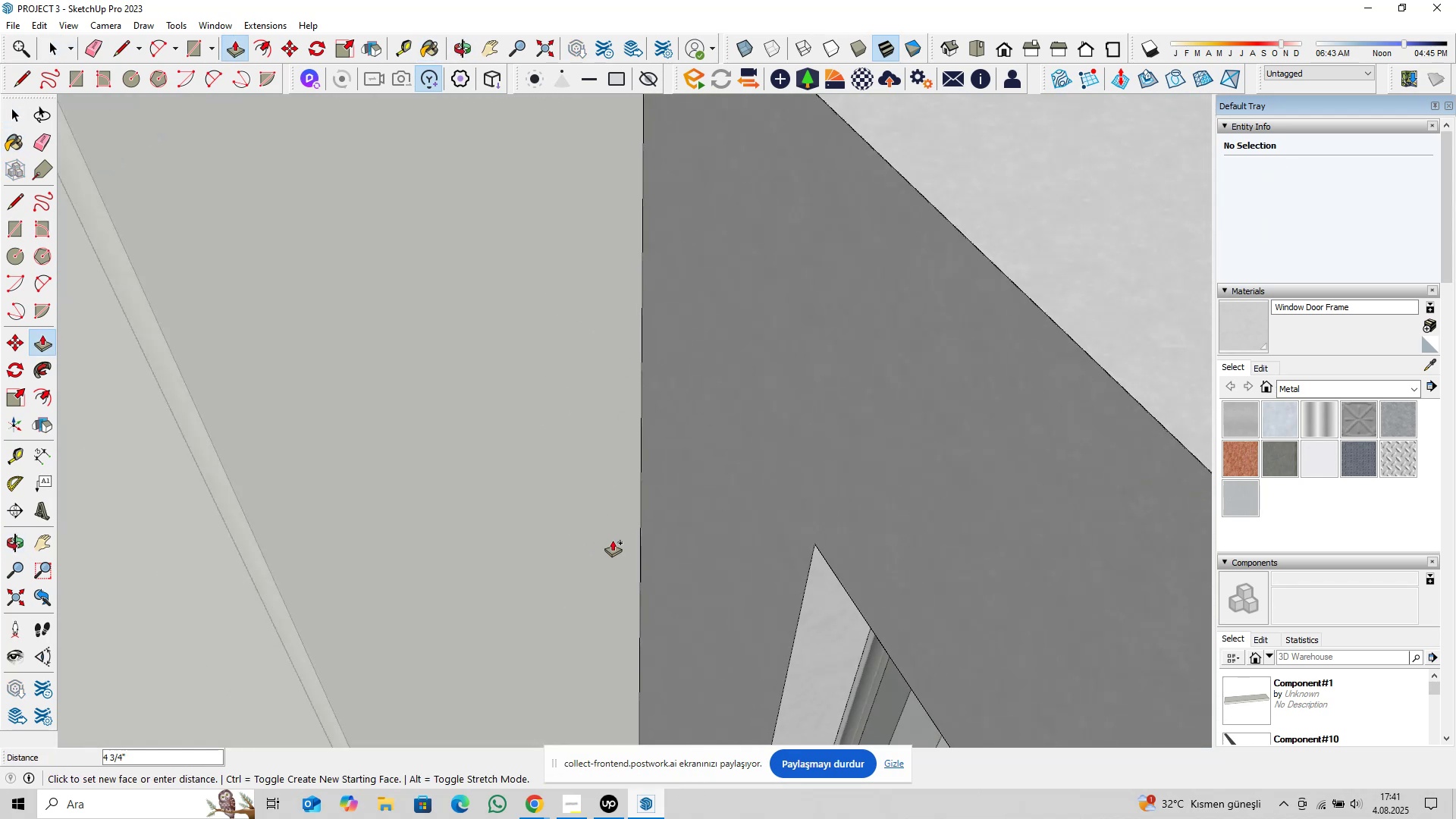 
key(Shift+ShiftLeft)
 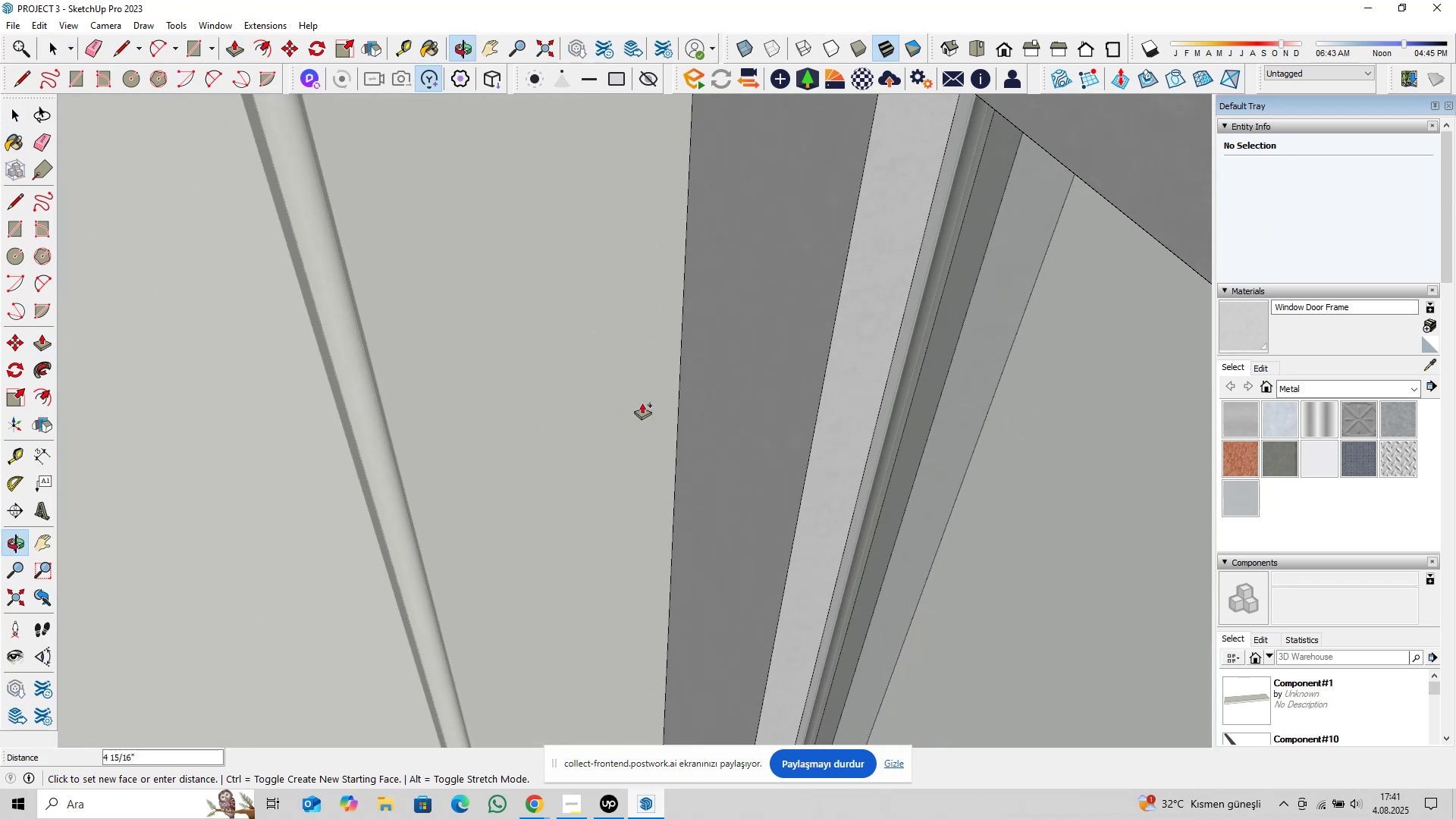 
key(Shift+ShiftLeft)
 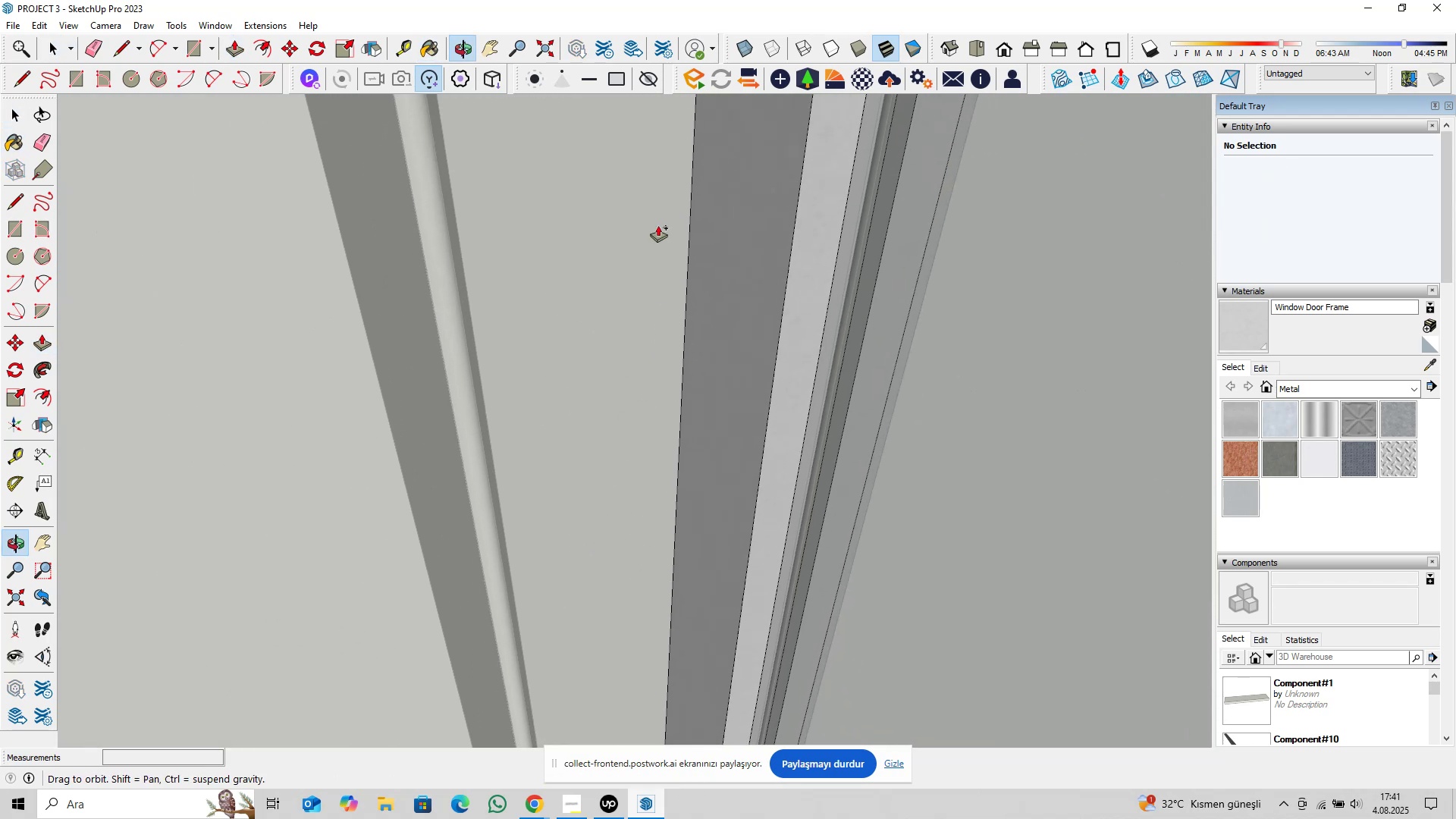 
key(Shift+ShiftLeft)
 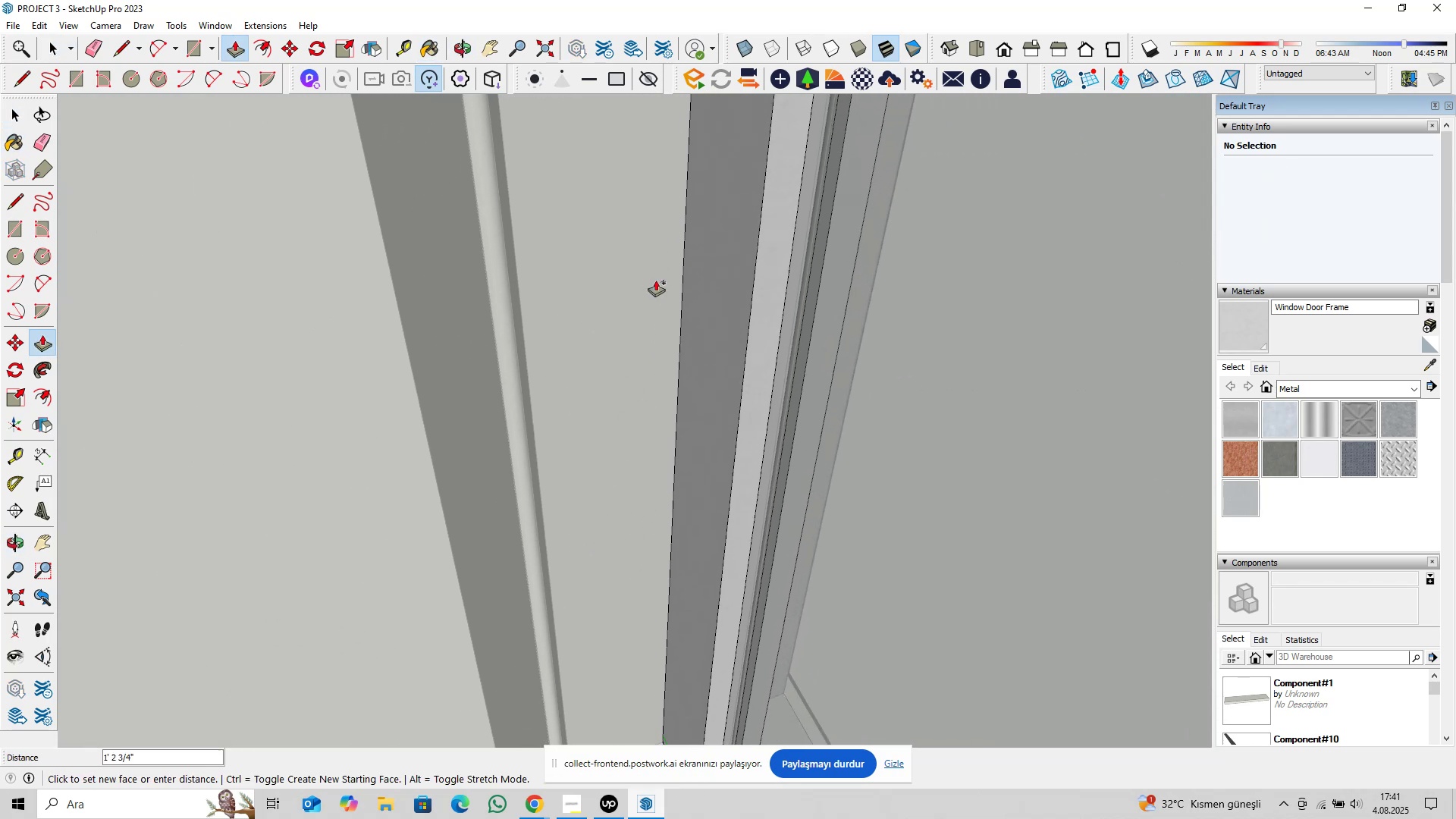 
key(Shift+ShiftLeft)
 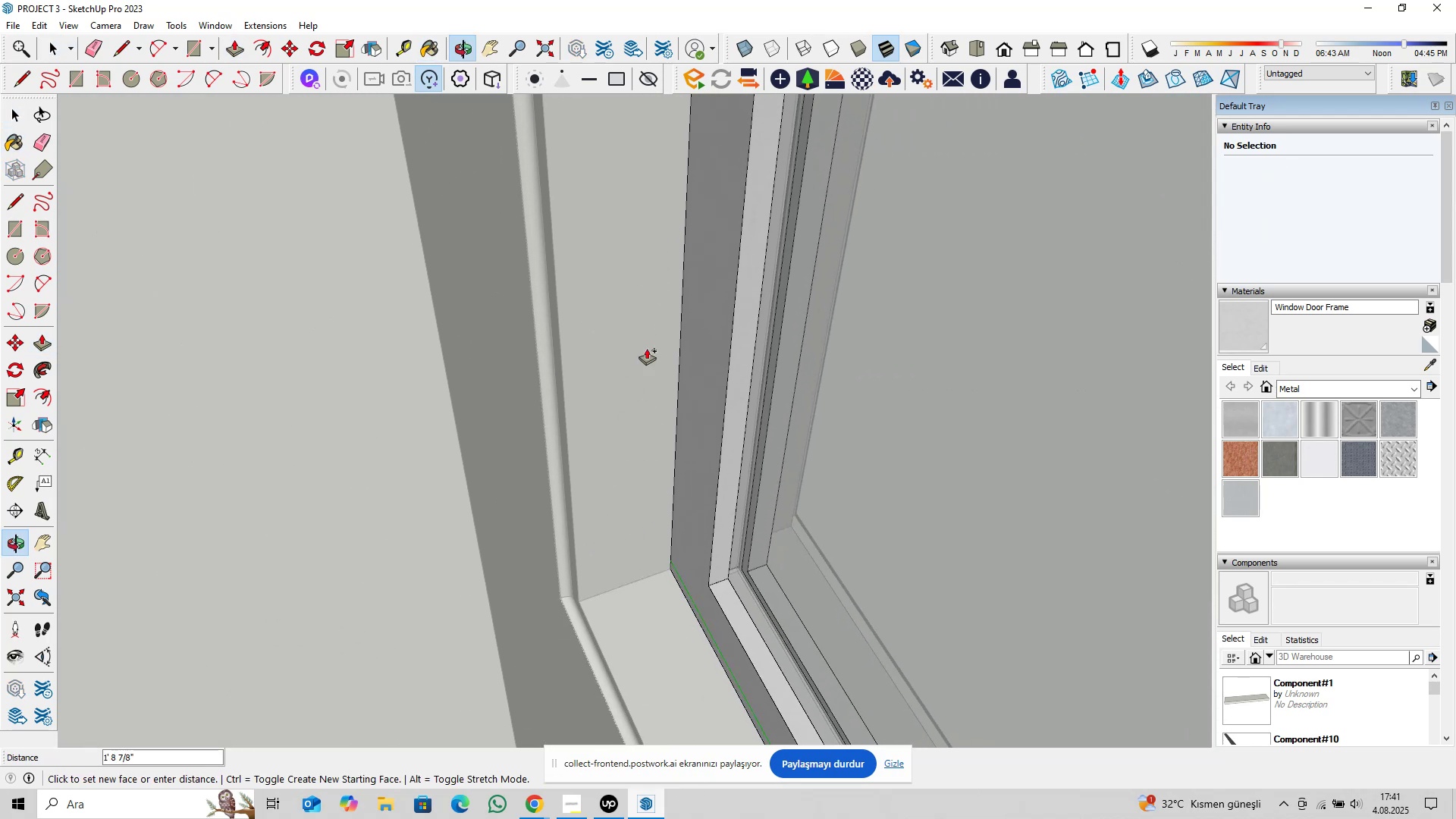 
key(Shift+ShiftLeft)
 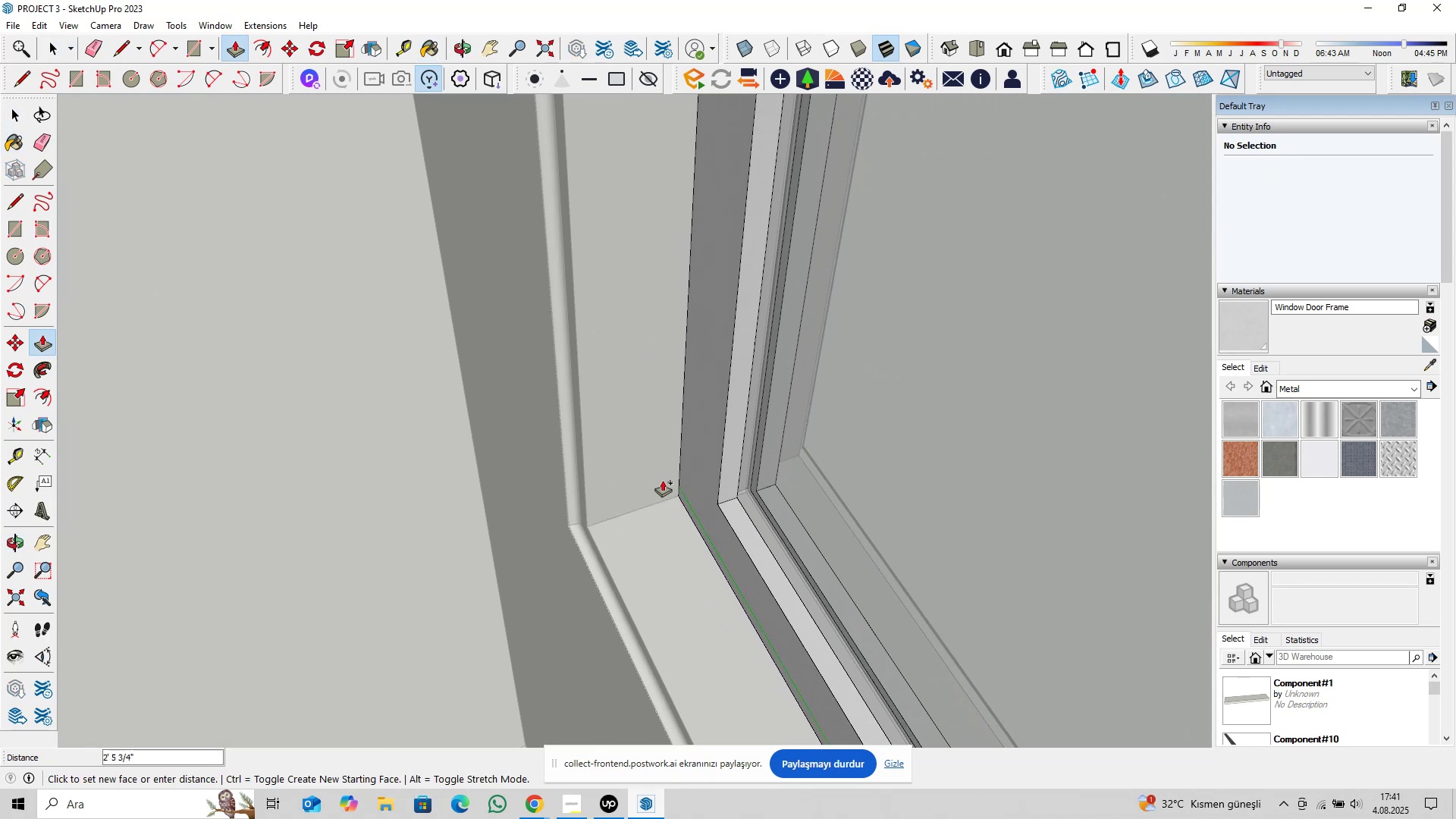 
scroll: coordinate [664, 528], scroll_direction: up, amount: 5.0
 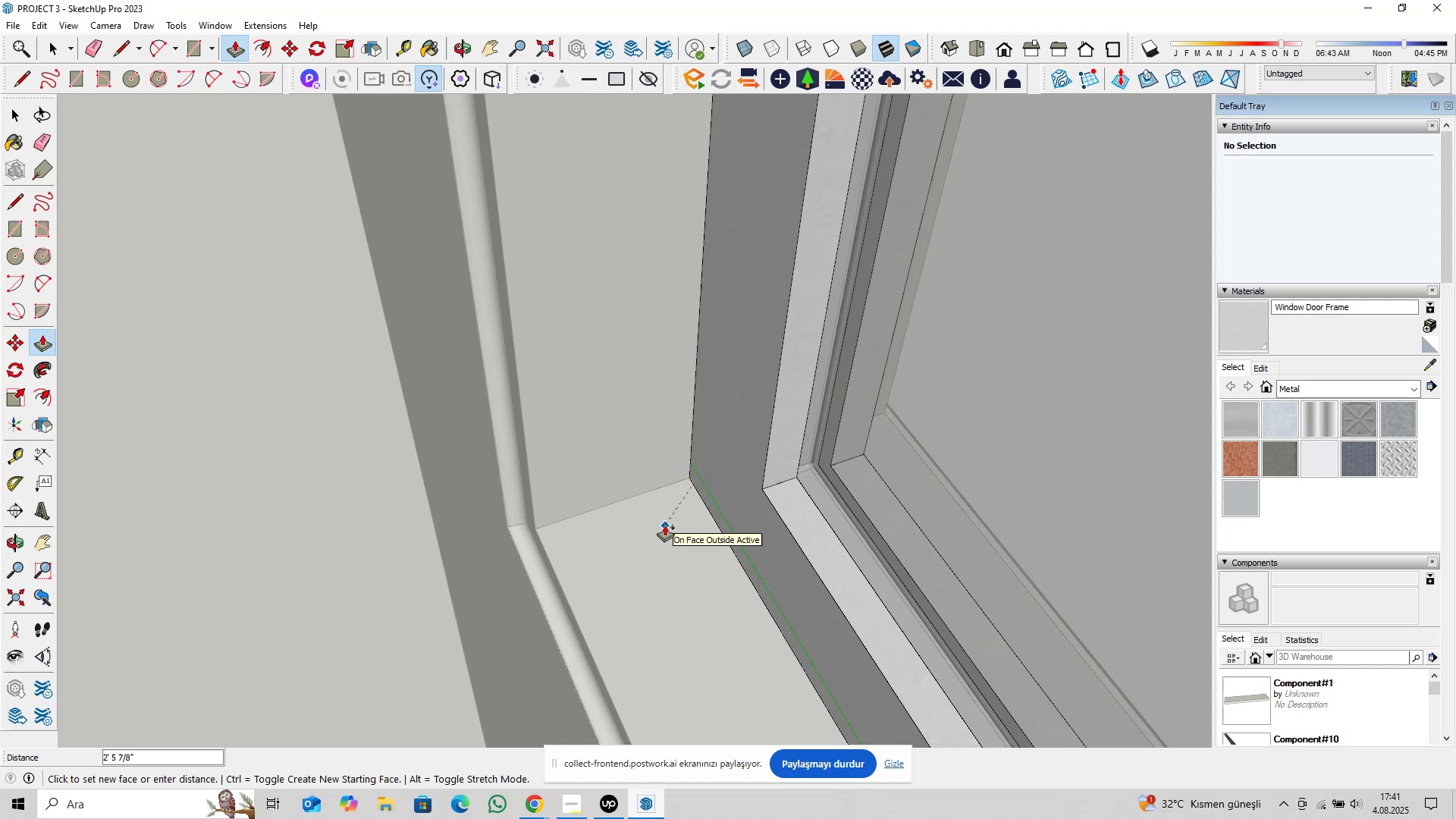 
left_click([665, 526])
 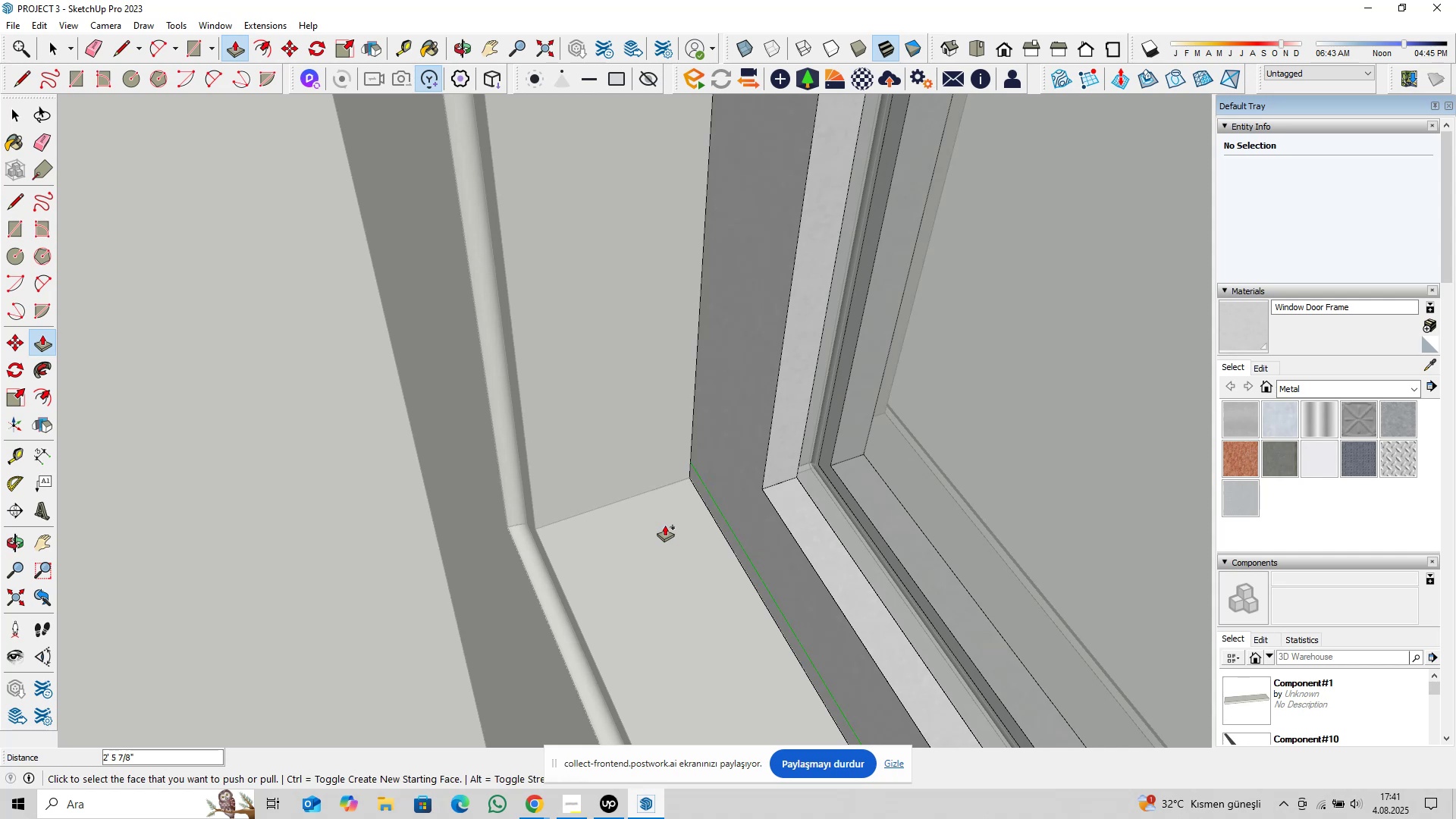 
key(Space)
 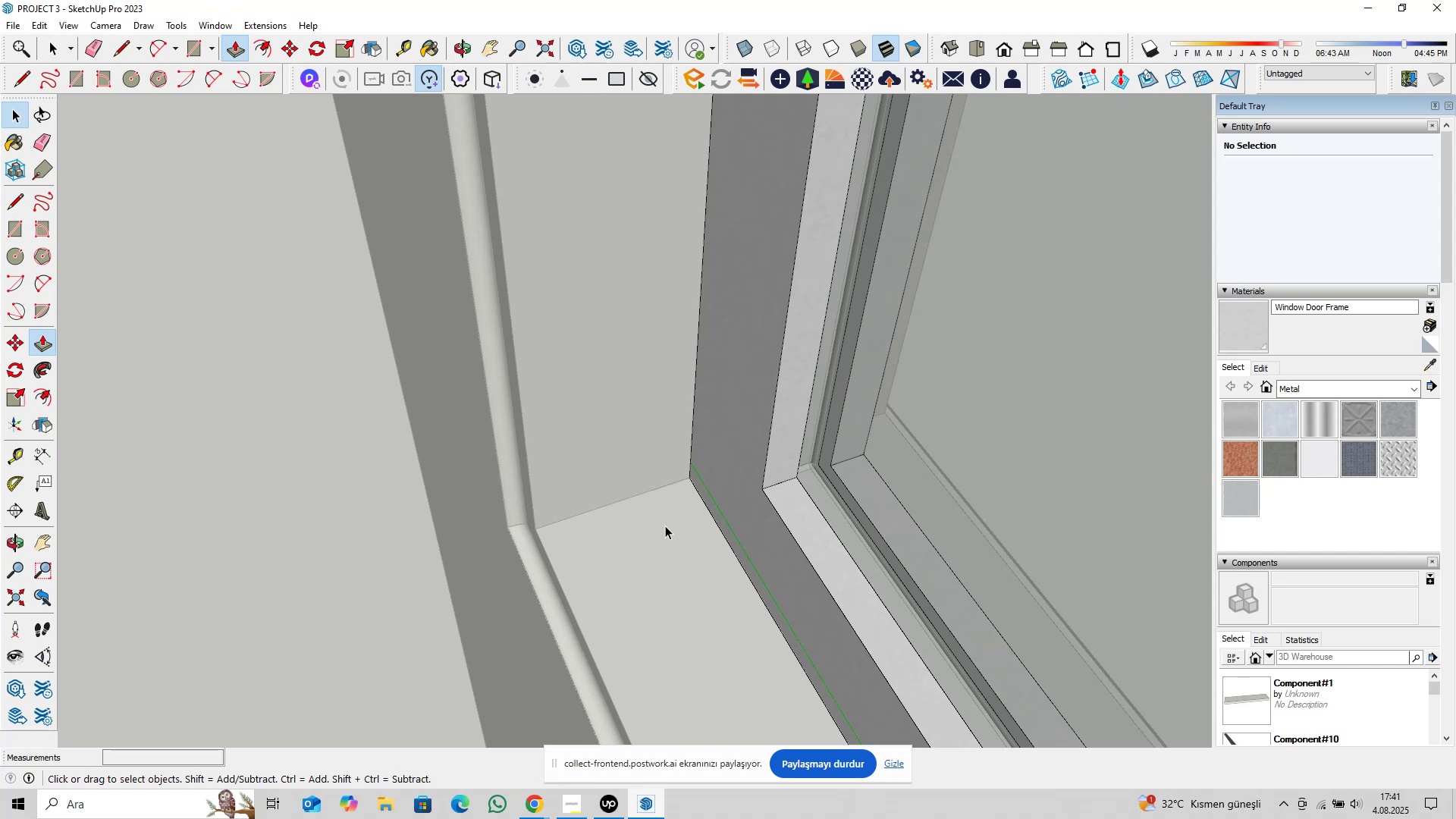 
scroll: coordinate [670, 471], scroll_direction: down, amount: 11.0
 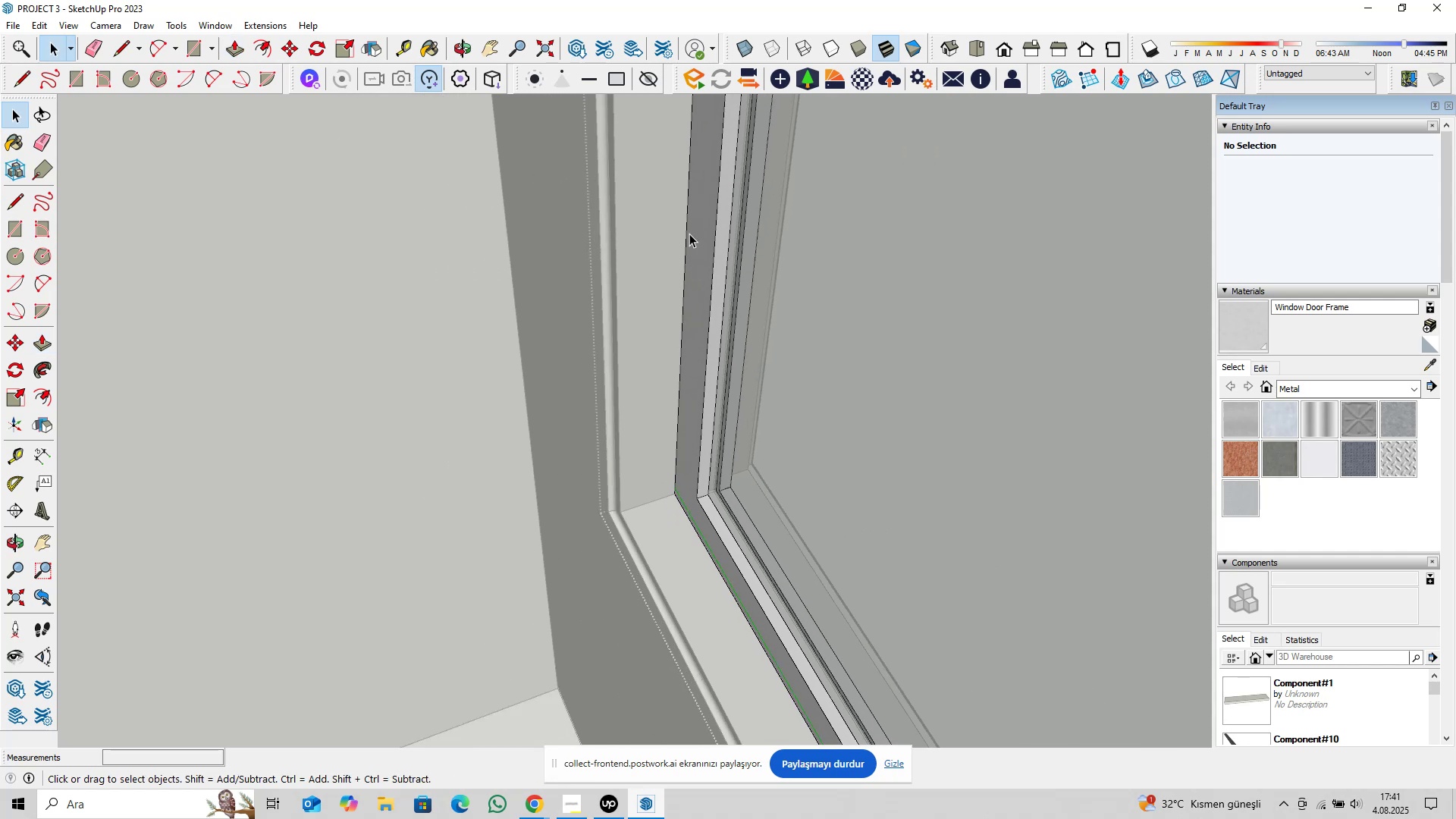 
key(Shift+ShiftLeft)
 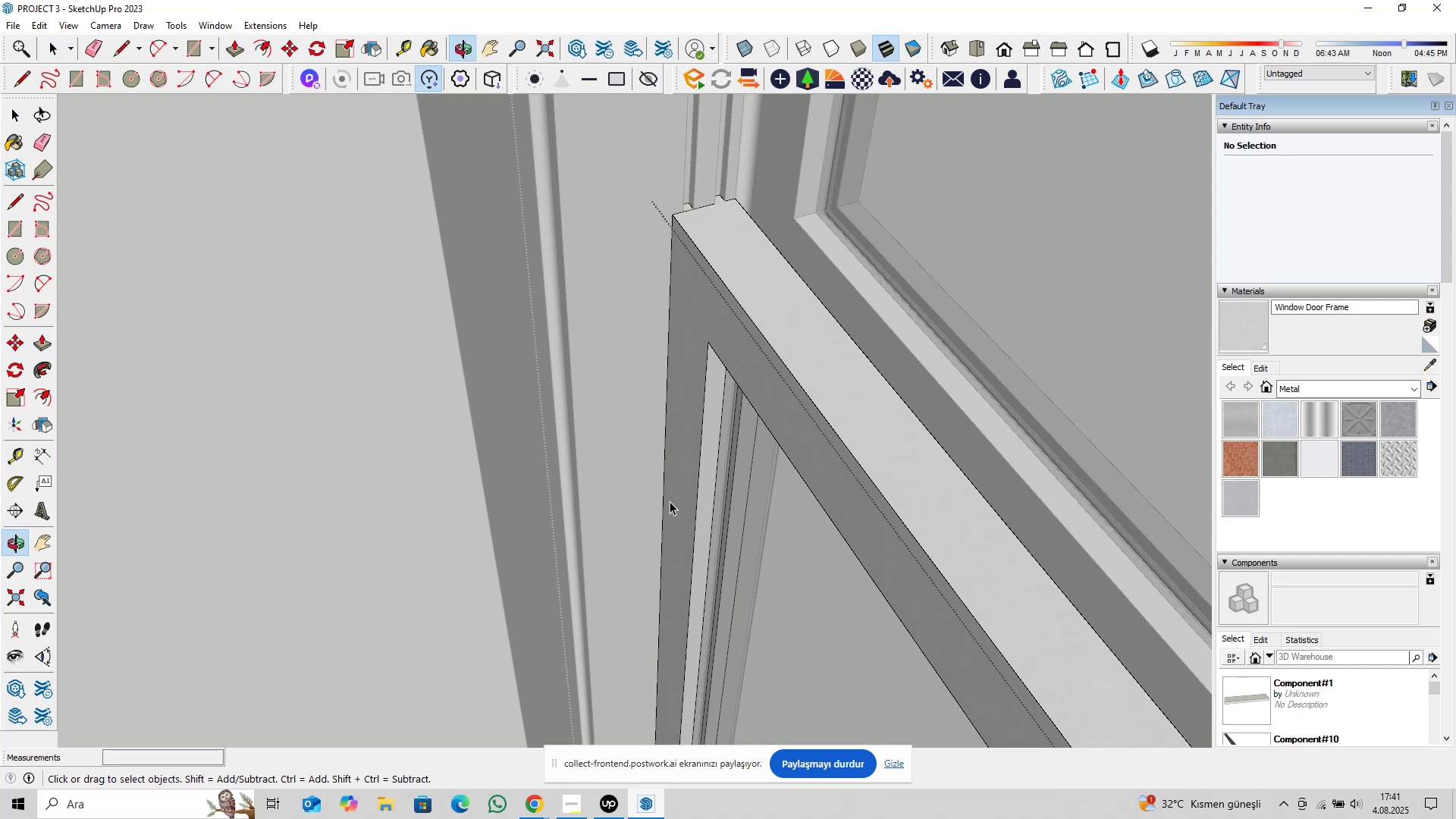 
key(Shift+ShiftLeft)
 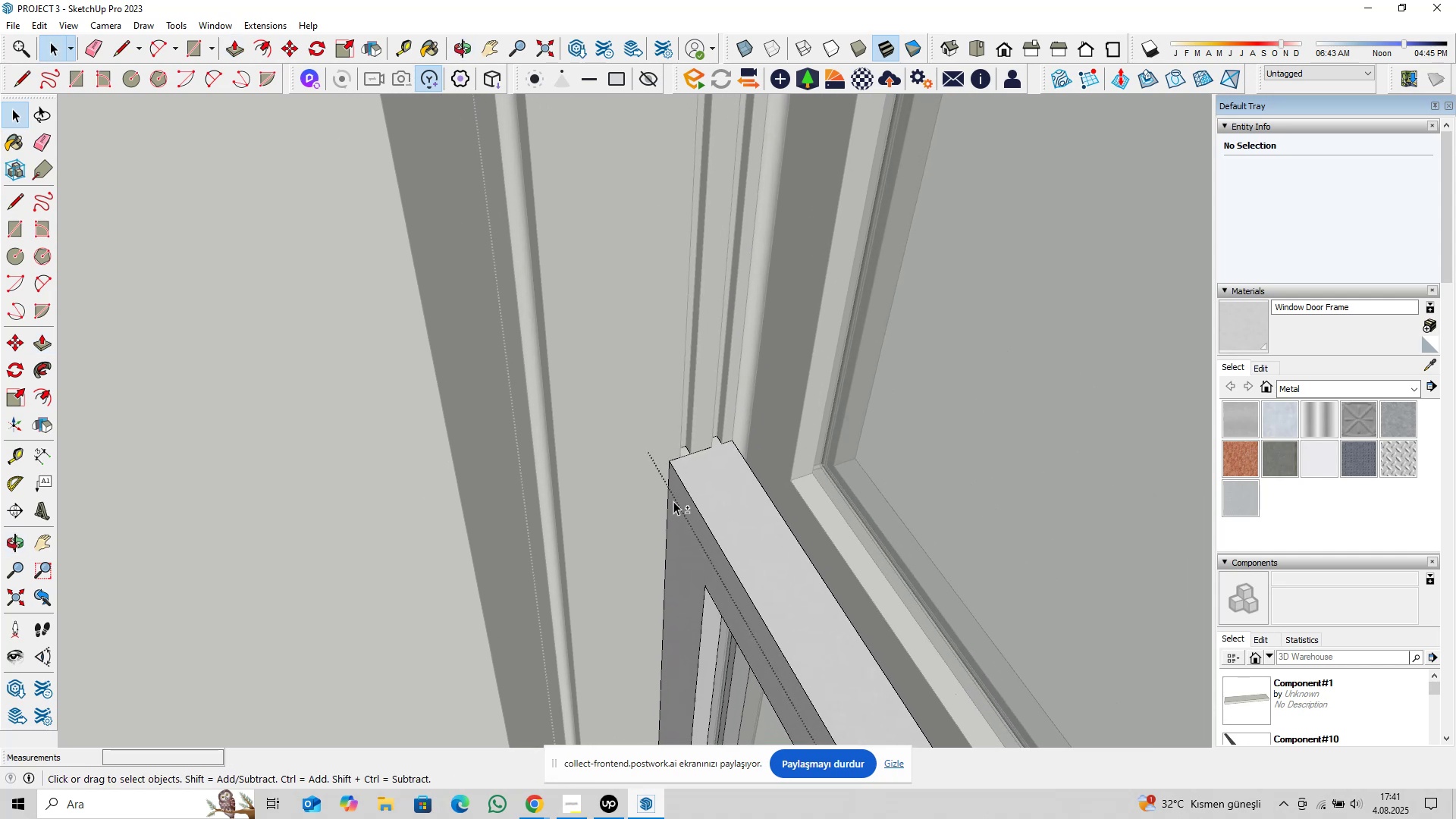 
scroll: coordinate [686, 453], scroll_direction: up, amount: 10.0
 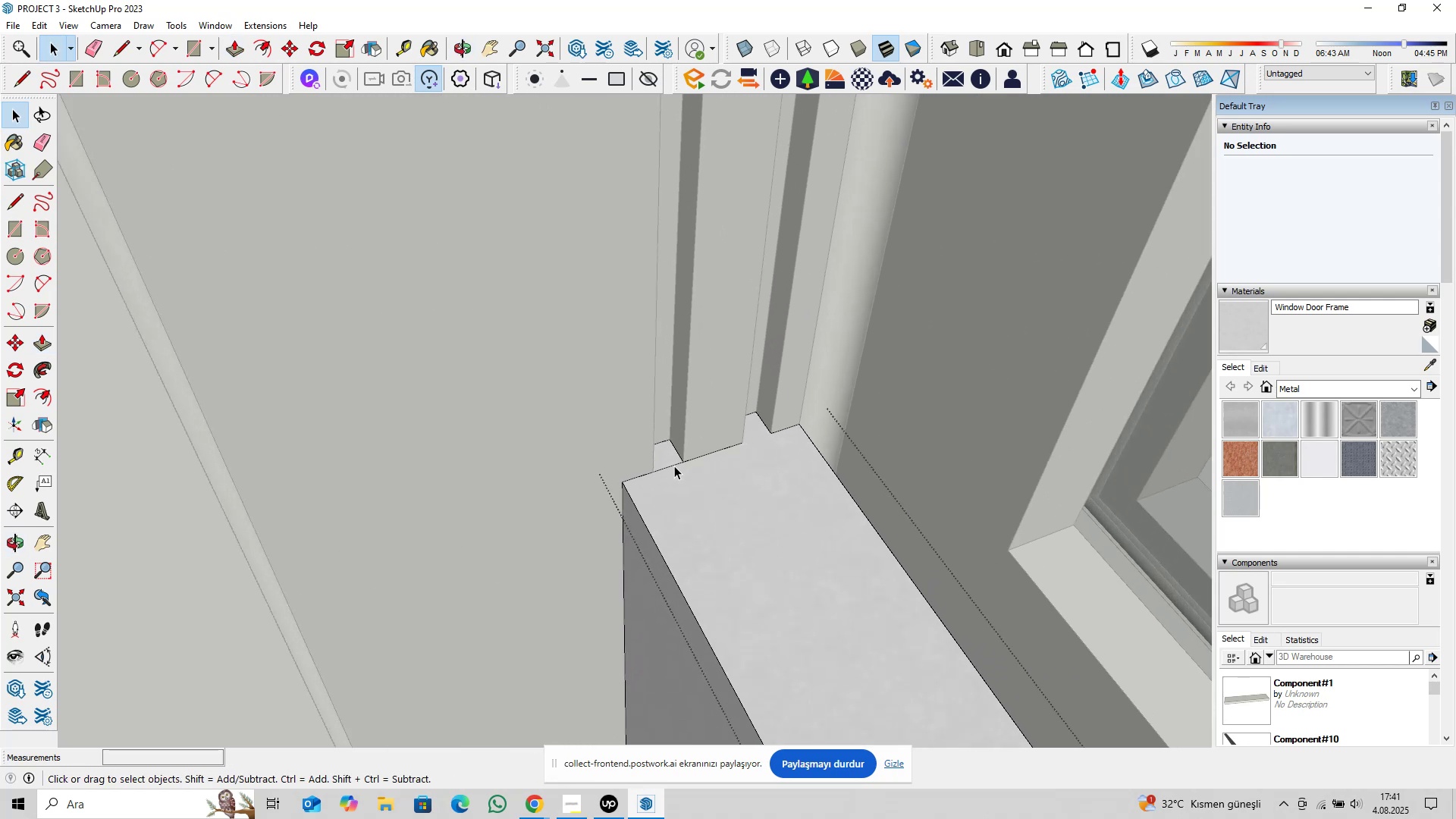 
left_click([673, 466])
 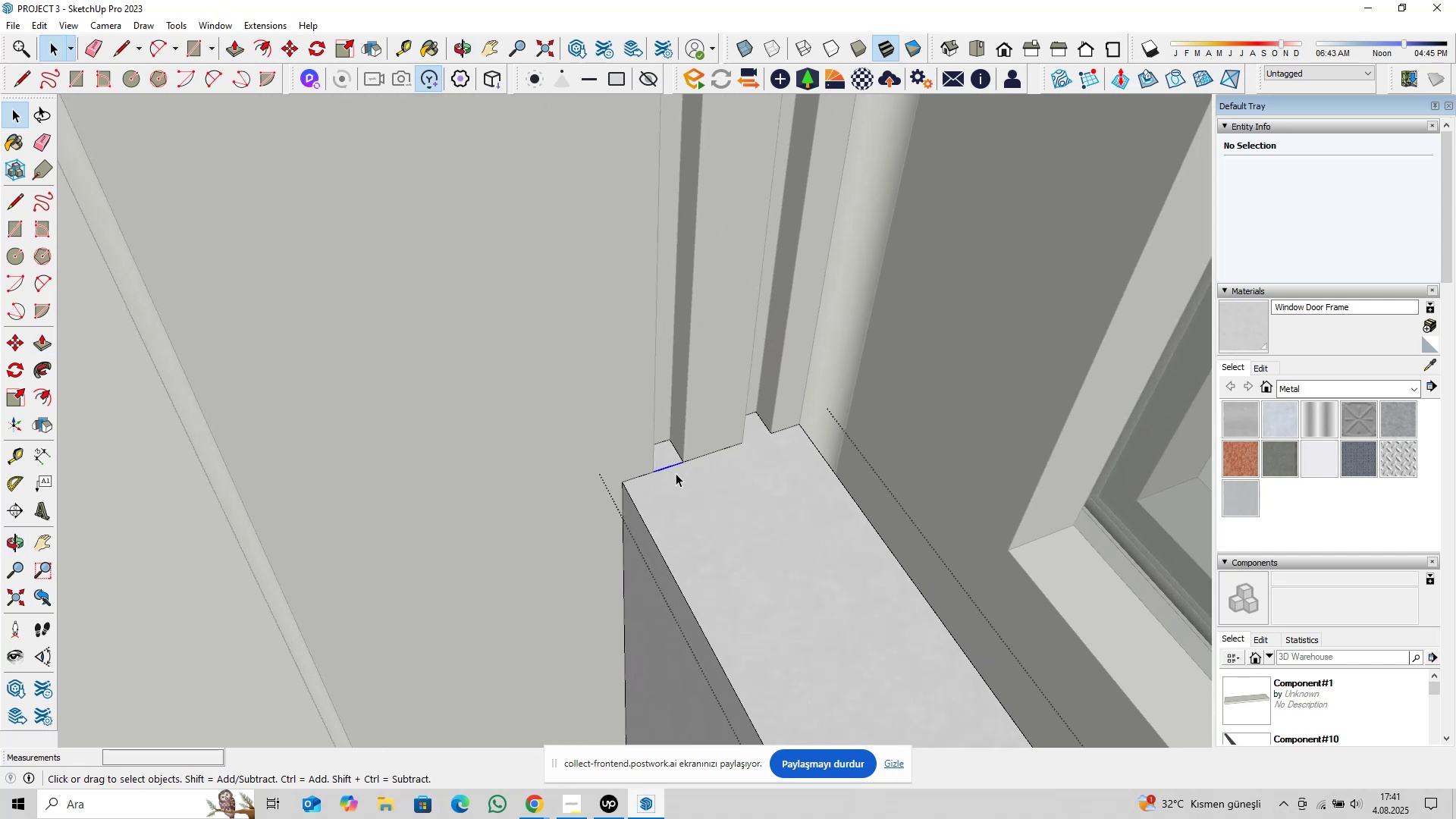 
key(Delete)
 